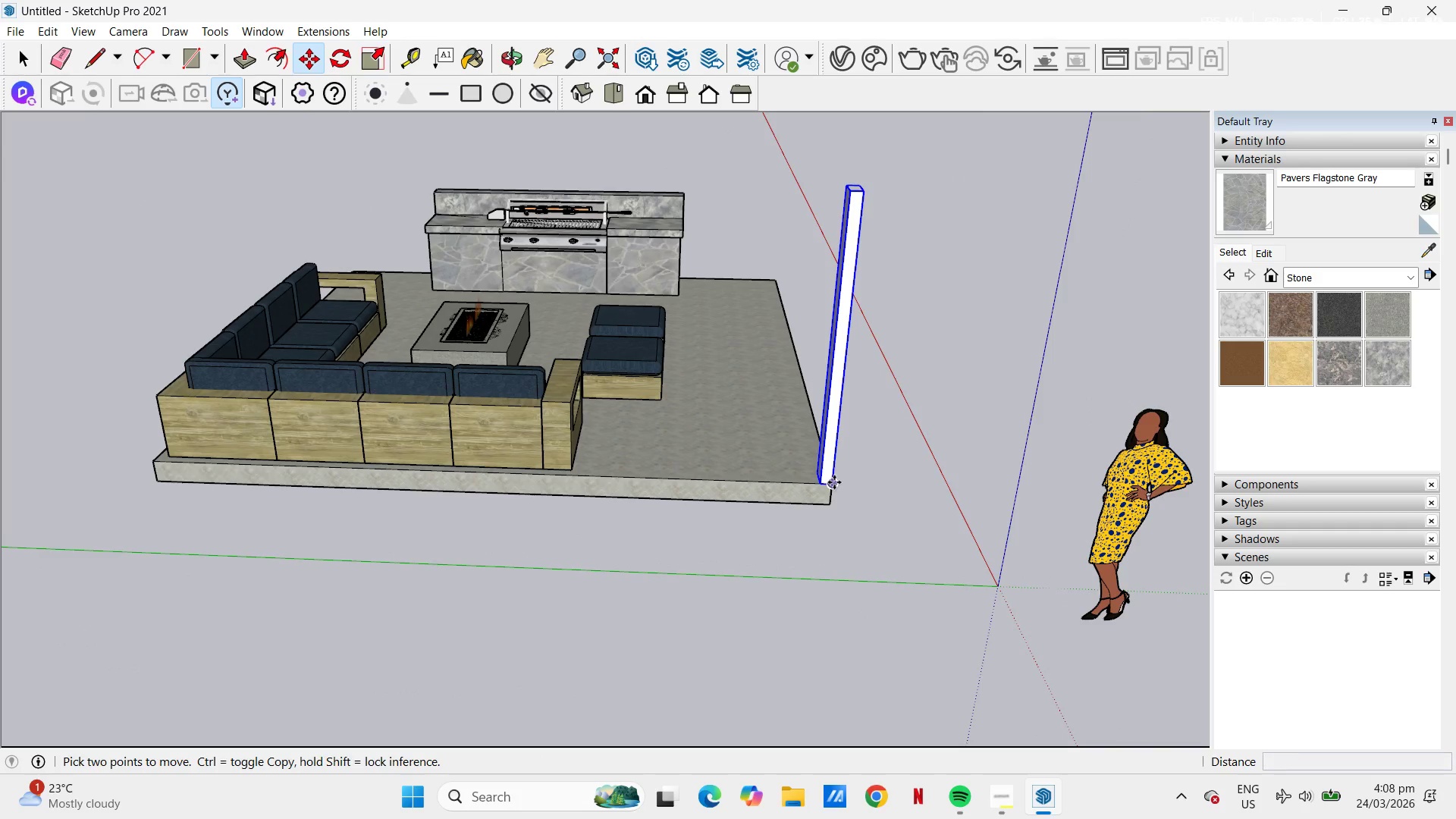 
key(Control+ControlLeft)
 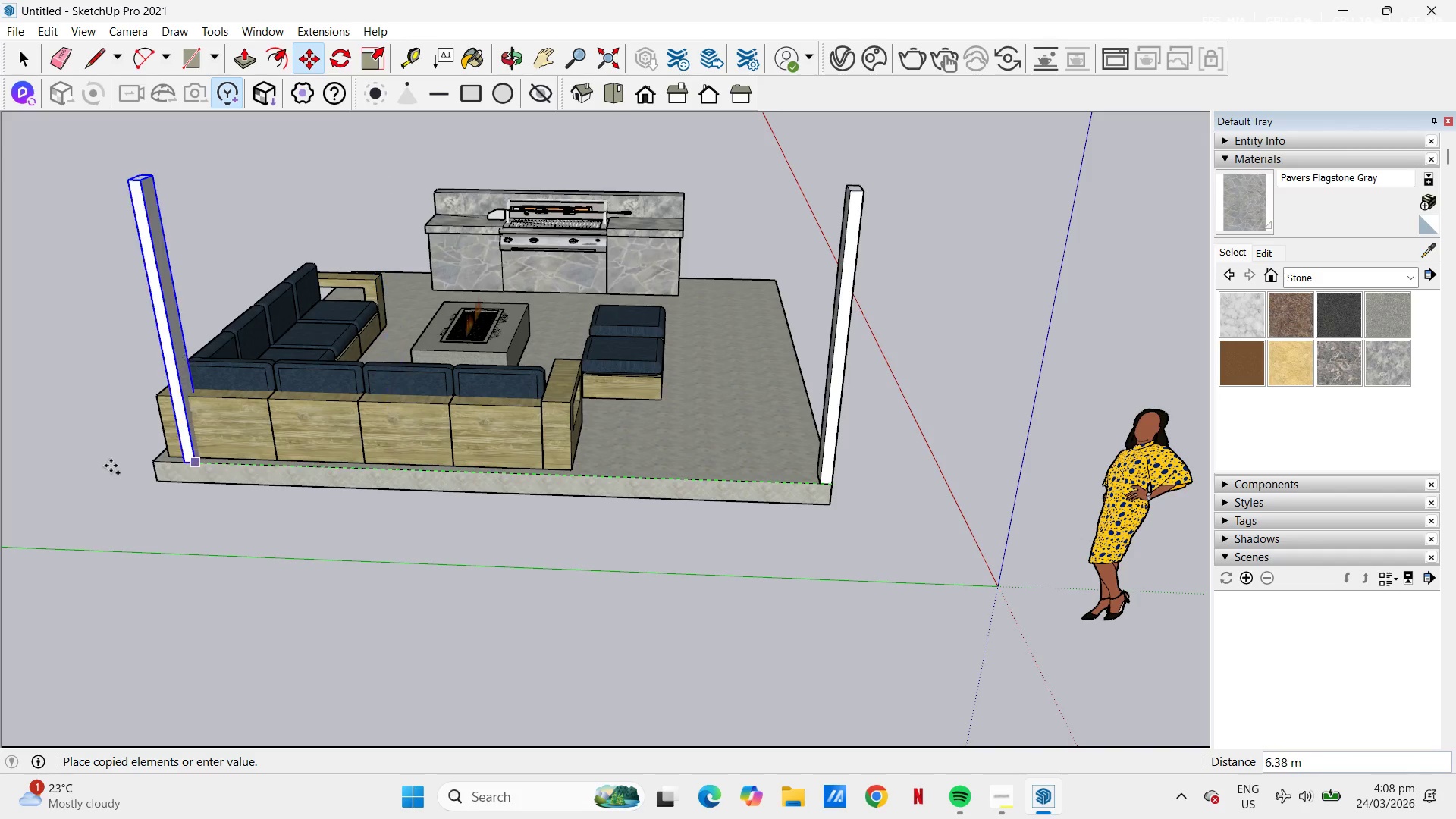 
wait(5.03)
 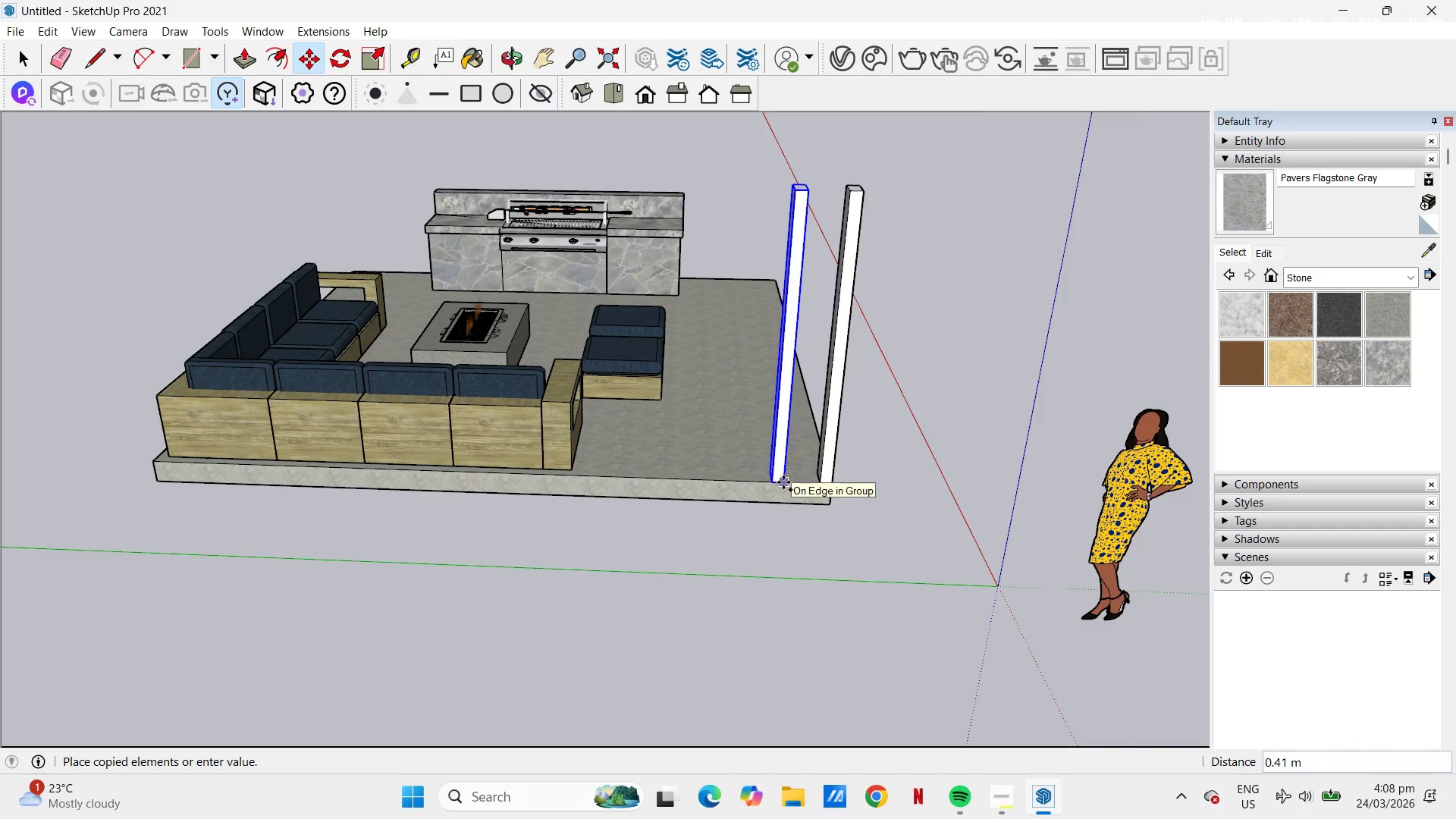 
left_click([179, 466])
 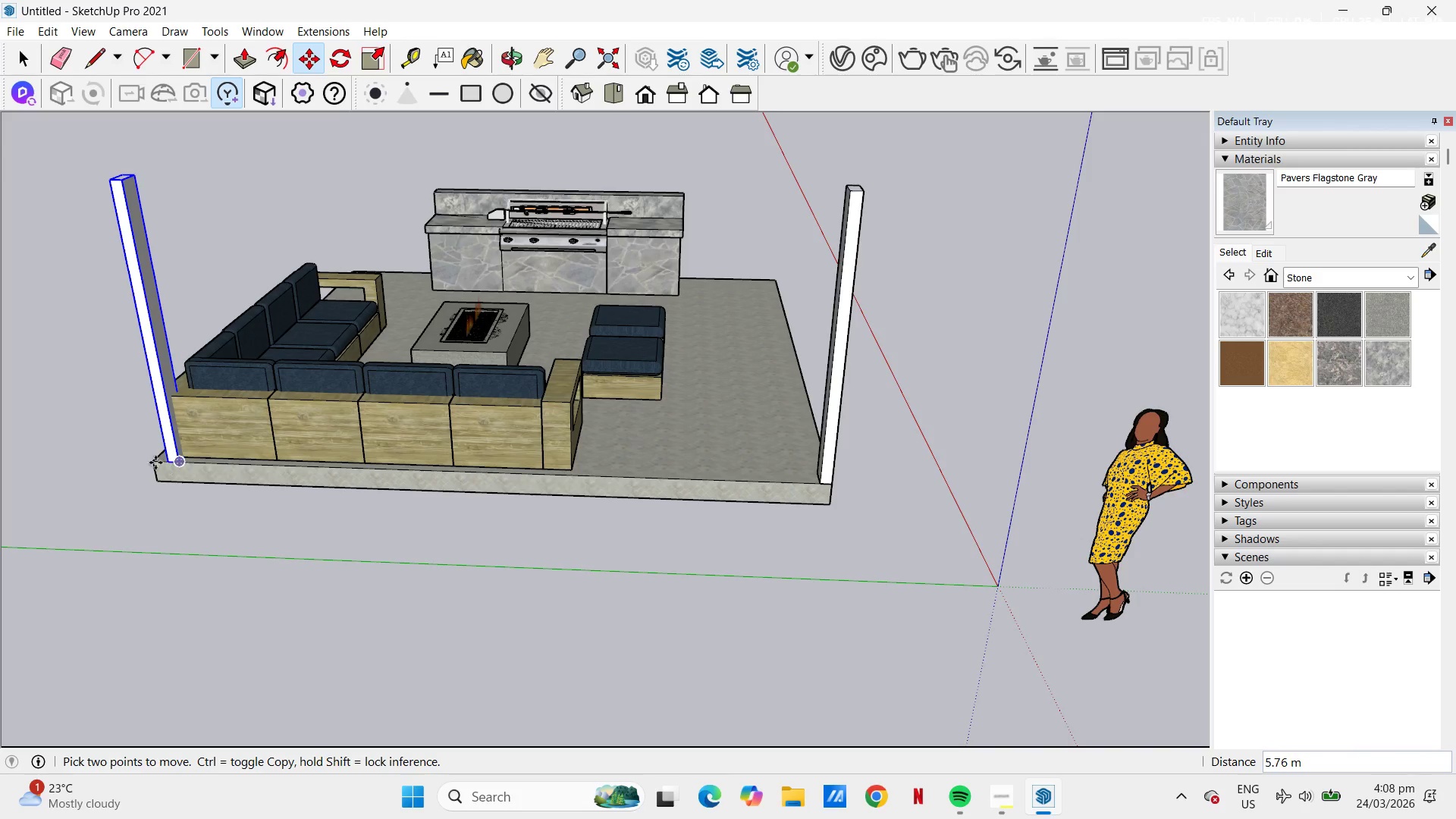 
scroll: coordinate [154, 463], scroll_direction: up, amount: 4.0
 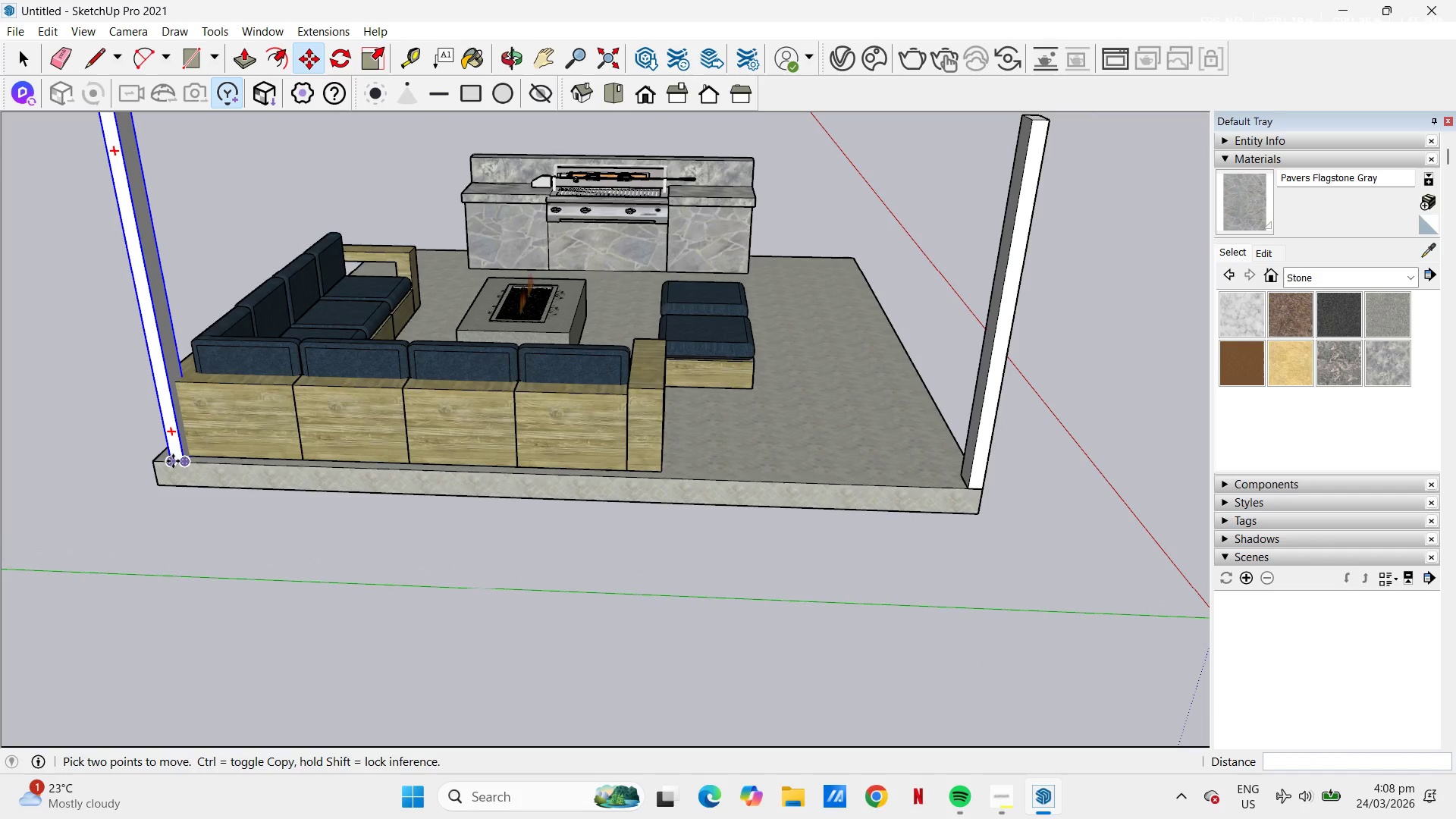 
left_click([173, 461])
 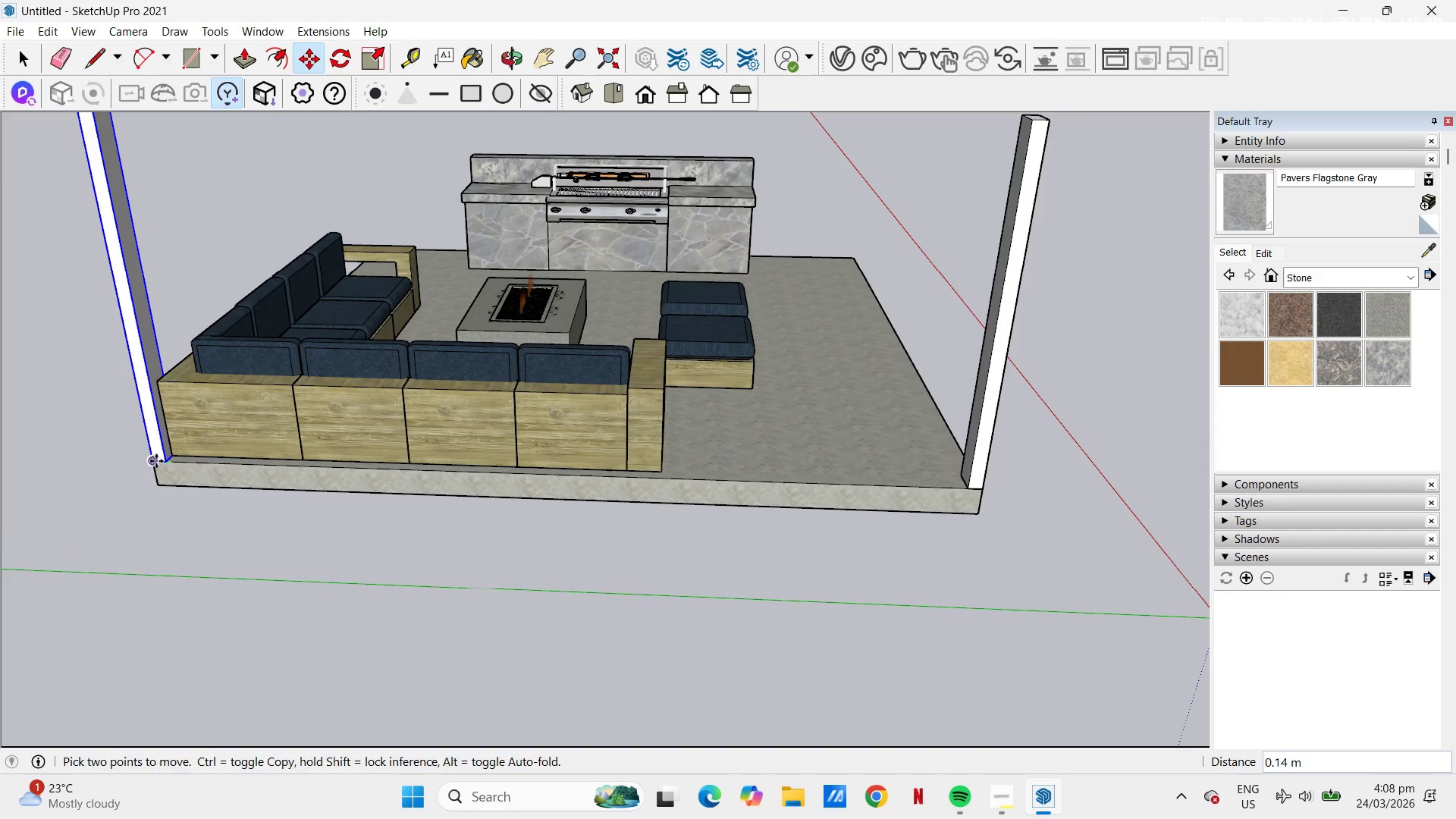 
left_click([156, 461])
 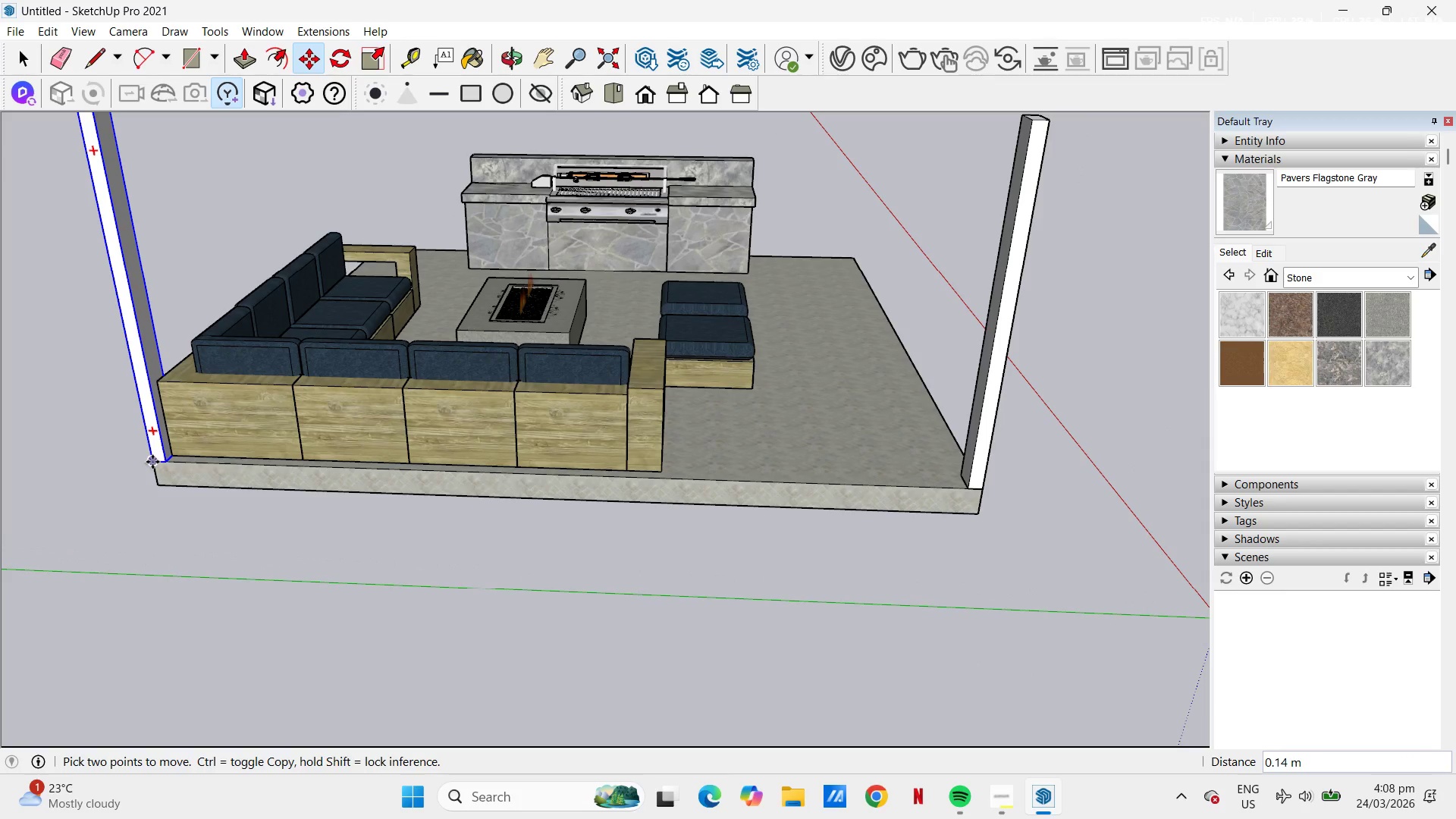 
scroll: coordinate [158, 457], scroll_direction: up, amount: 28.0
 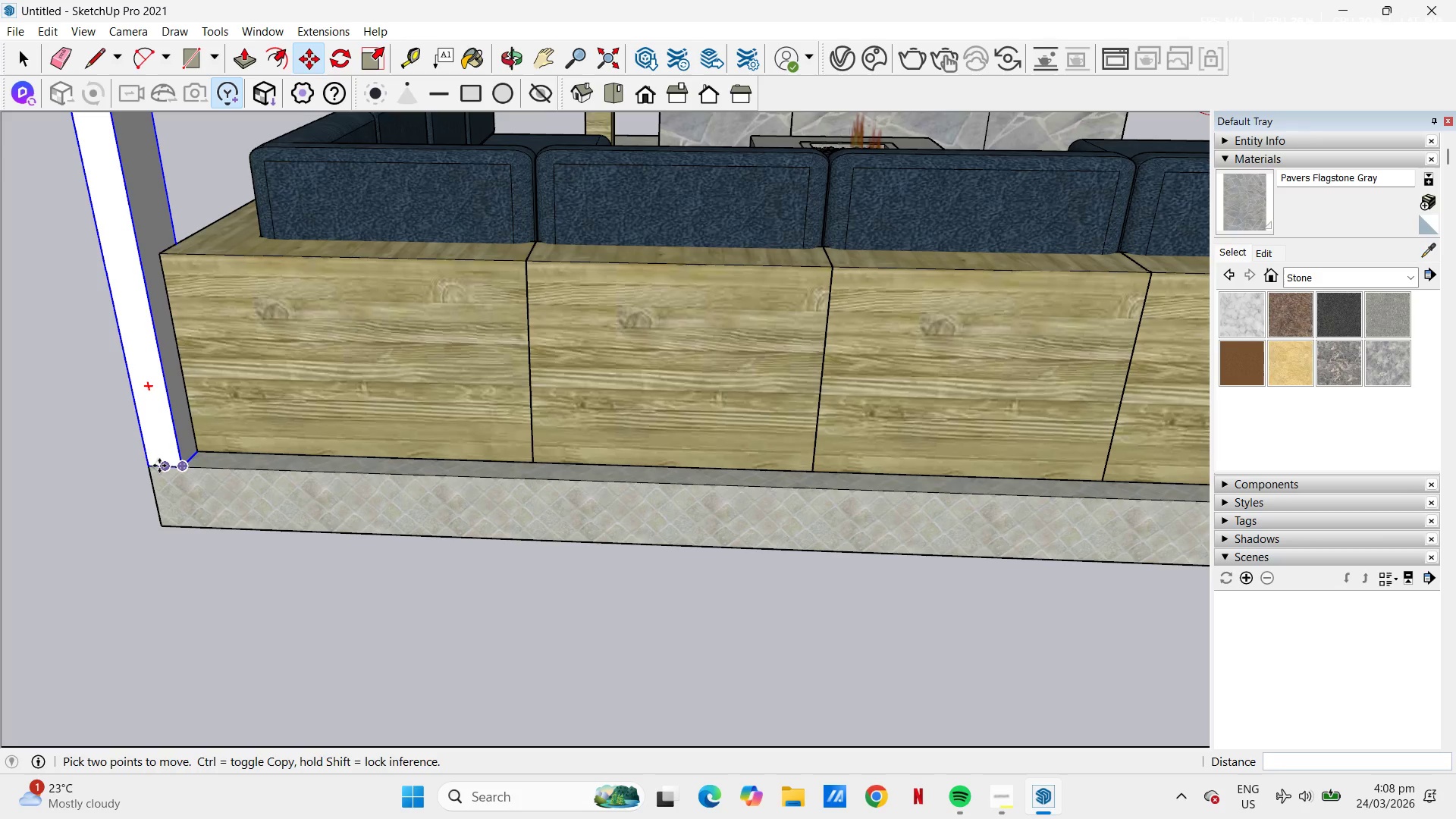 
left_click([159, 466])
 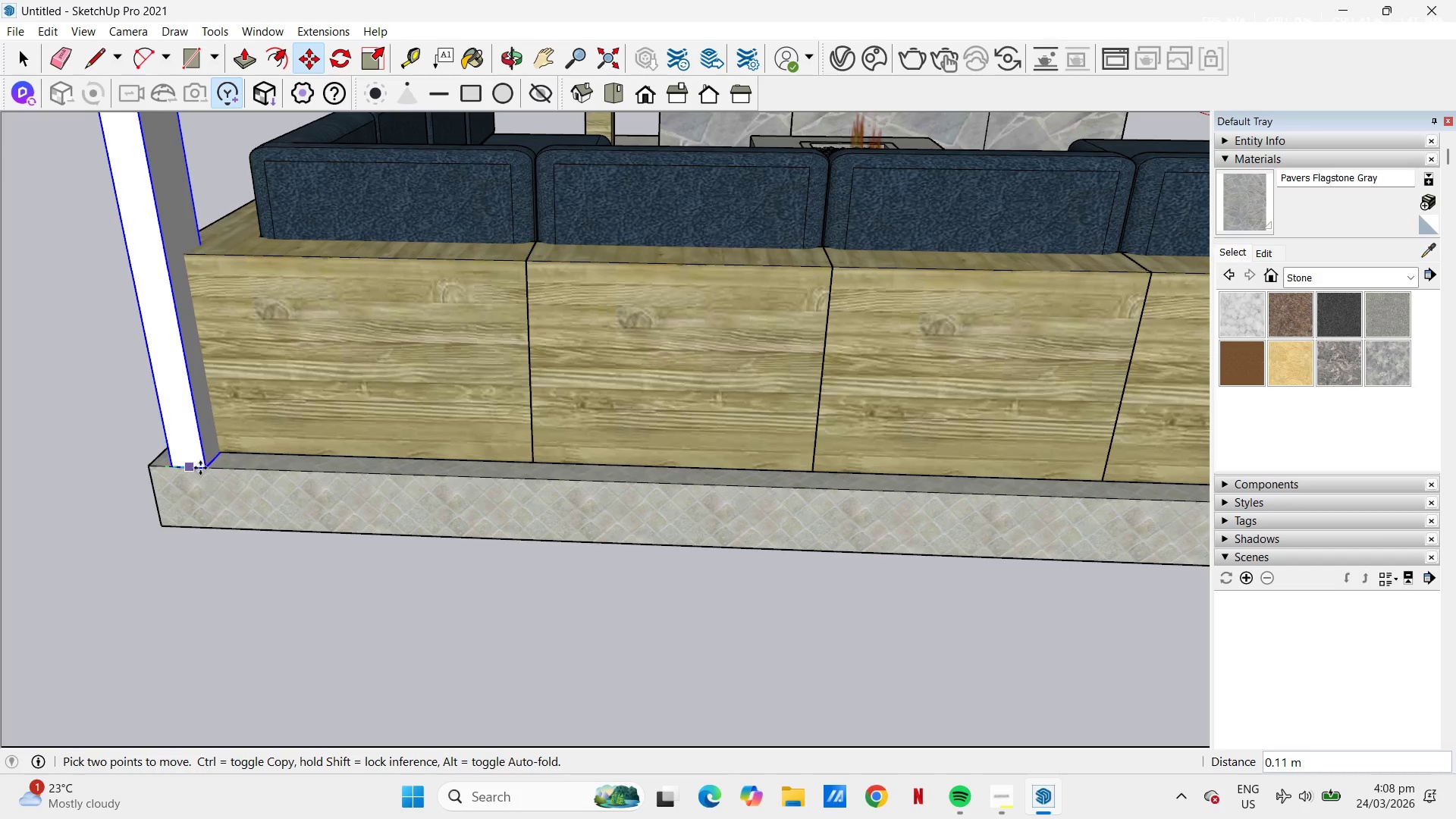 
key(Control+ControlLeft)
 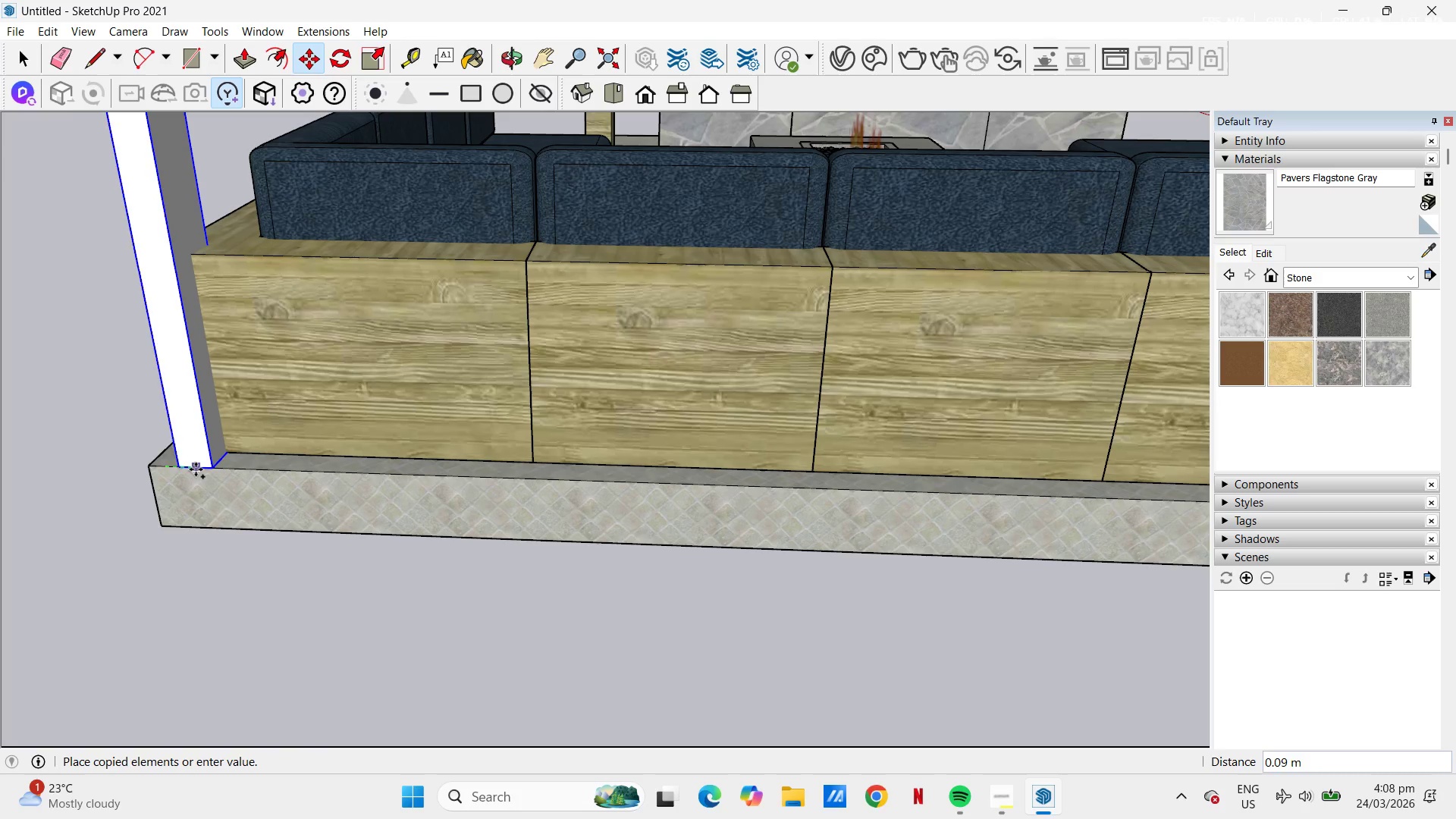 
scroll: coordinate [196, 469], scroll_direction: down, amount: 19.0
 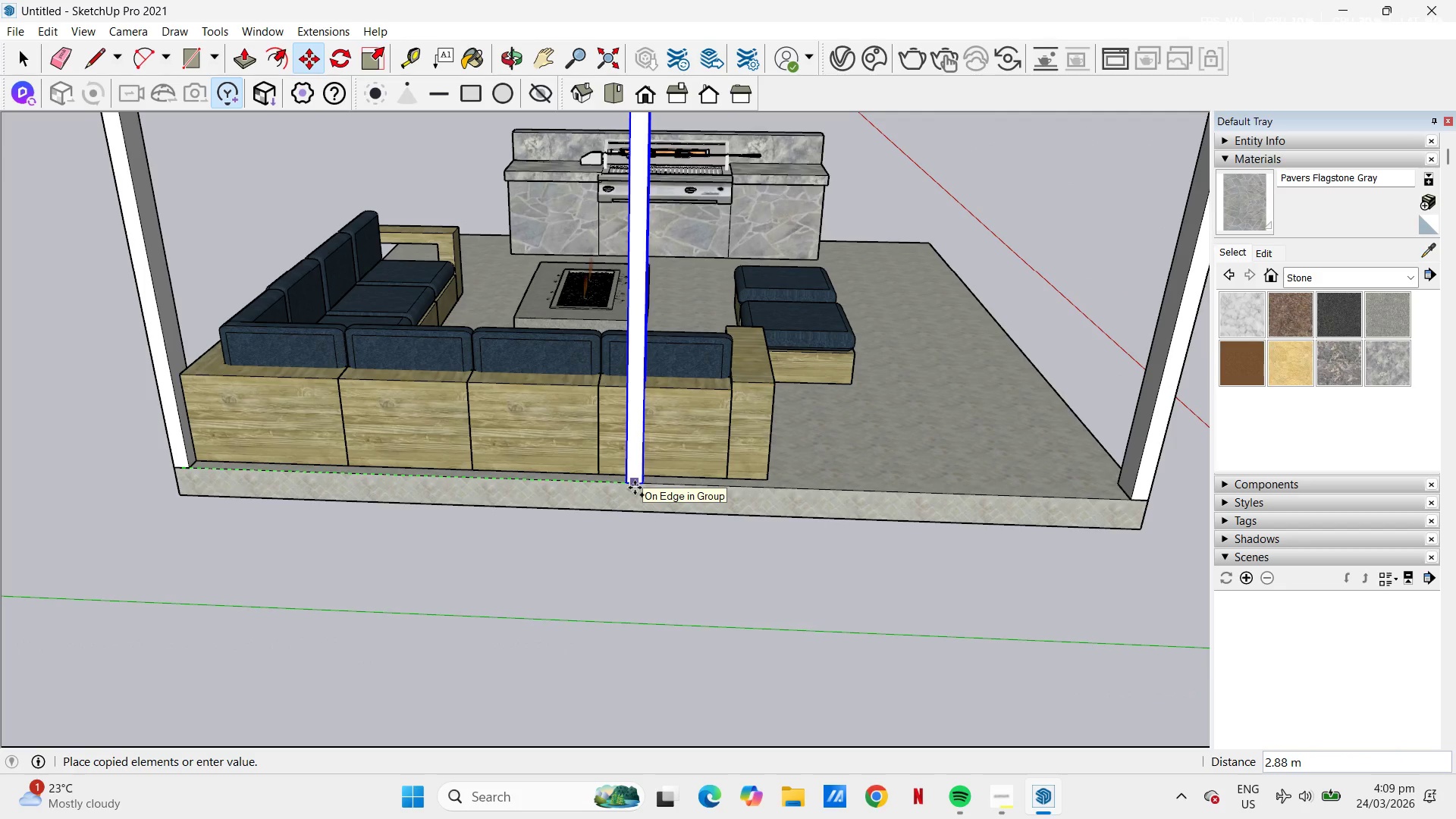 
left_click([641, 486])
 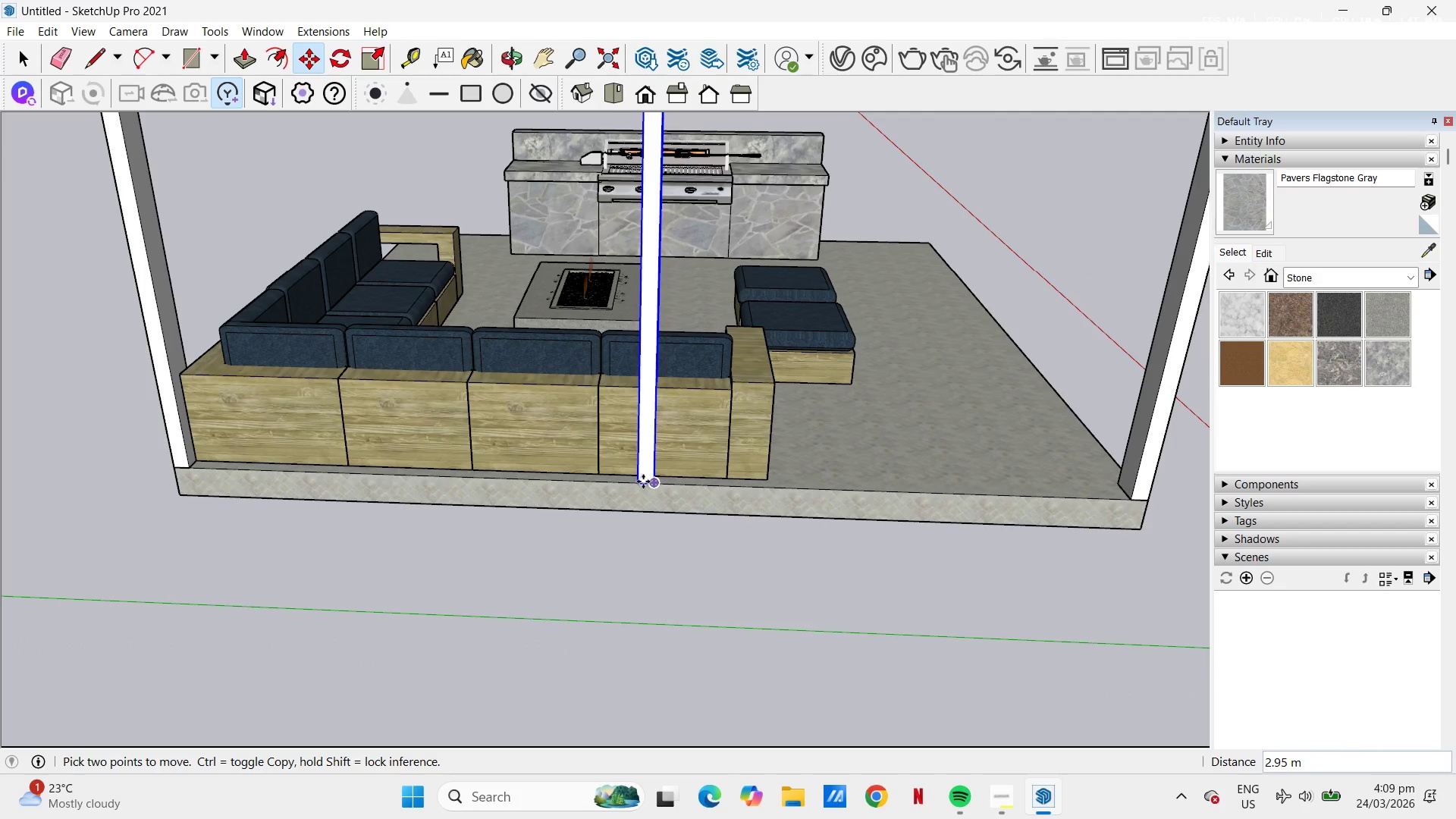 
scroll: coordinate [645, 481], scroll_direction: up, amount: 16.0
 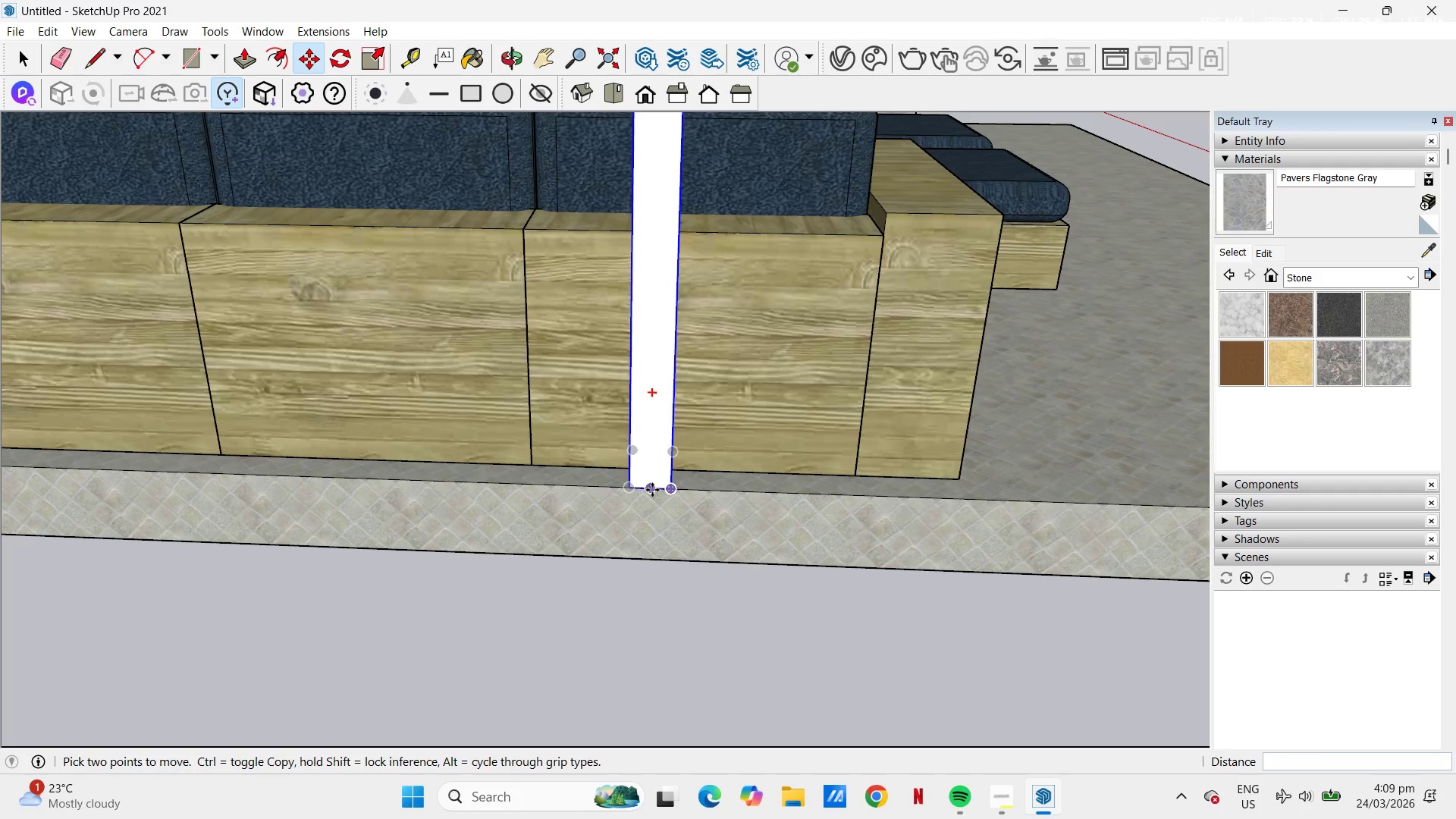 
left_click([651, 490])
 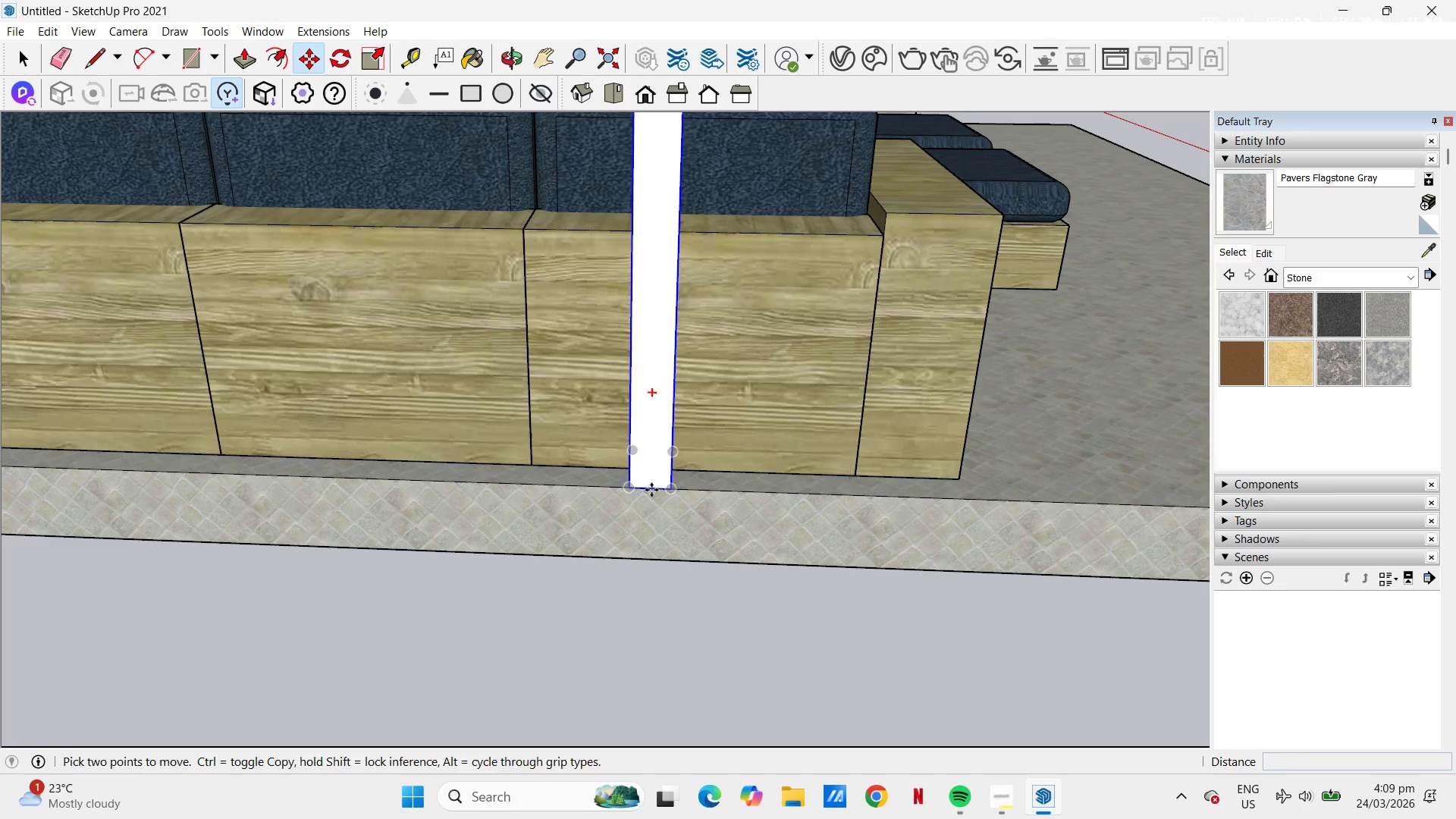 
key(Control+ControlLeft)
 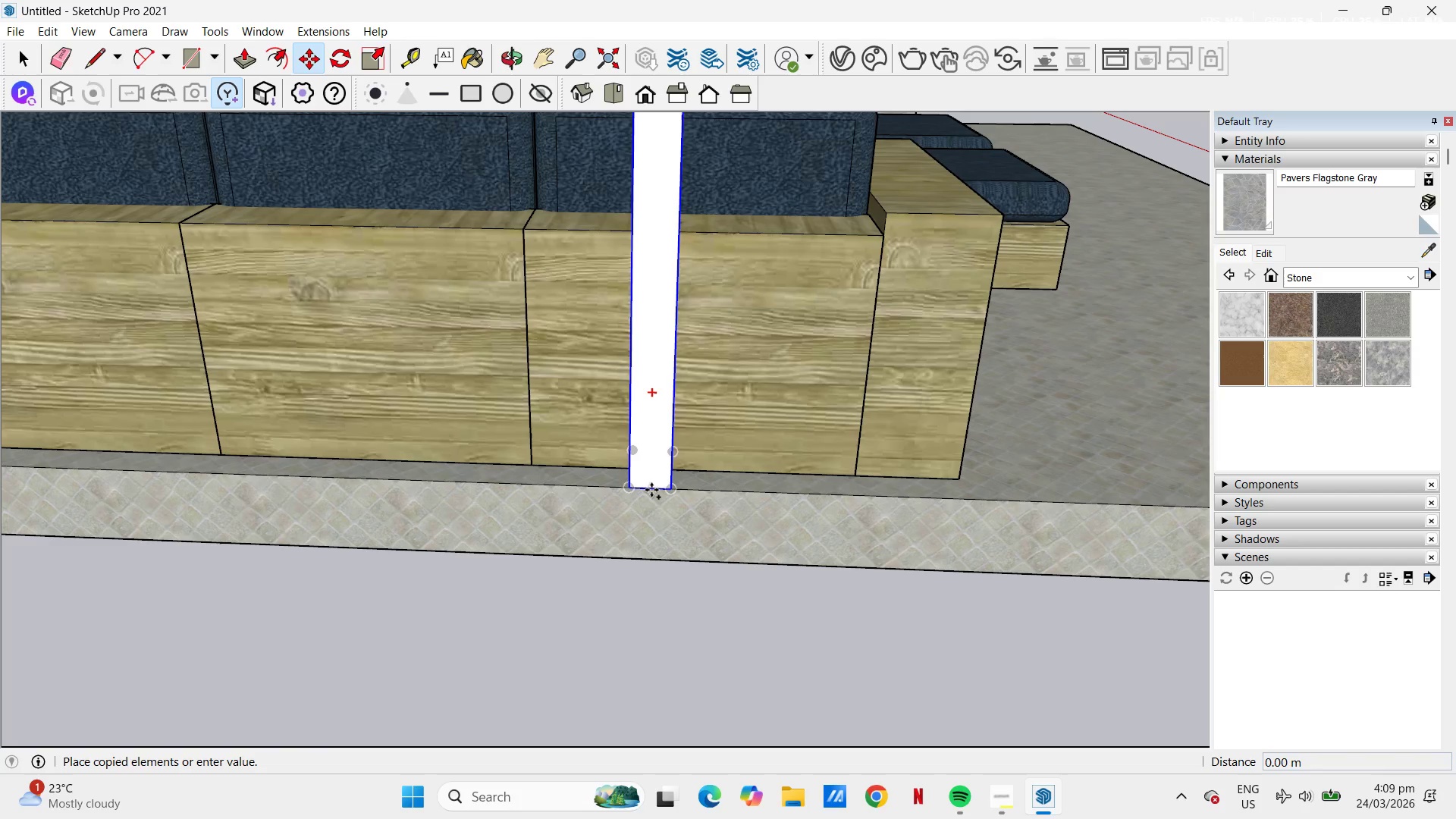 
scroll: coordinate [651, 490], scroll_direction: down, amount: 35.0
 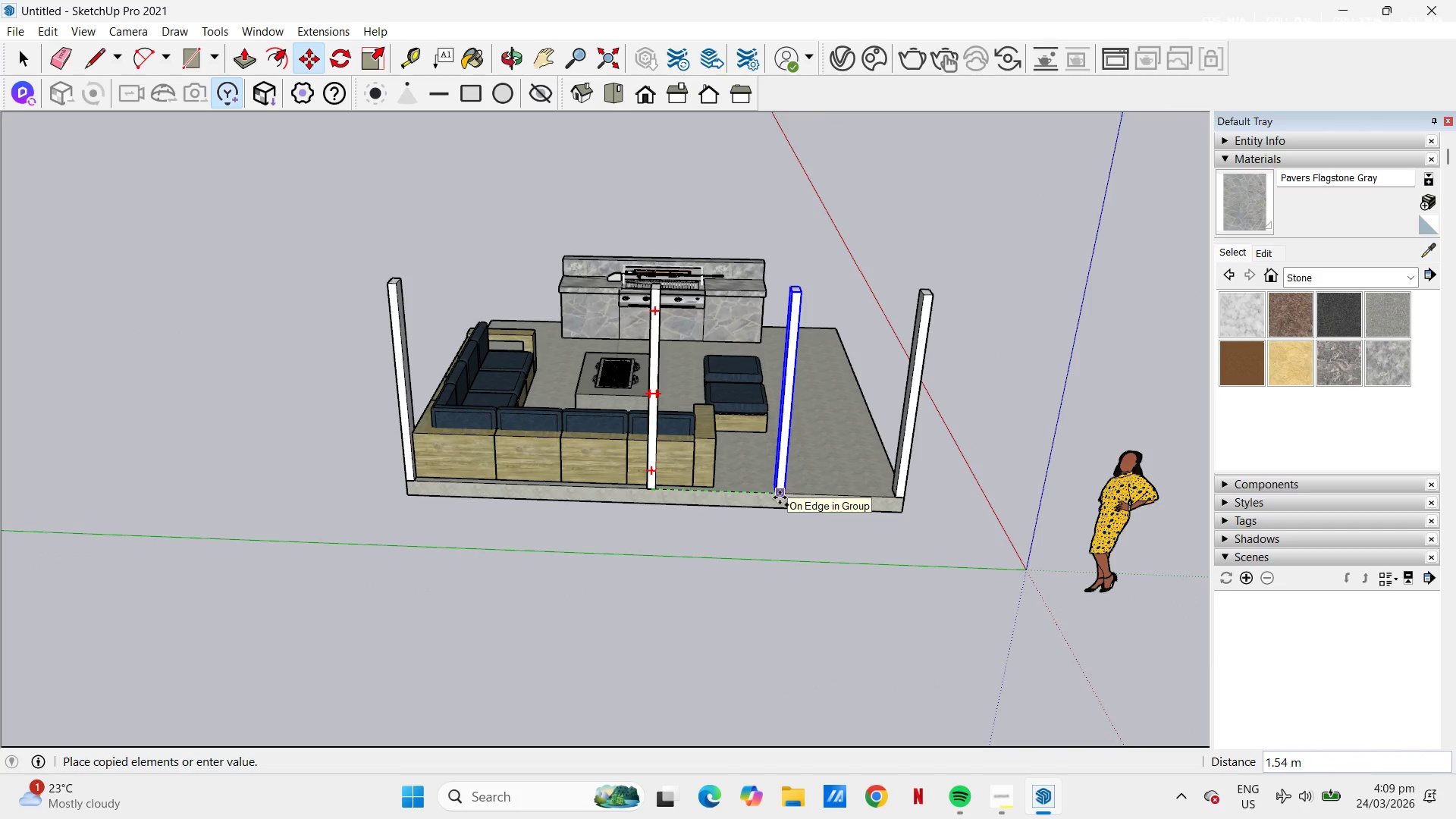 
wait(5.32)
 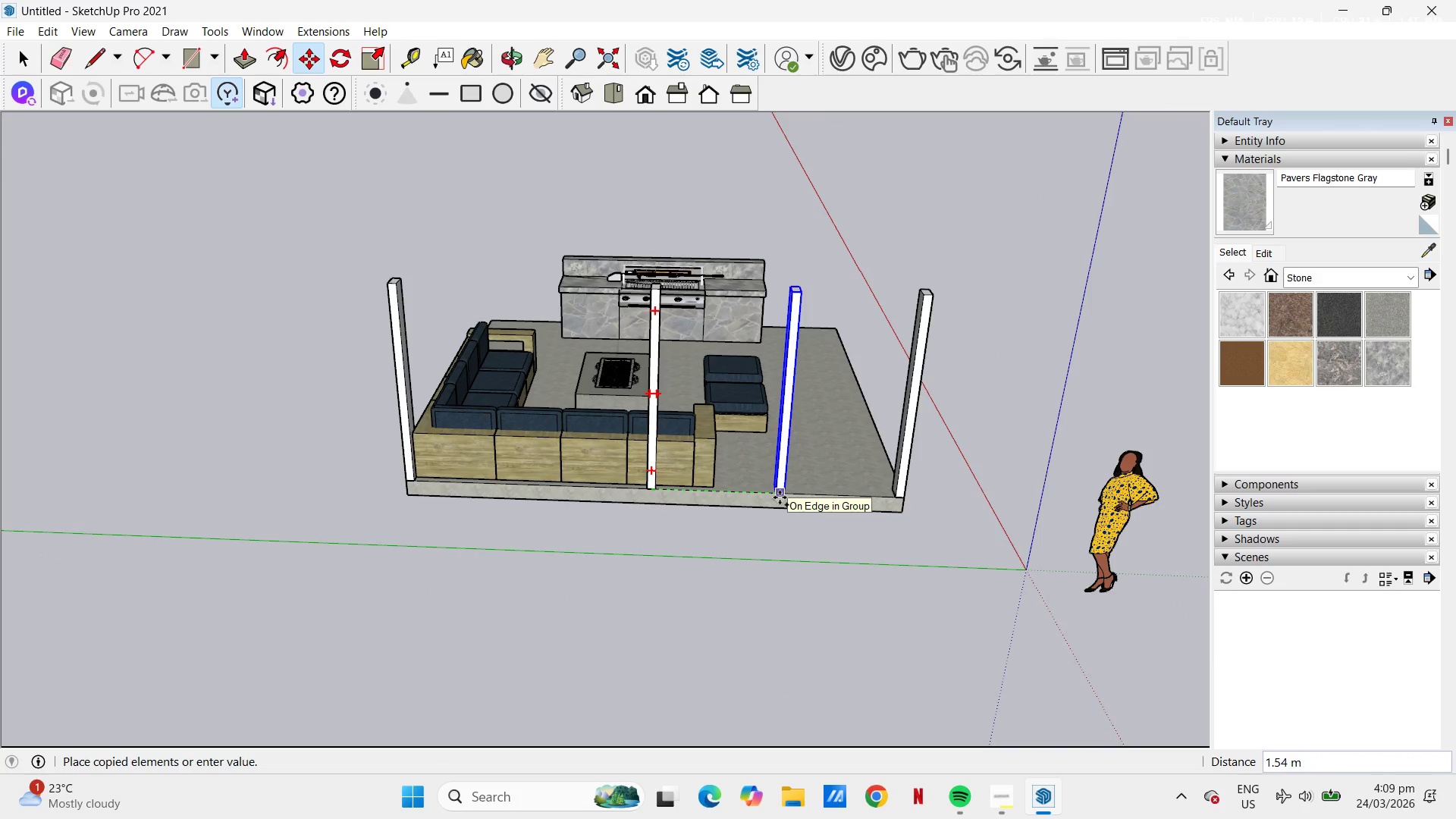 
left_click([780, 497])
 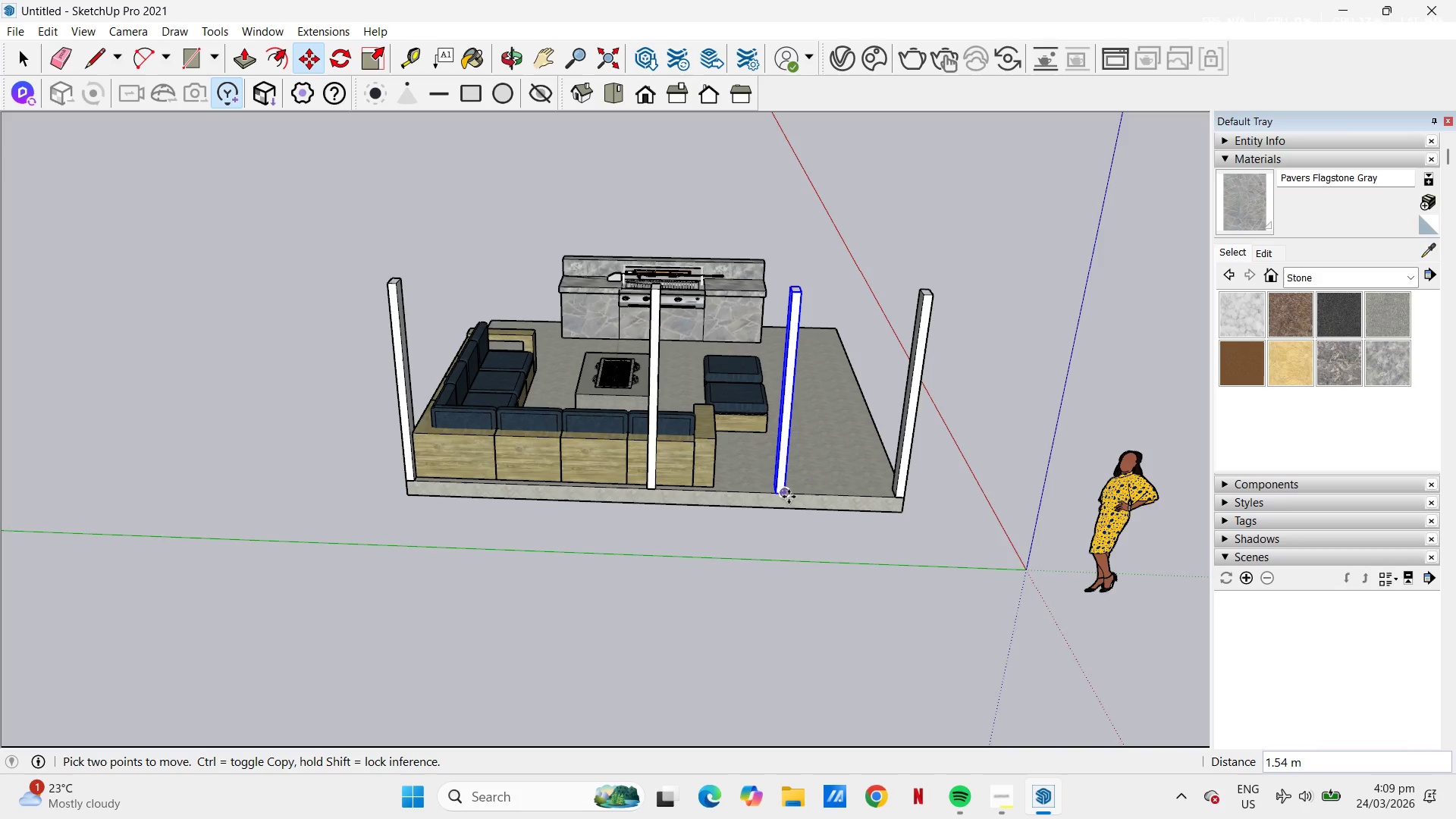 
scroll: coordinate [899, 509], scroll_direction: up, amount: 6.0
 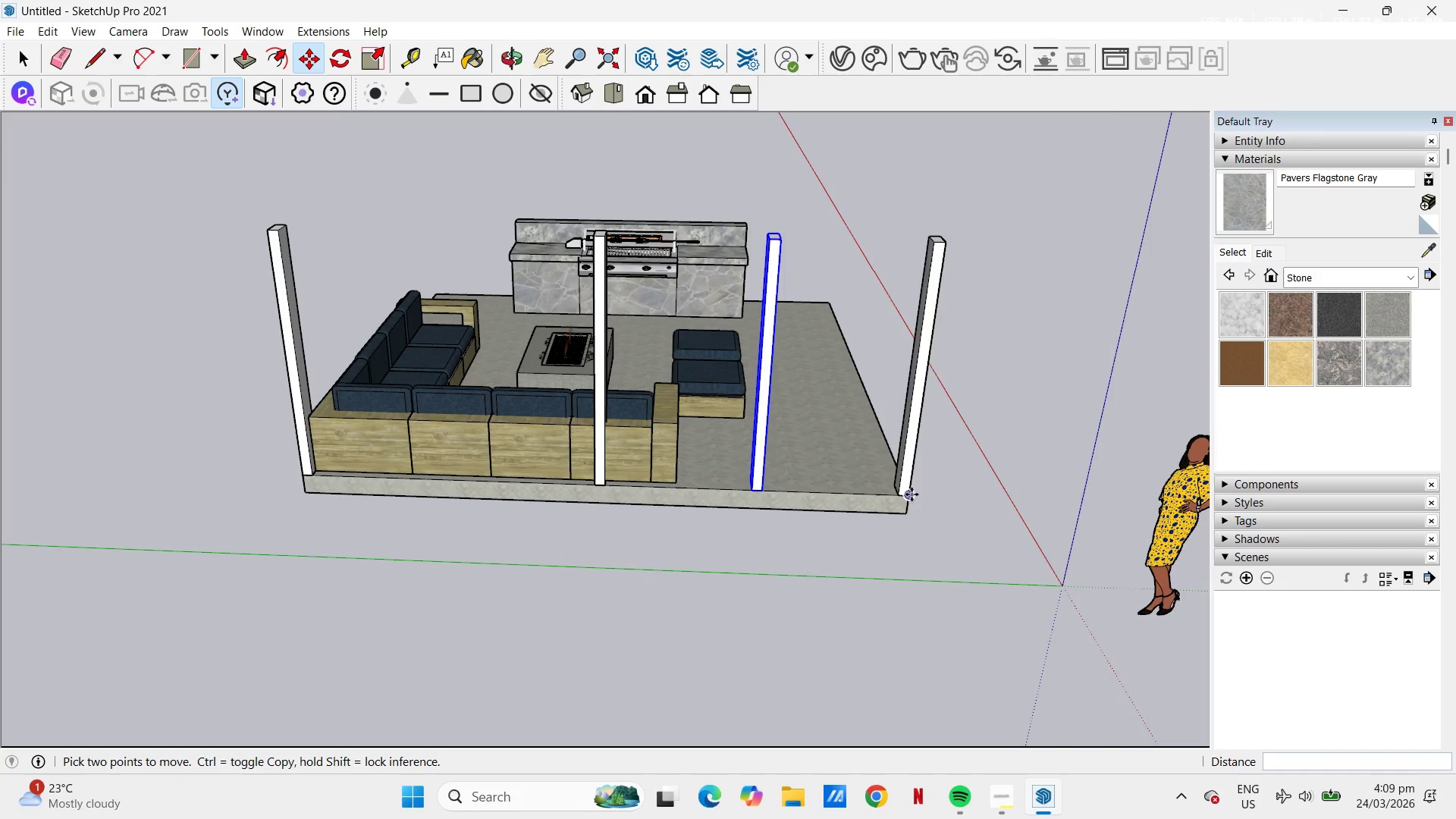 
left_click([912, 494])
 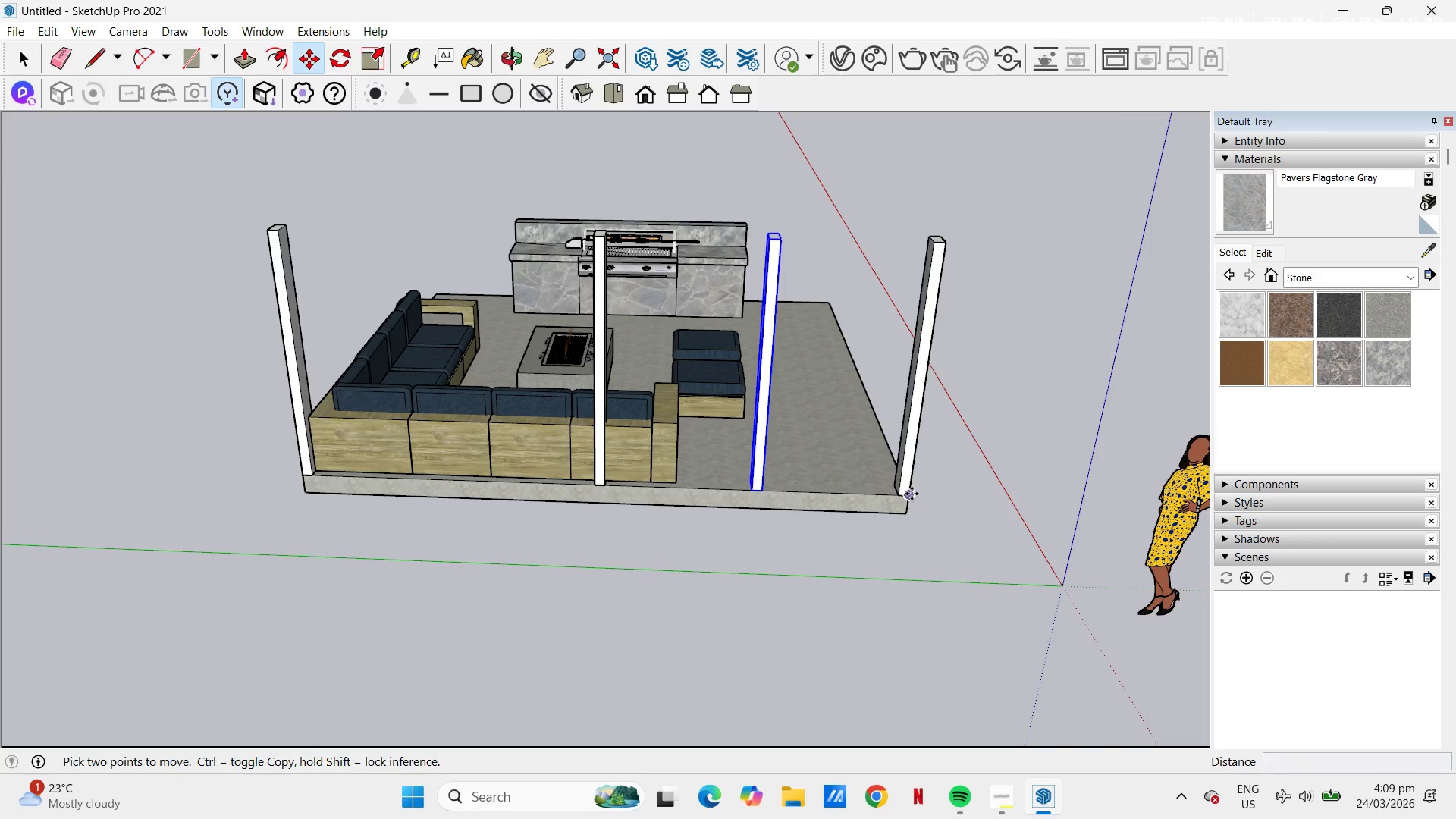 
key(Control+ControlLeft)
 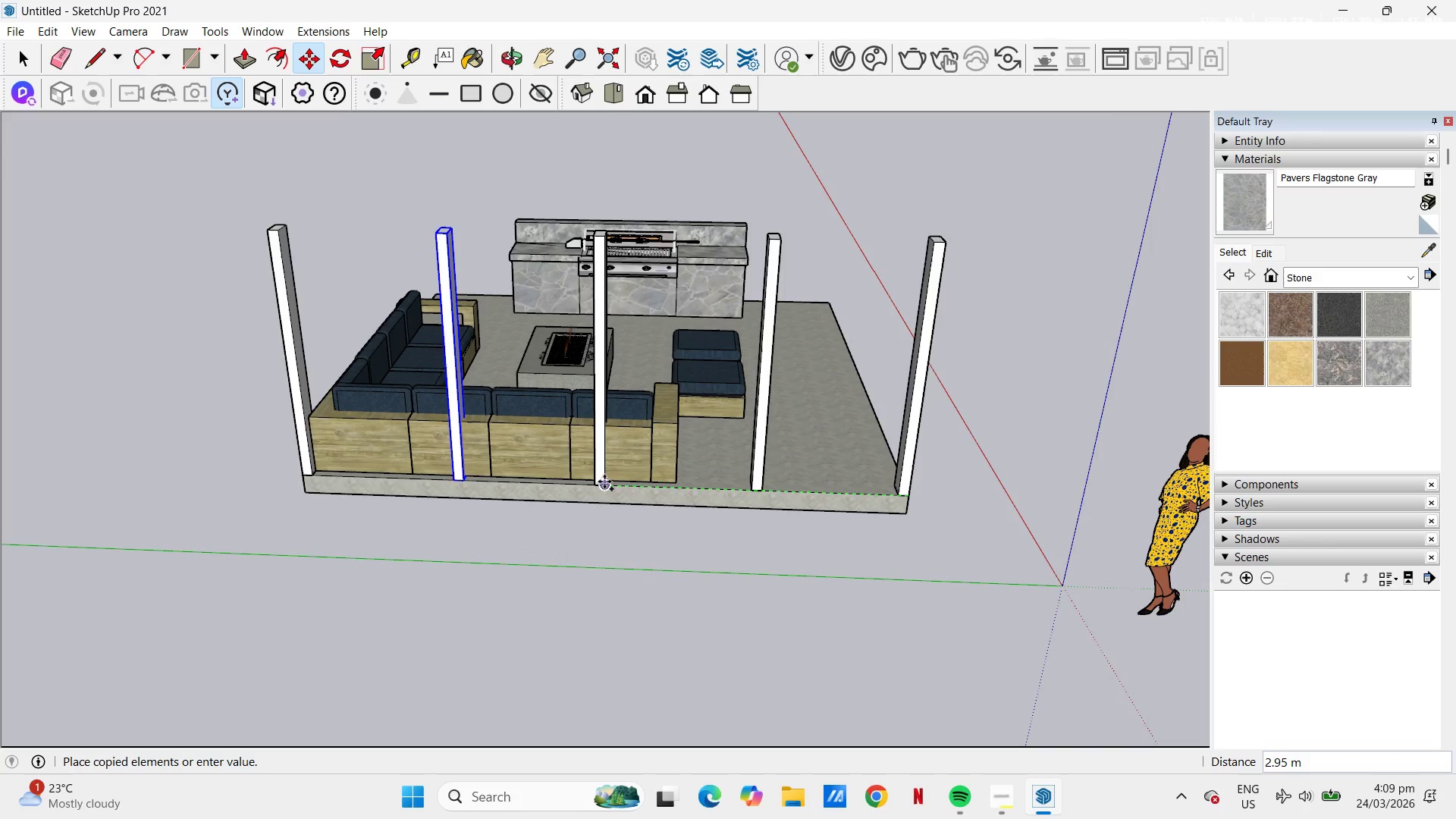 
left_click([607, 483])
 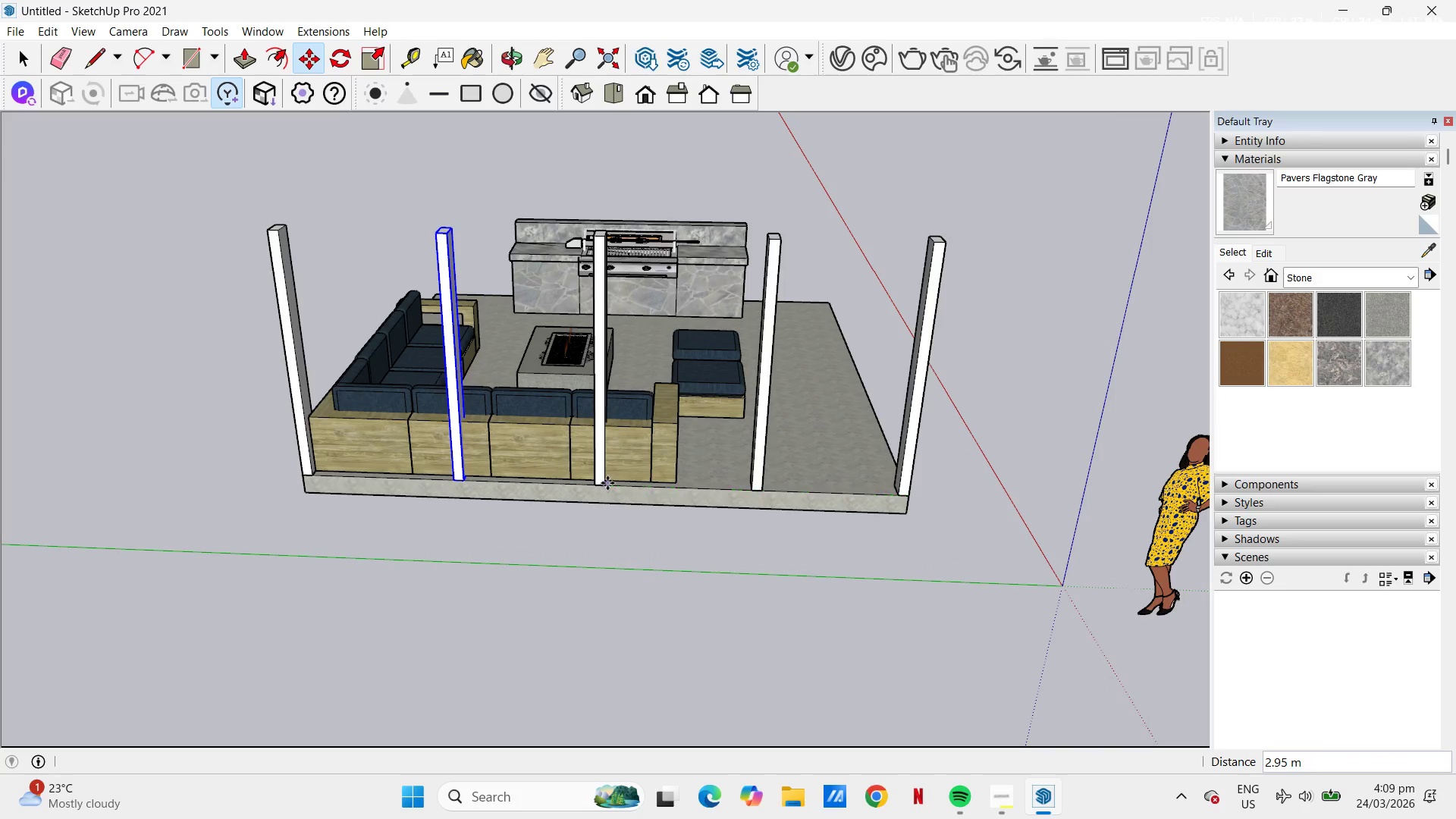 
key(Space)
 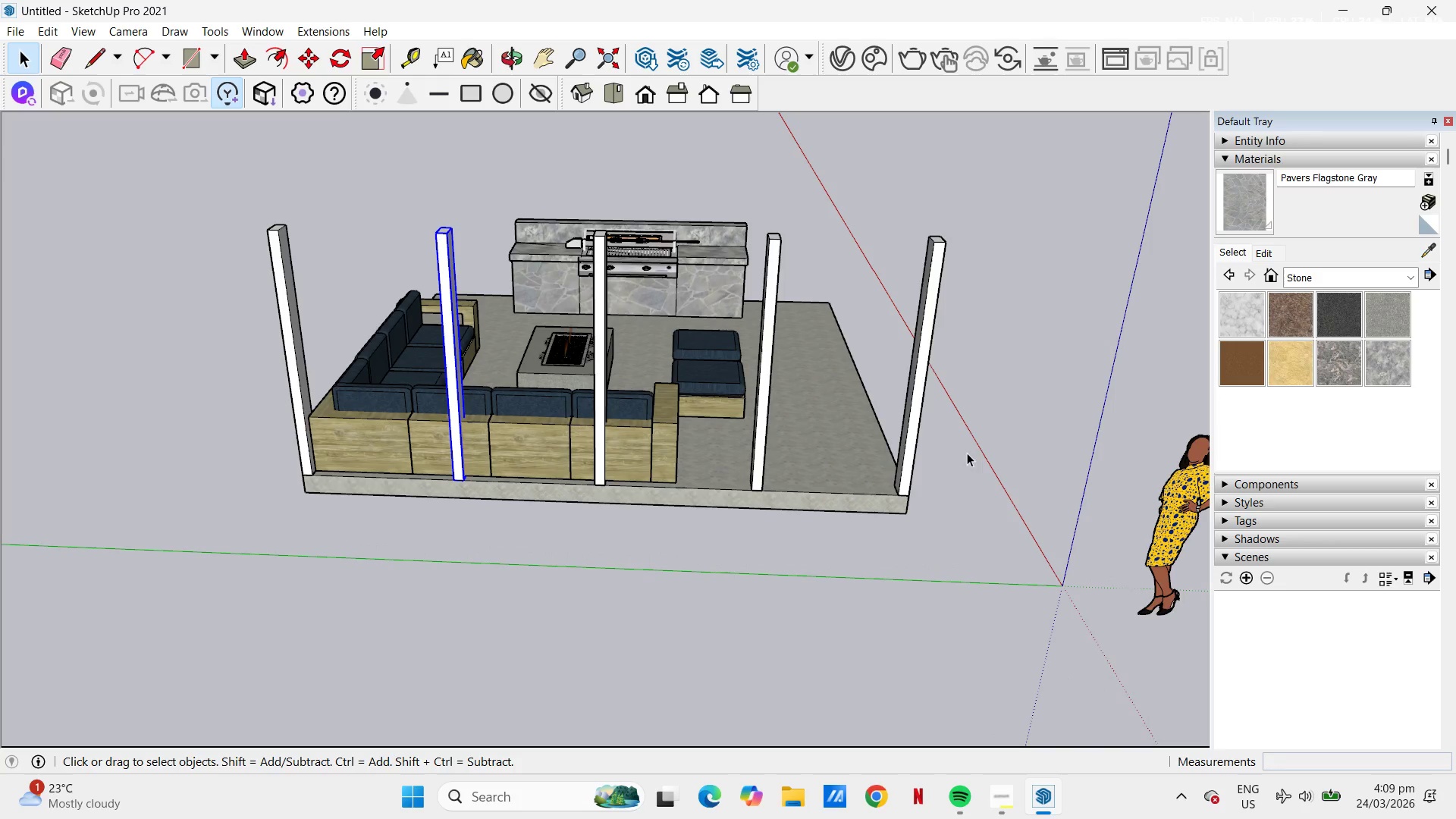 
left_click([964, 437])
 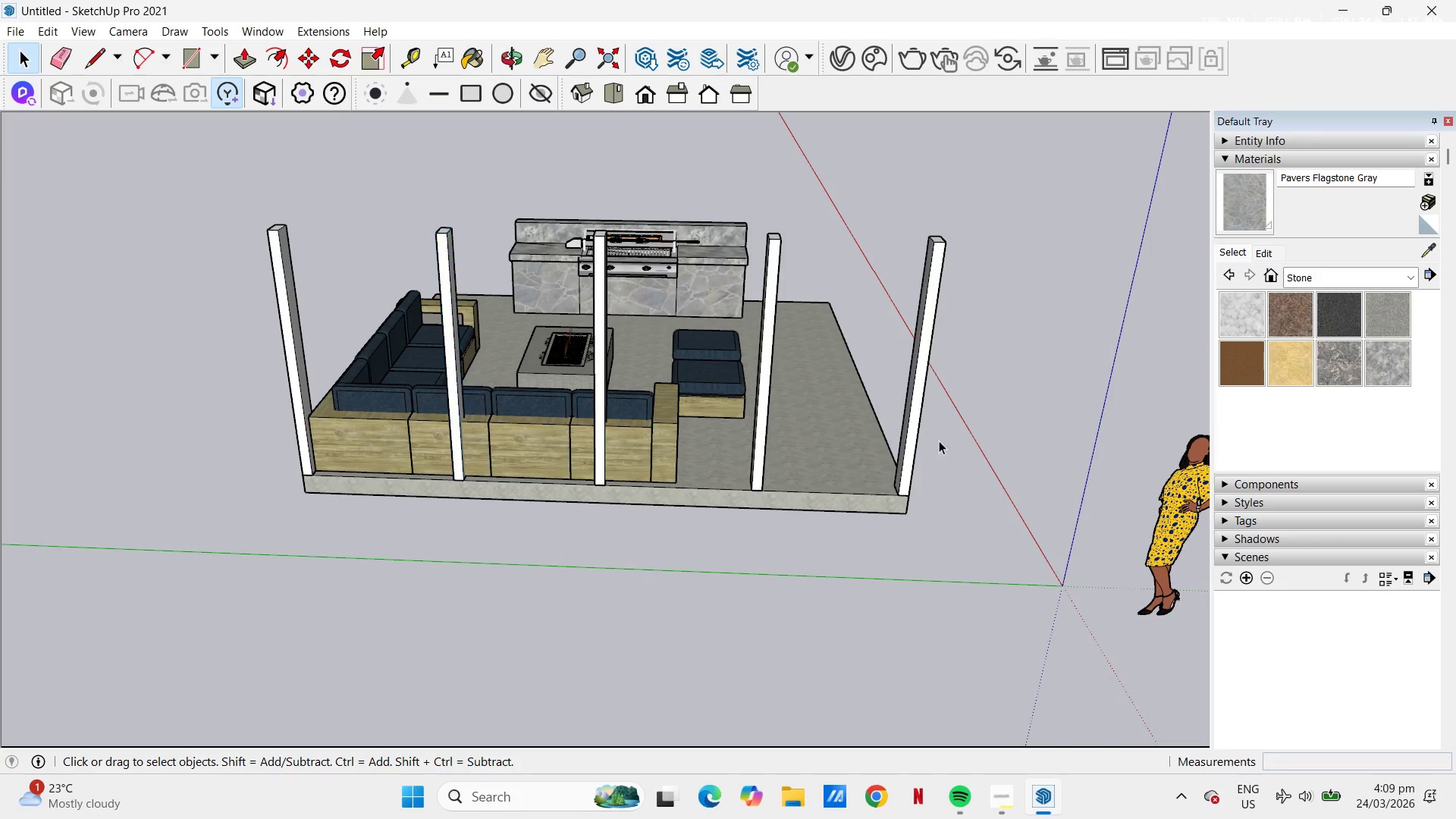 
scroll: coordinate [930, 439], scroll_direction: down, amount: 3.0
 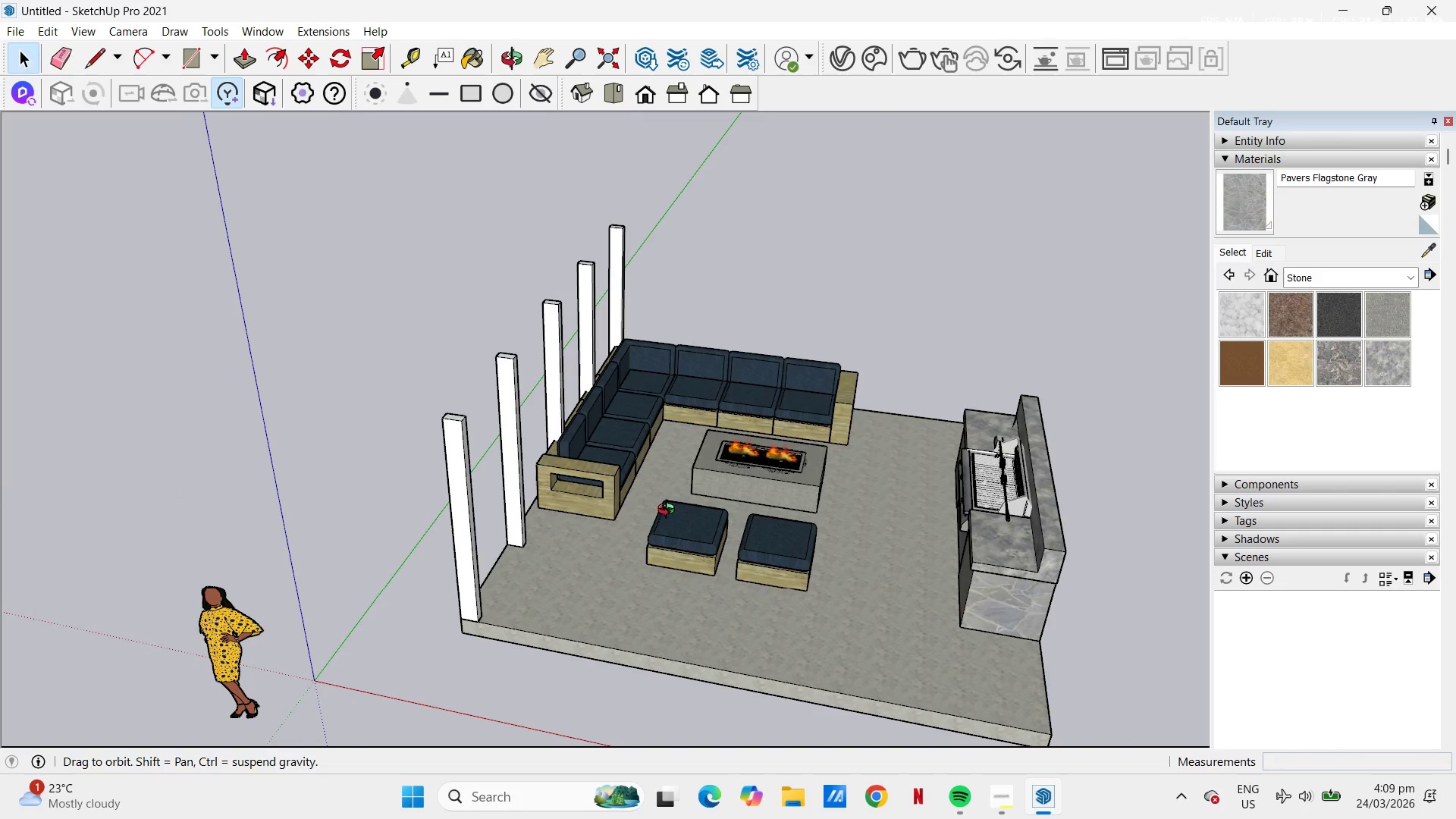 
key(H)
 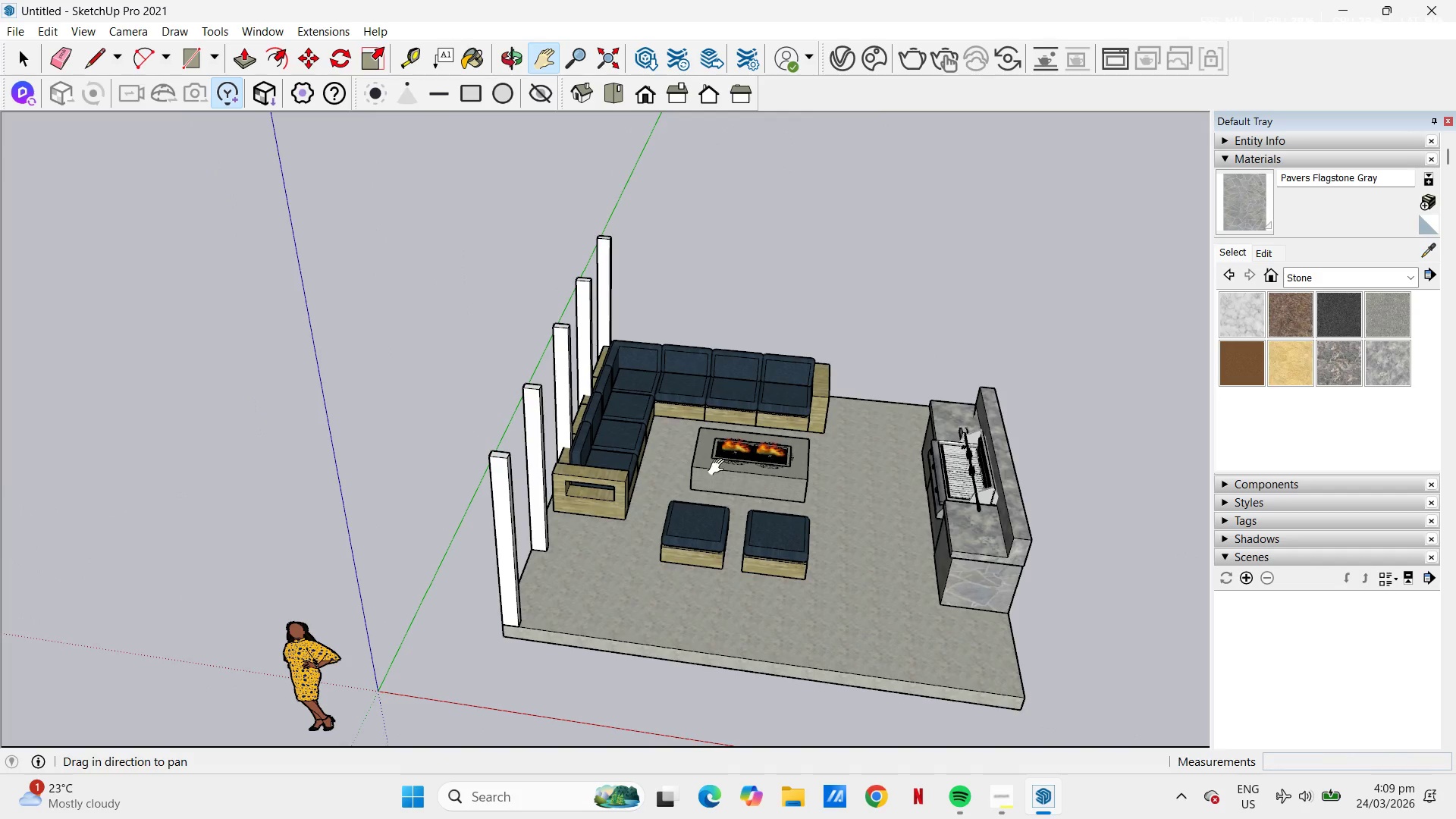 
left_click_drag(start_coordinate=[717, 463], to_coordinate=[468, 429])
 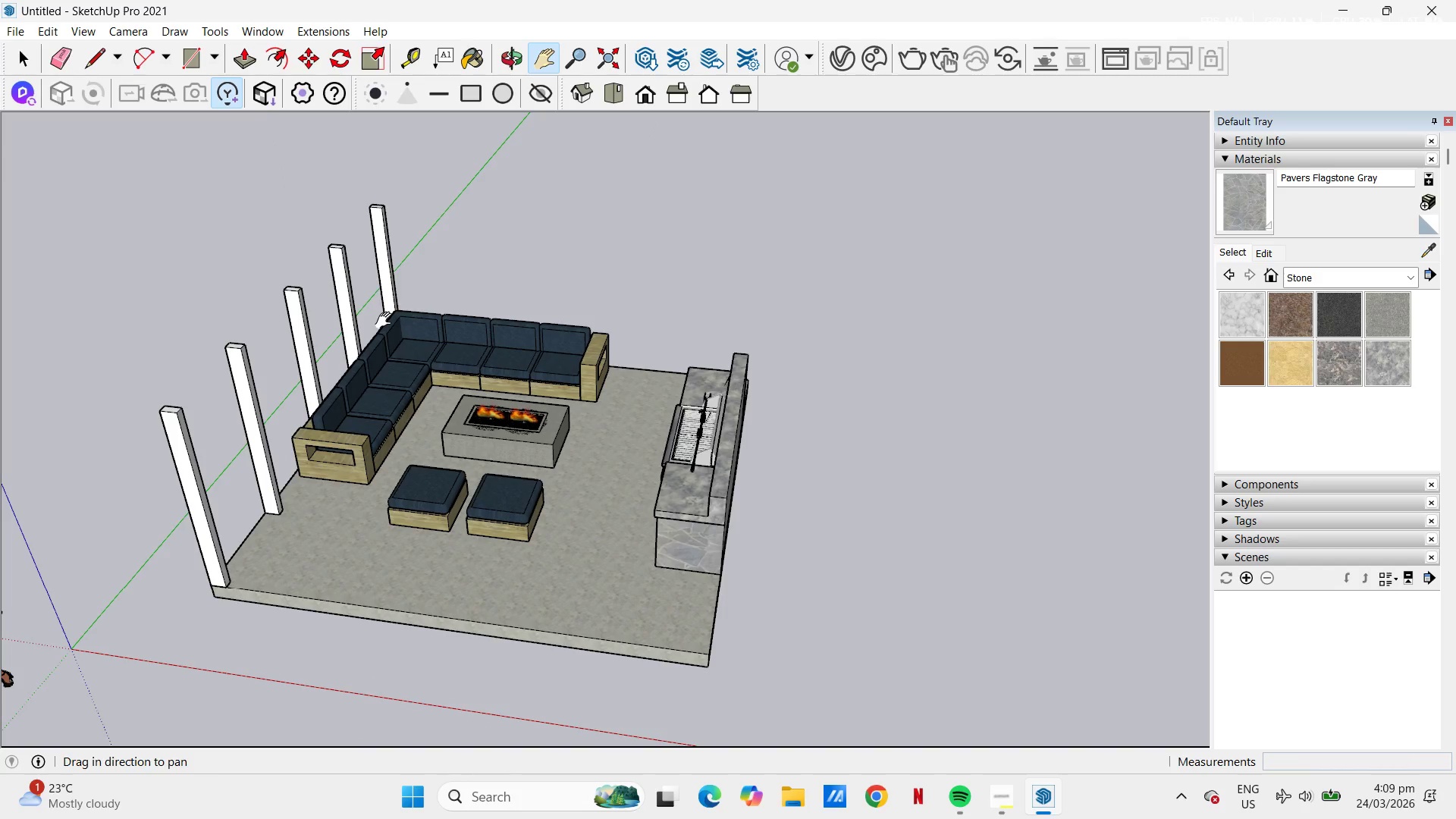 
scroll: coordinate [704, 538], scroll_direction: down, amount: 1.0
 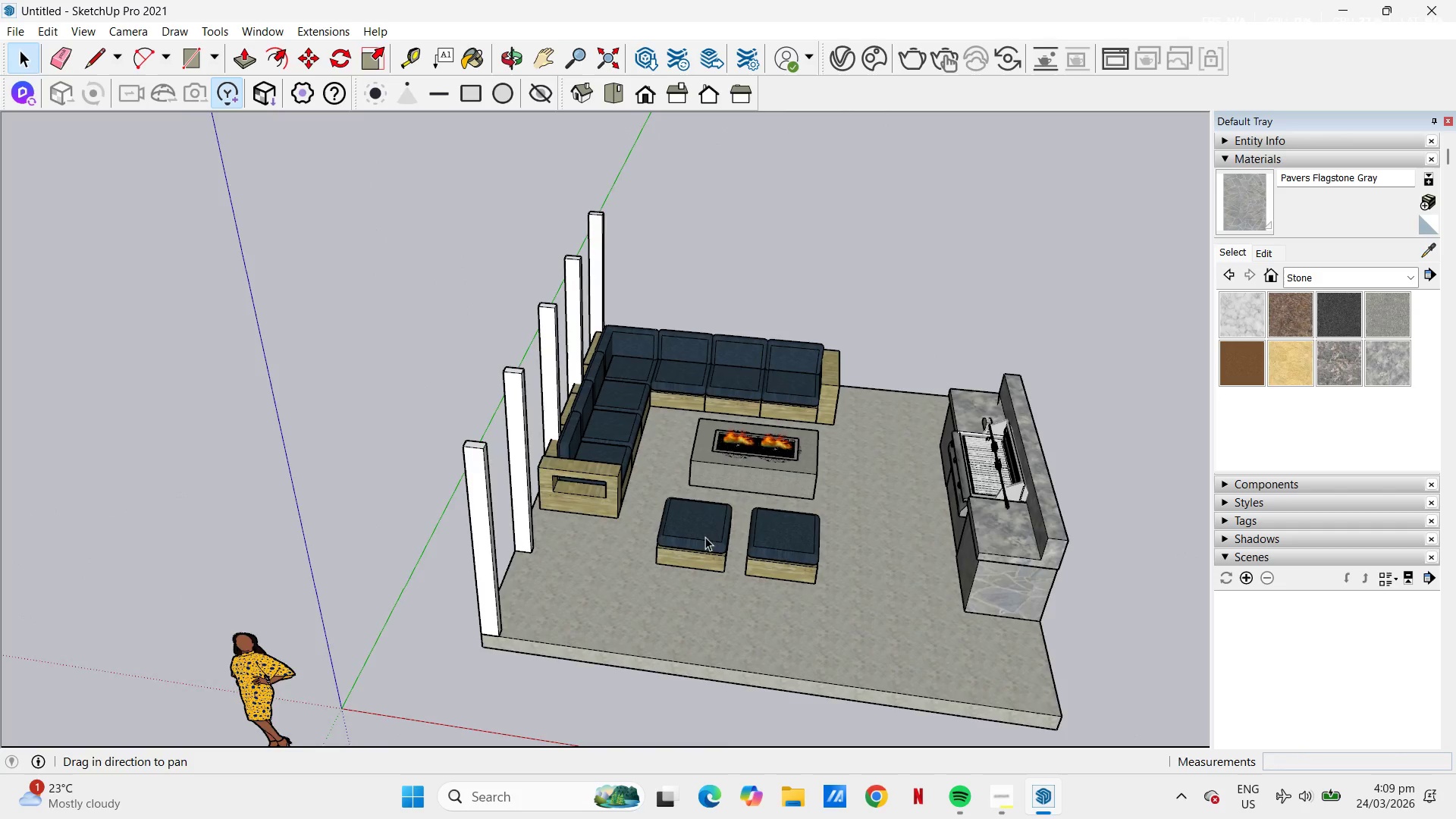 
key(Space)
 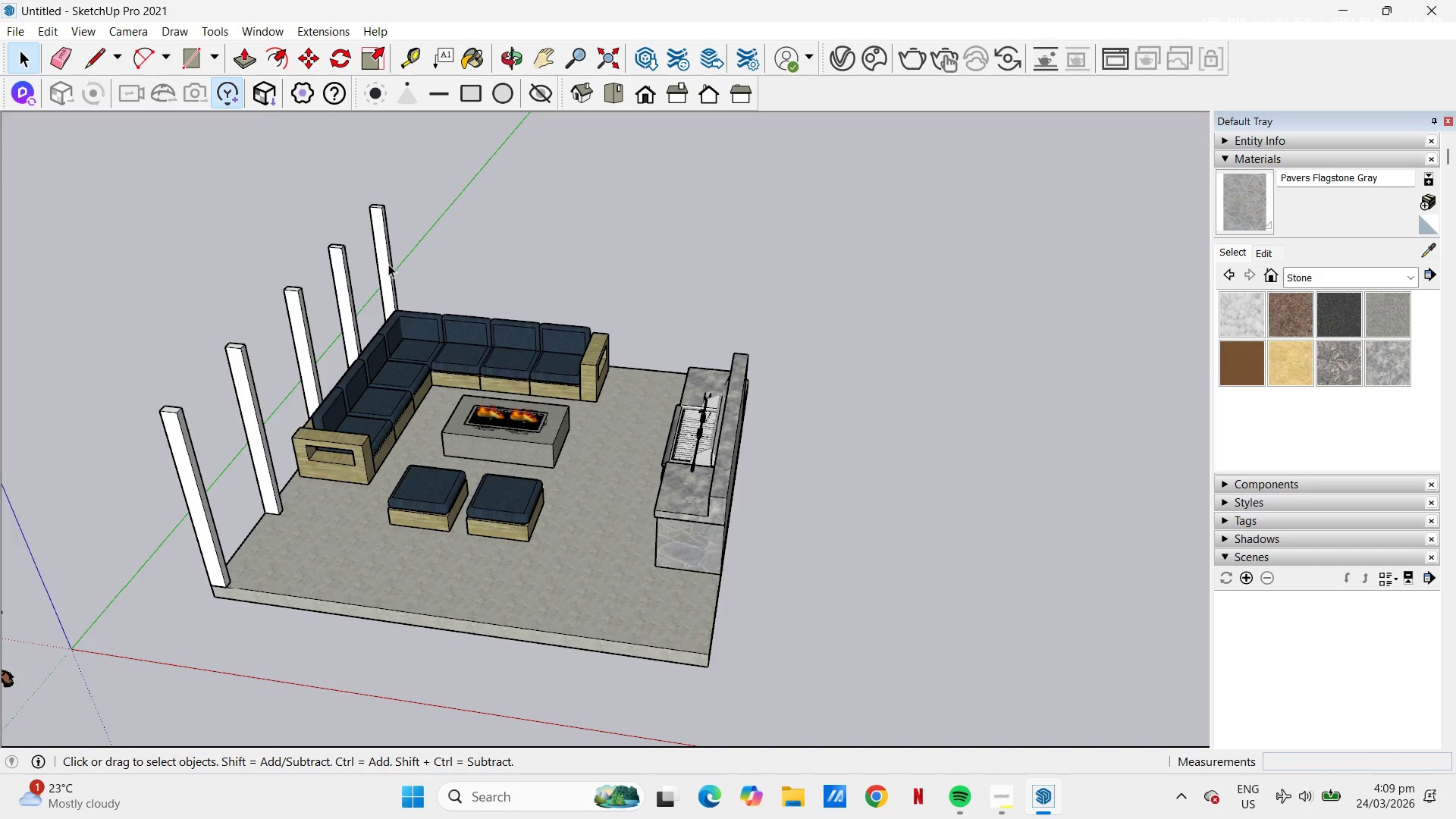 
left_click([388, 263])
 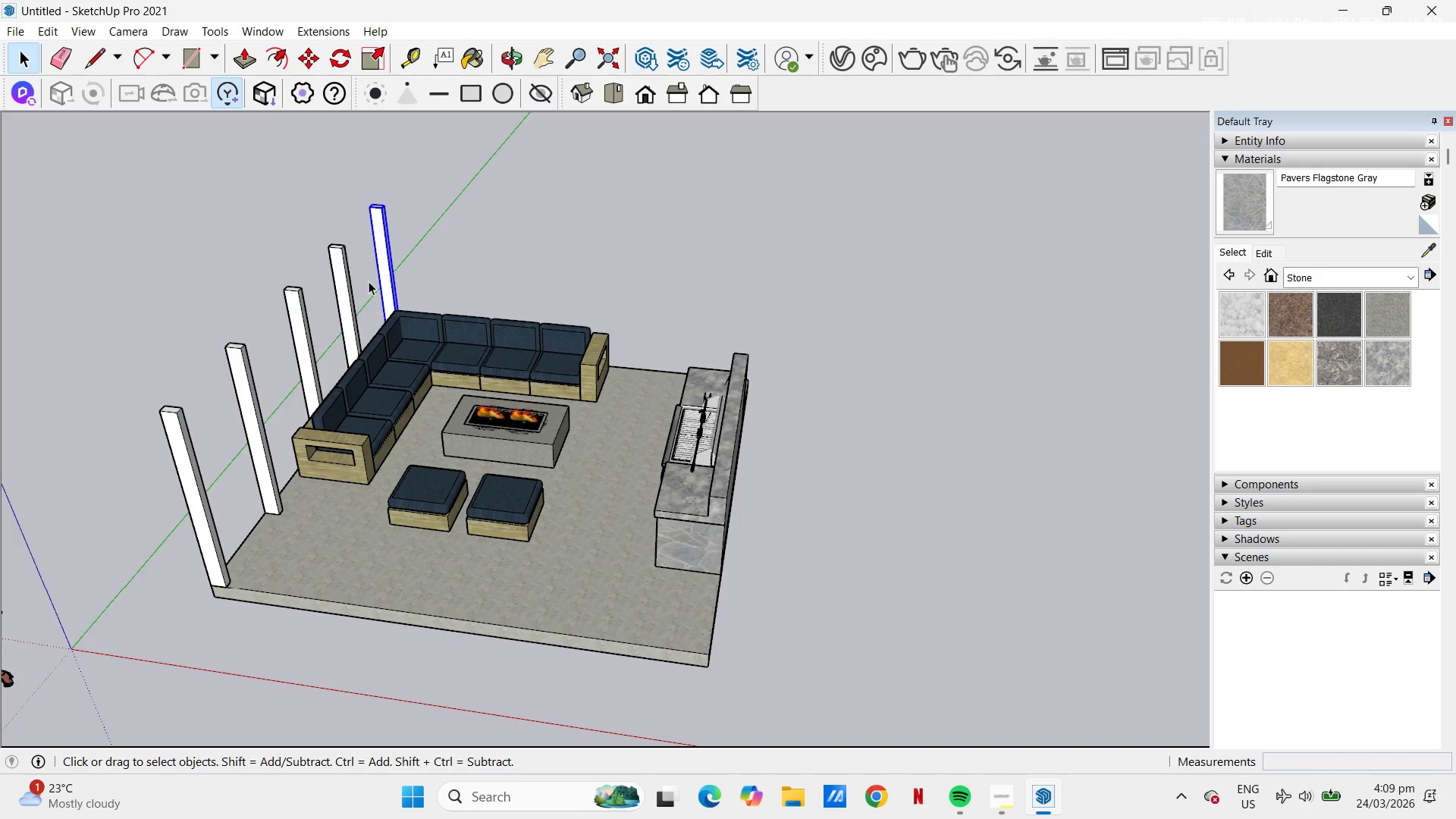 
hold_key(key=ControlLeft, duration=2.88)
left_click([352, 293])
 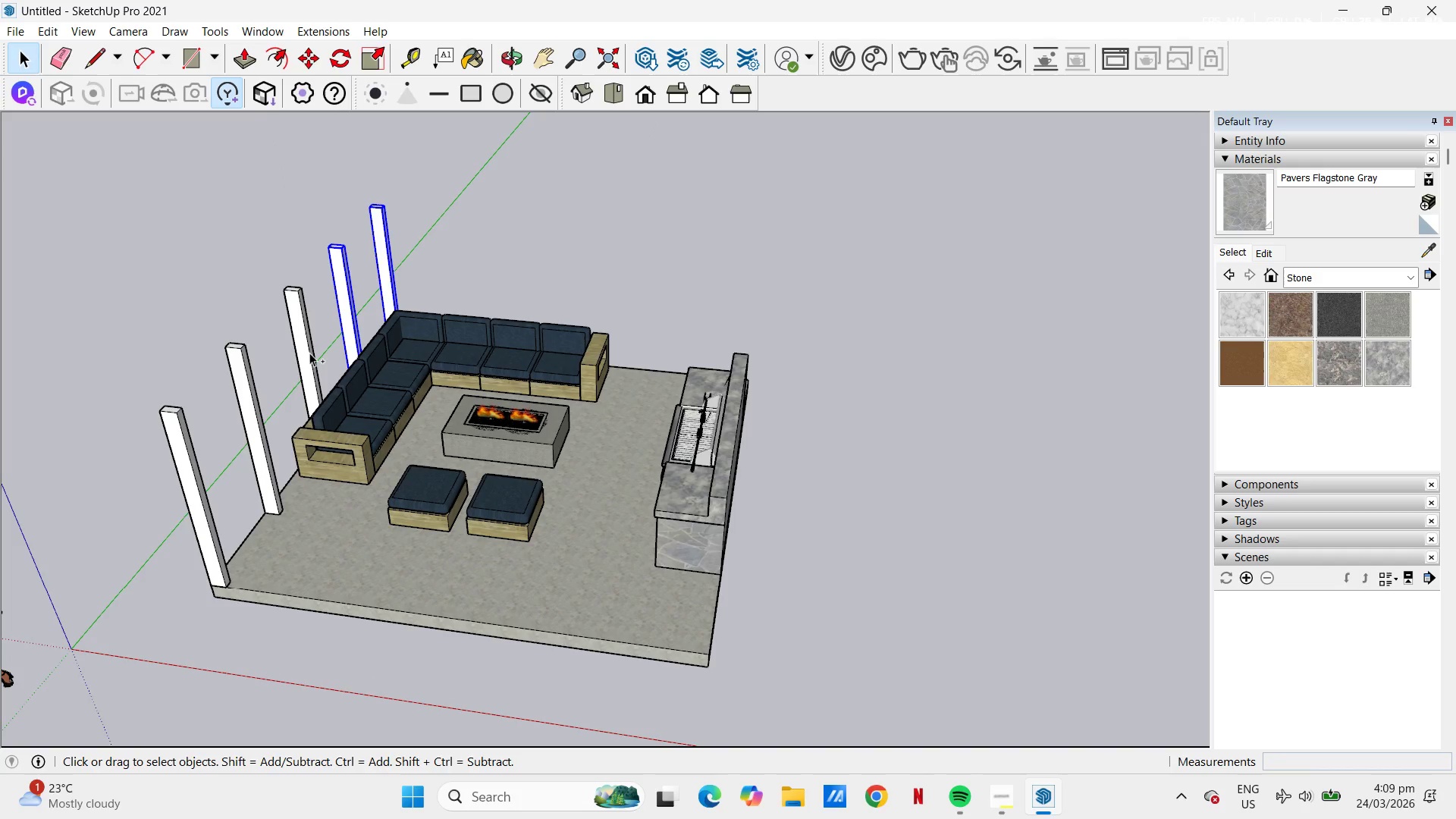 
left_click([308, 355])
 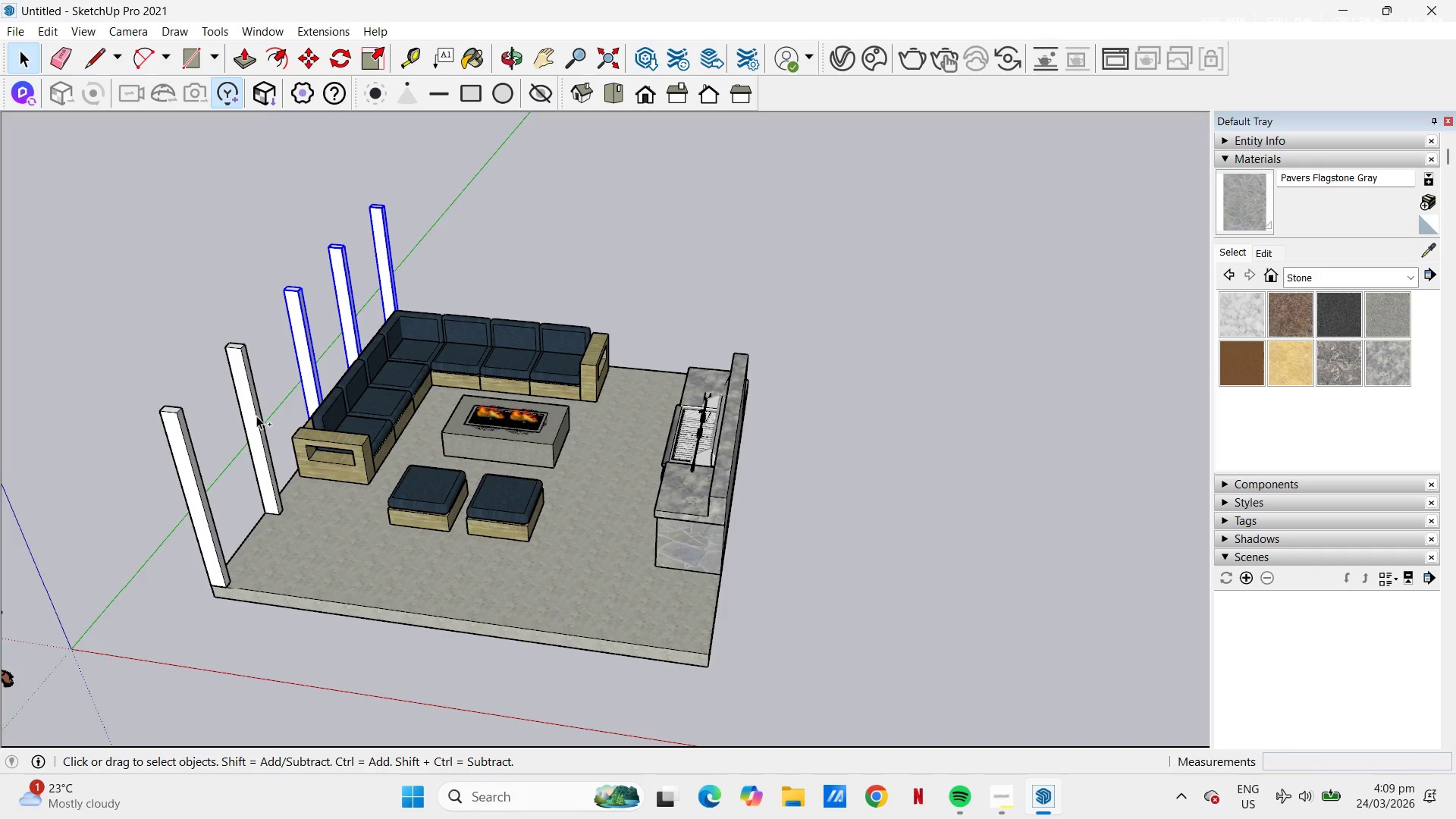 
left_click([256, 416])
 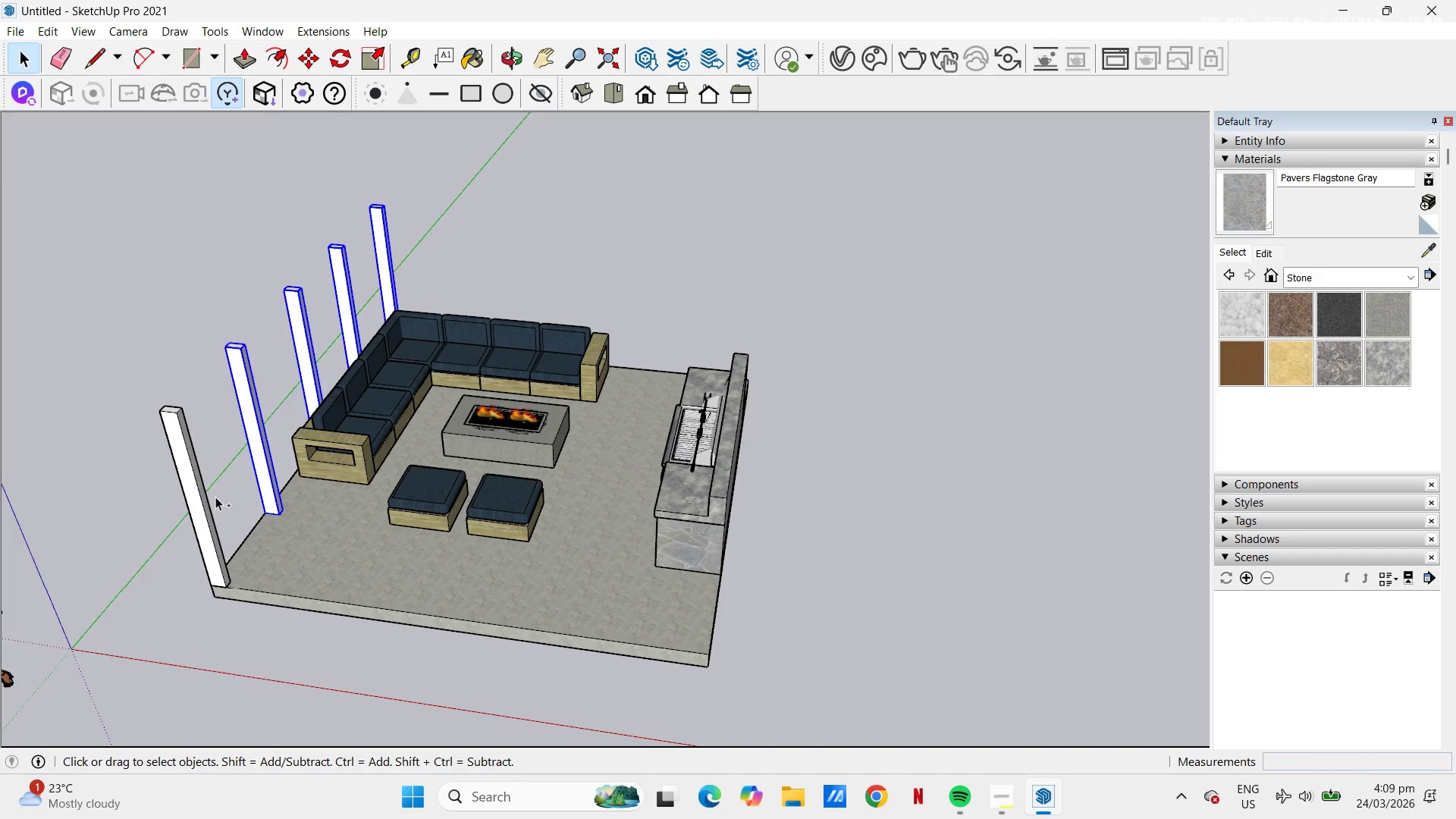 
left_click([206, 507])
 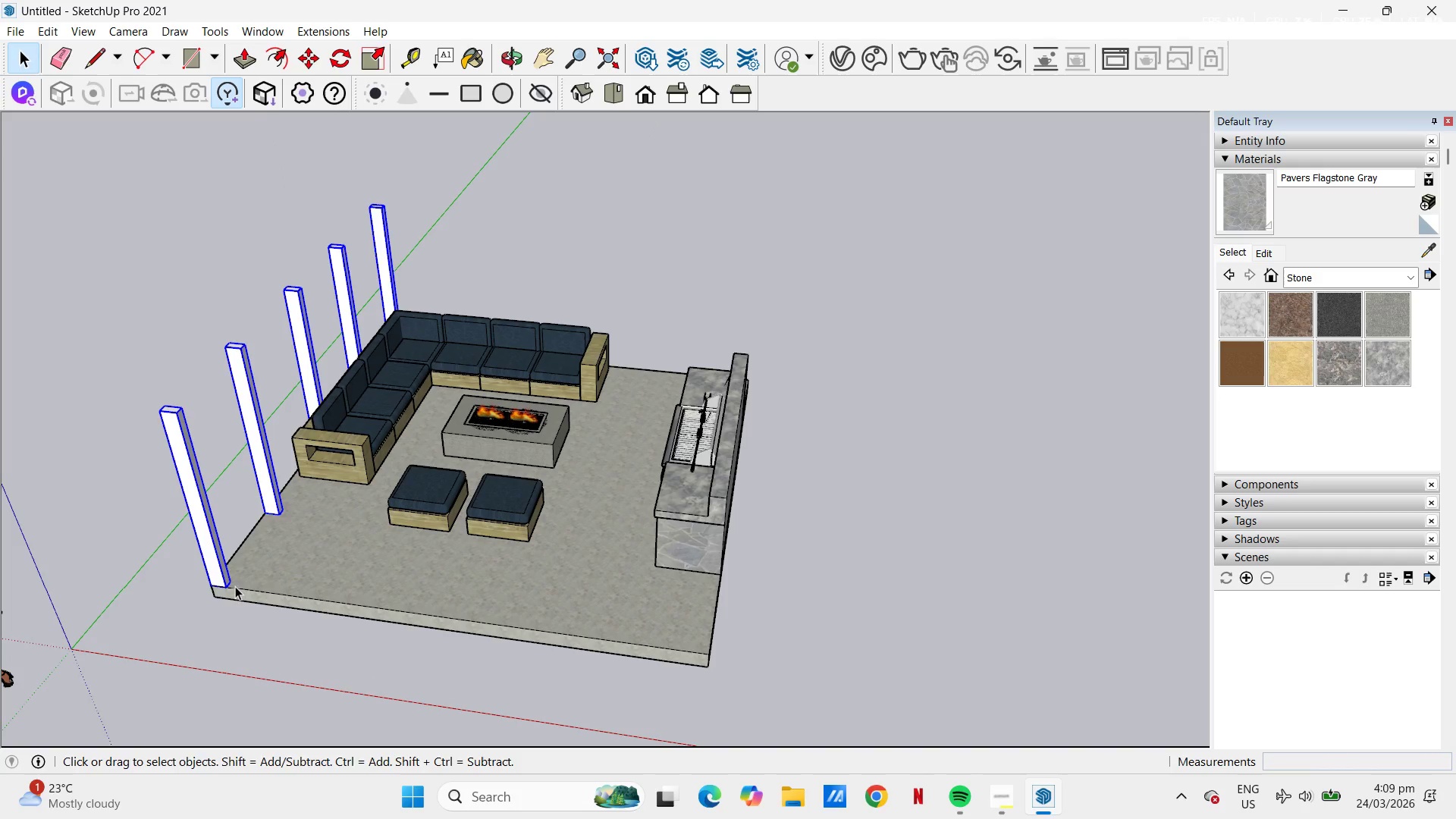 
key(M)
 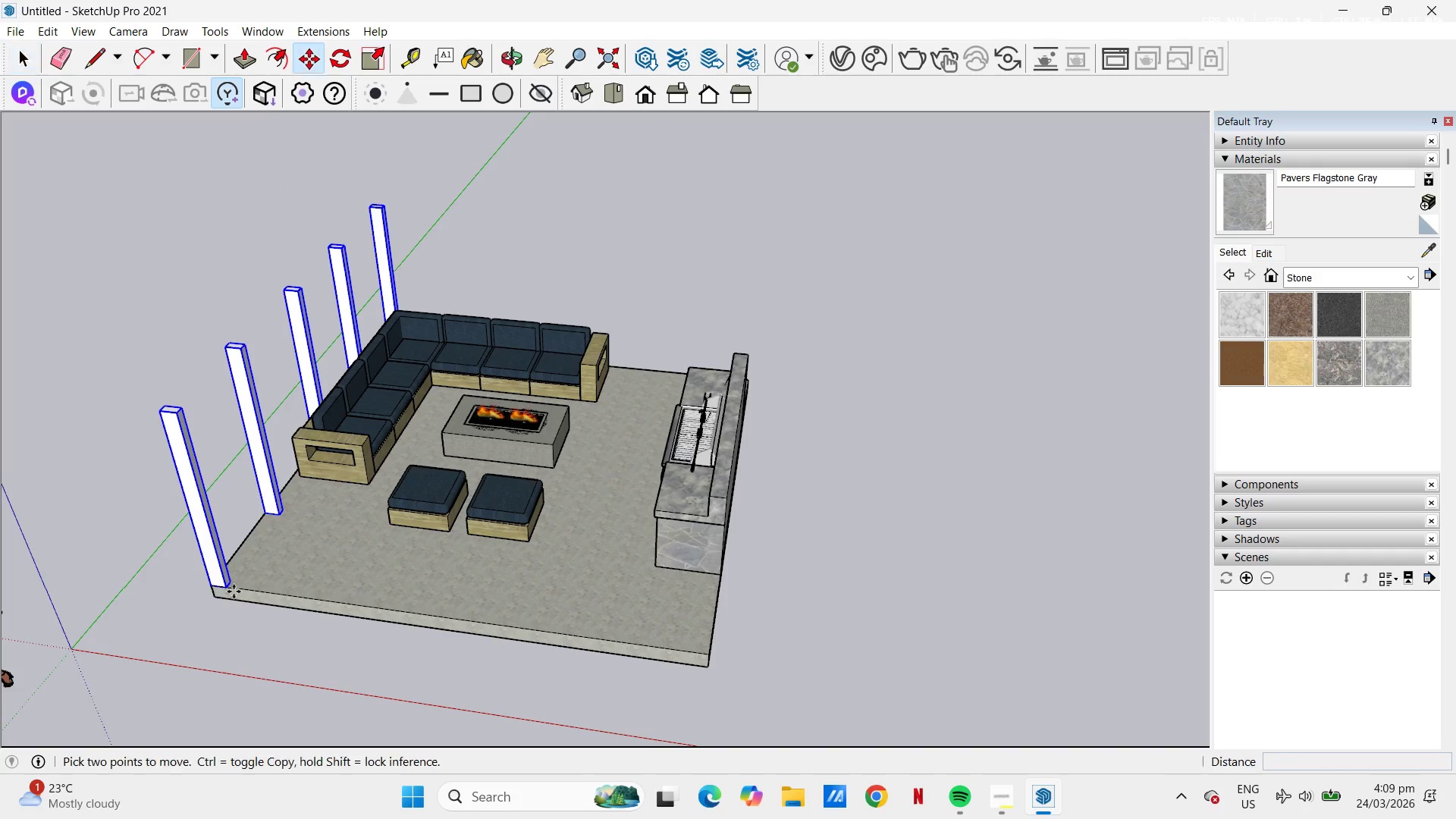 
scroll: coordinate [229, 597], scroll_direction: up, amount: 5.0
 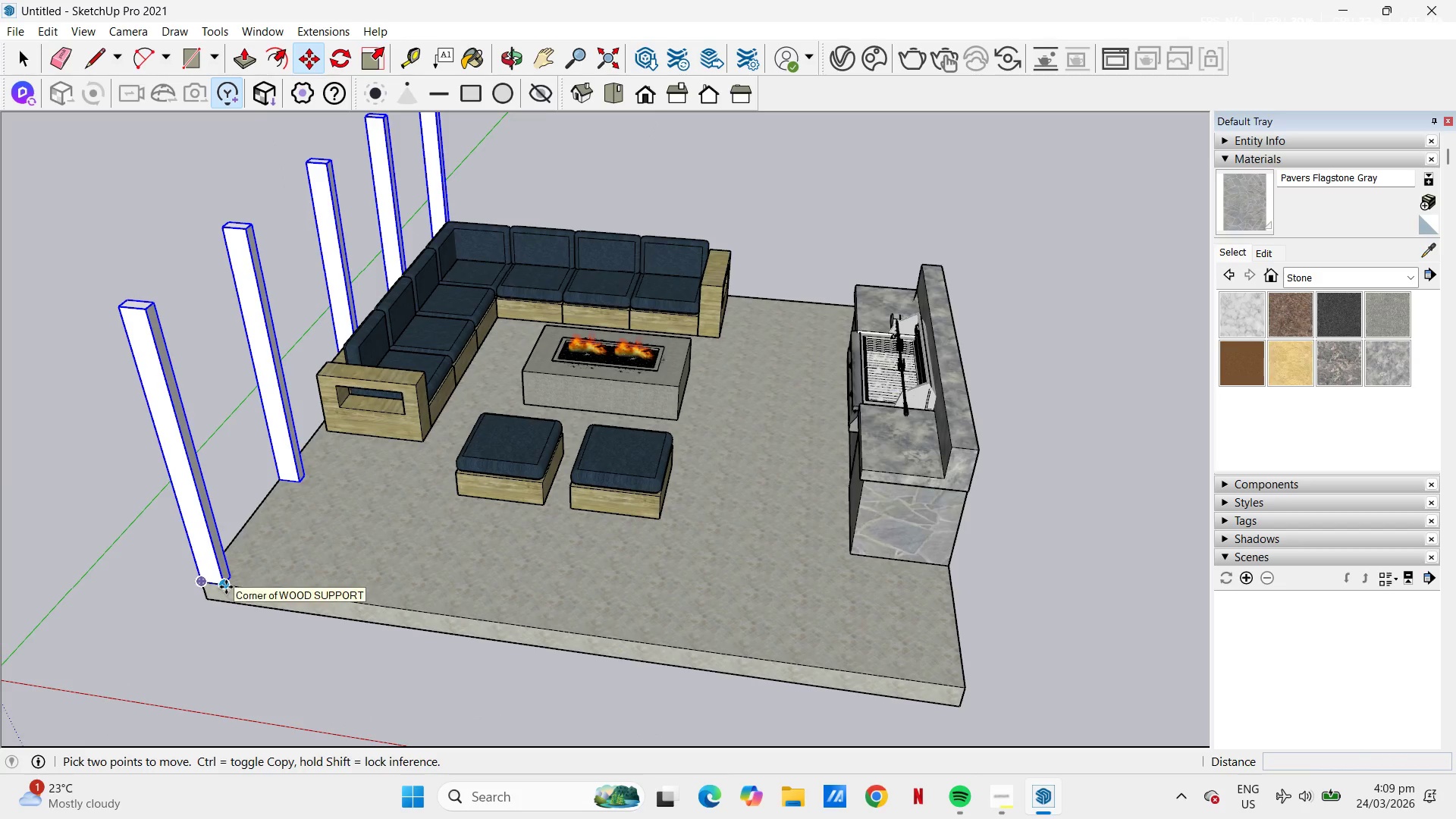 
left_click([226, 587])
 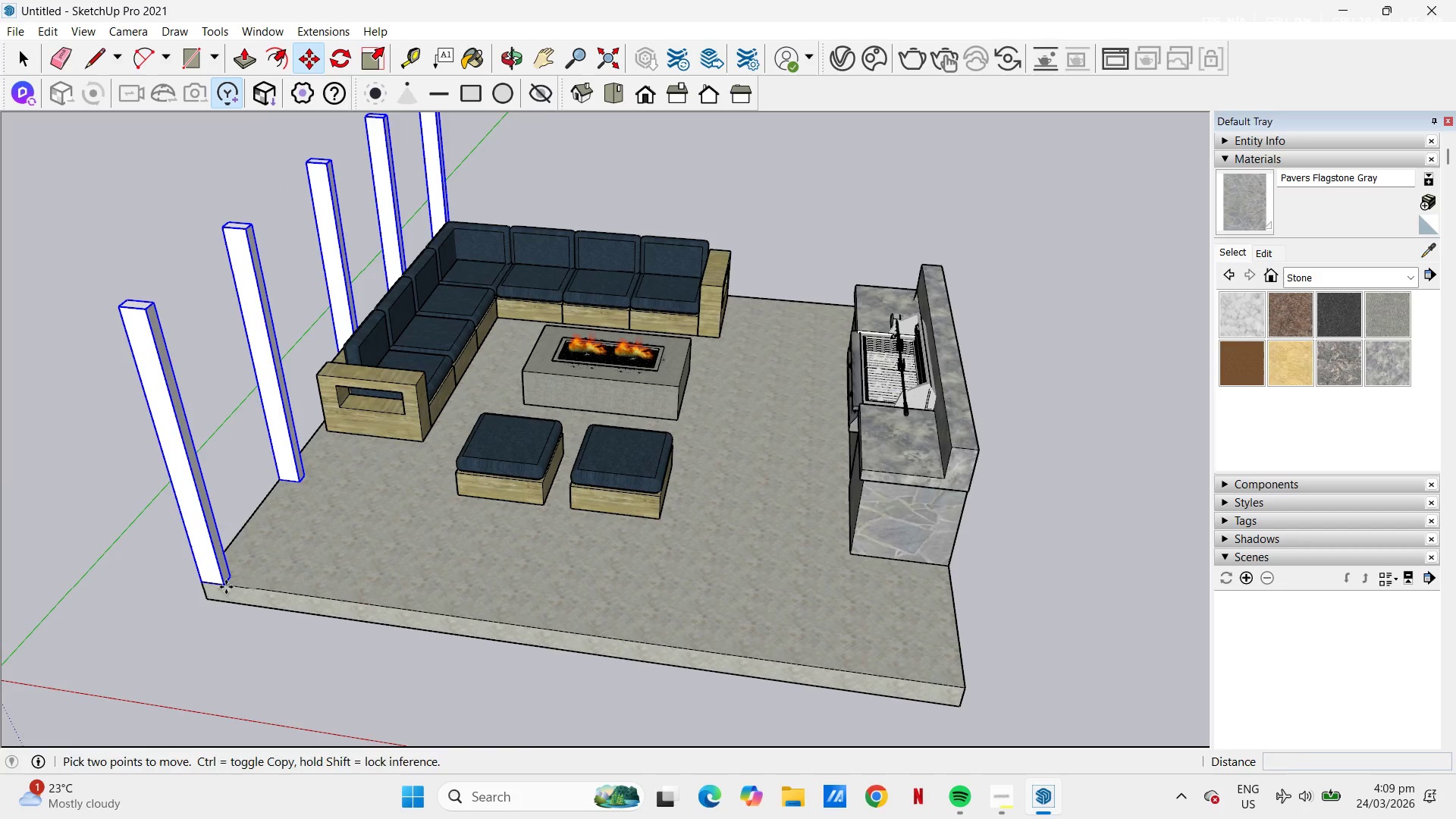 
key(Control+ControlLeft)
 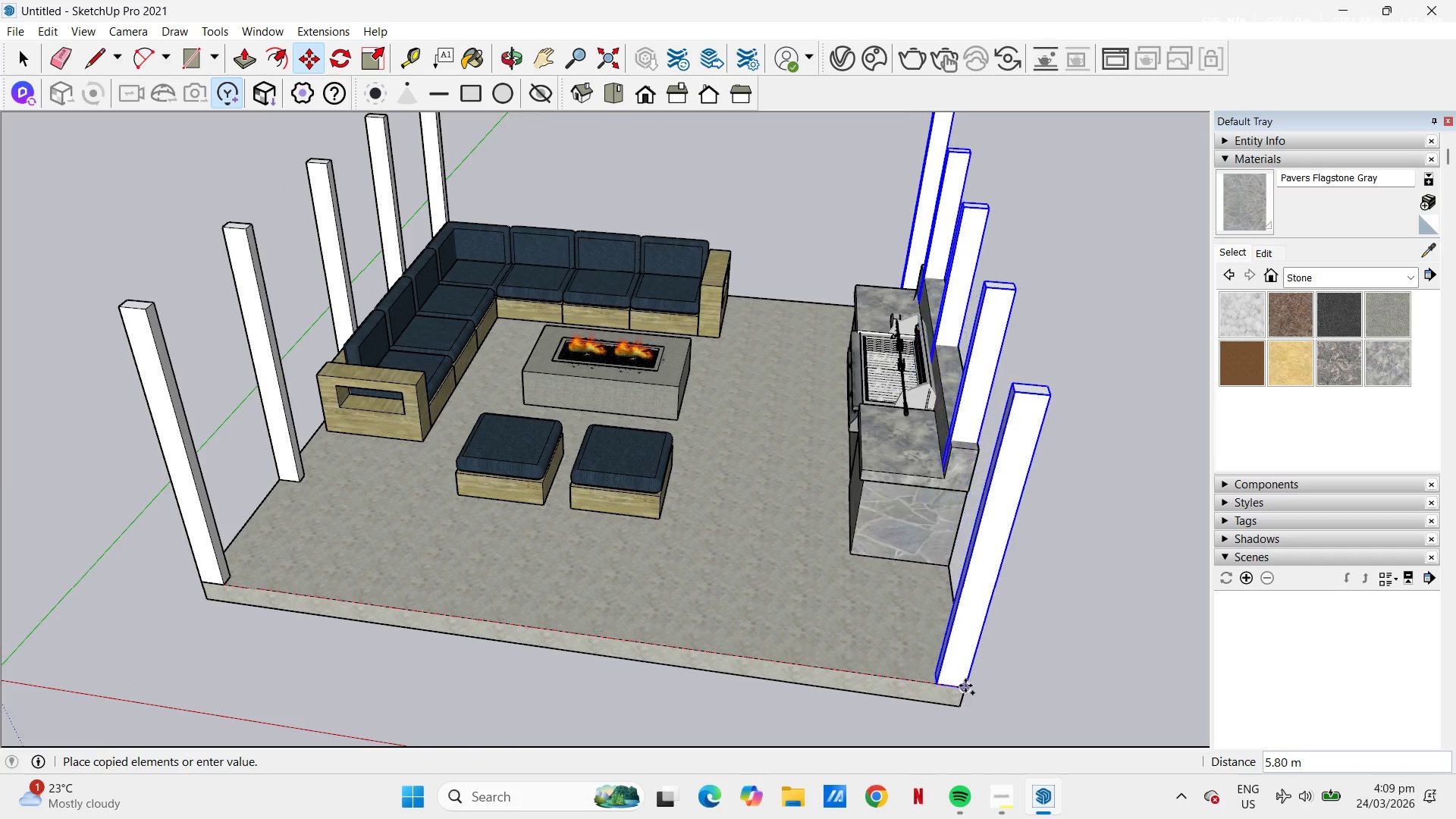 
left_click([966, 688])
 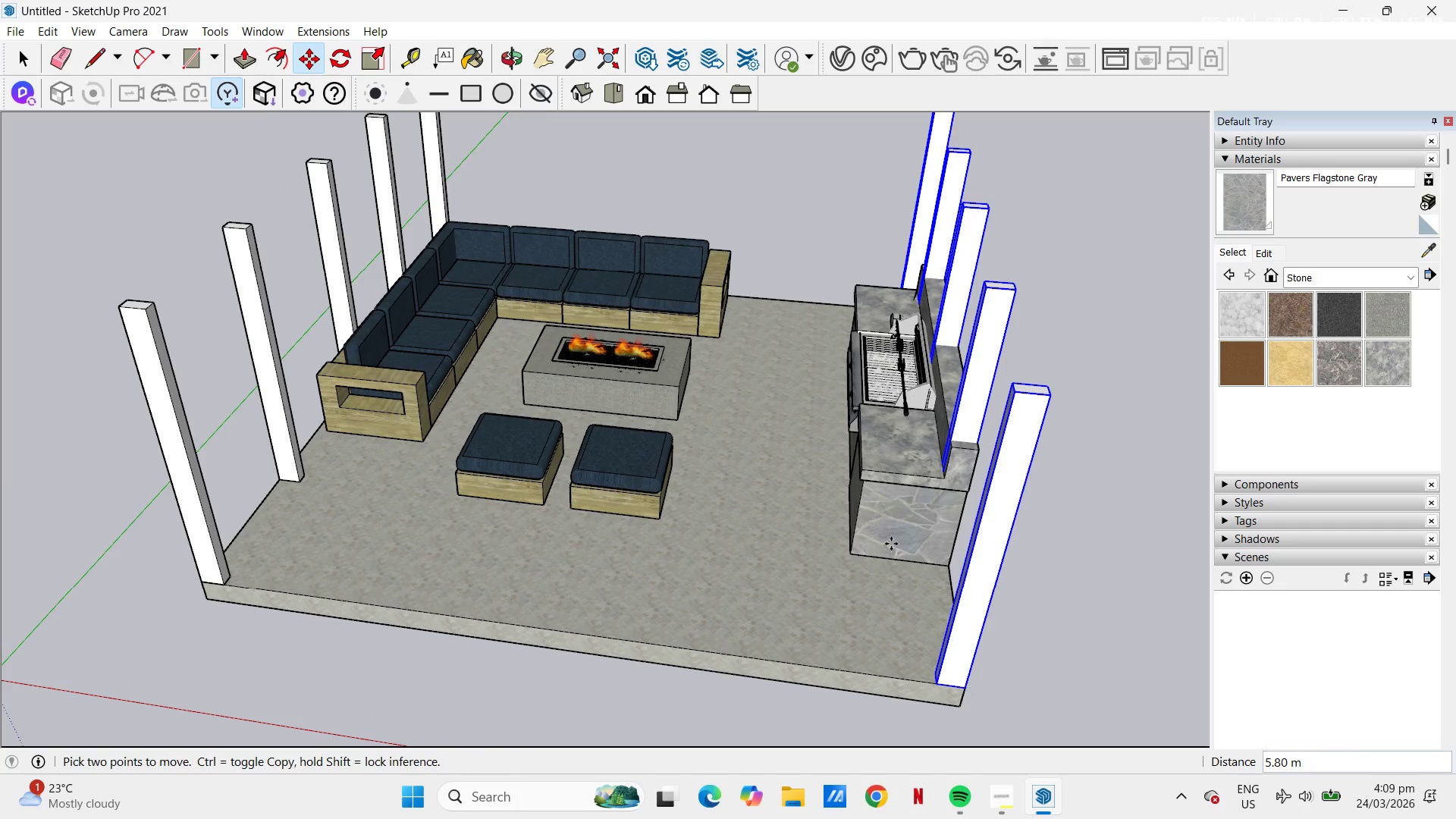 
key(Space)
 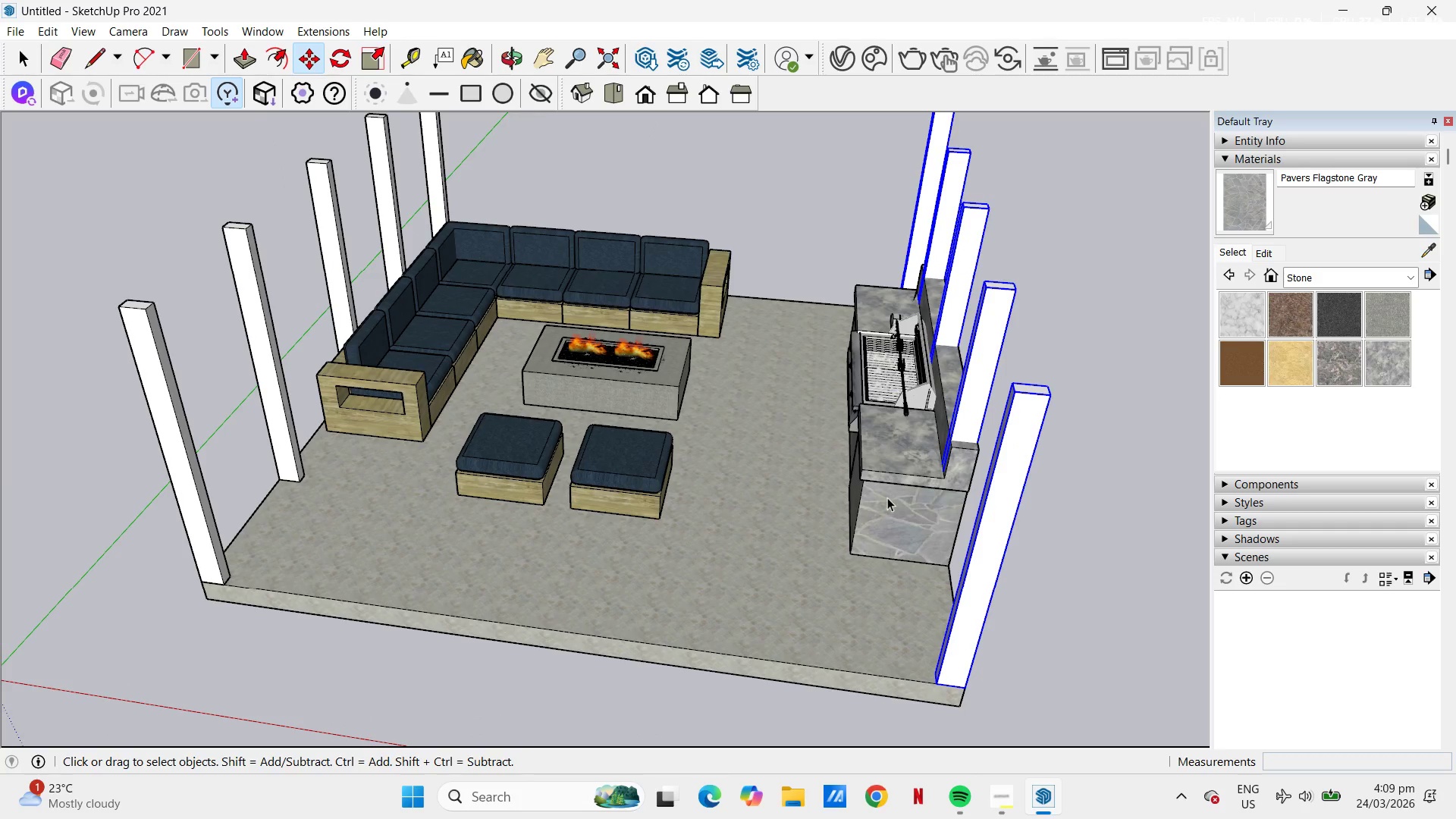 
scroll: coordinate [899, 475], scroll_direction: down, amount: 7.0
 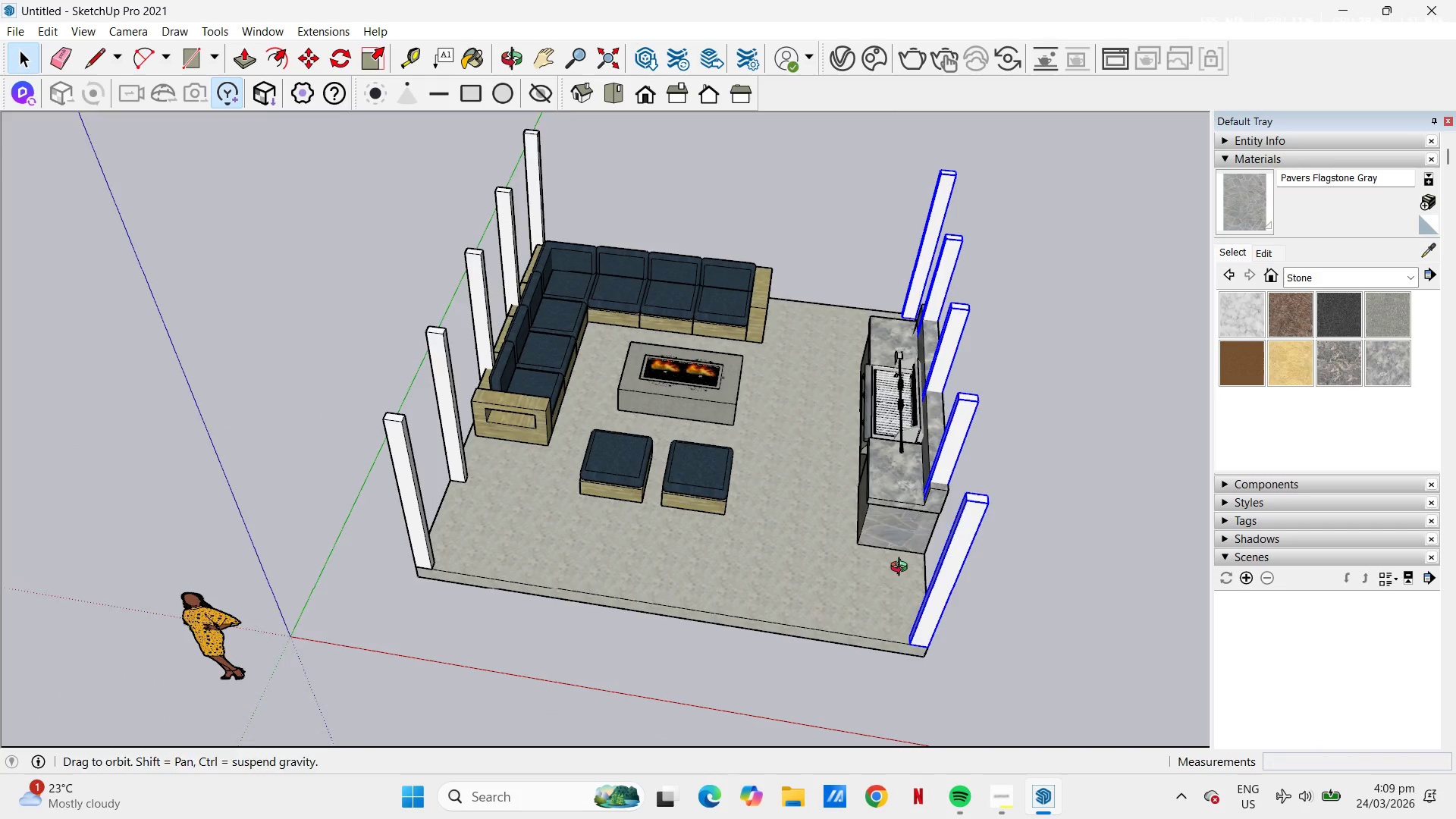 
key(Space)
 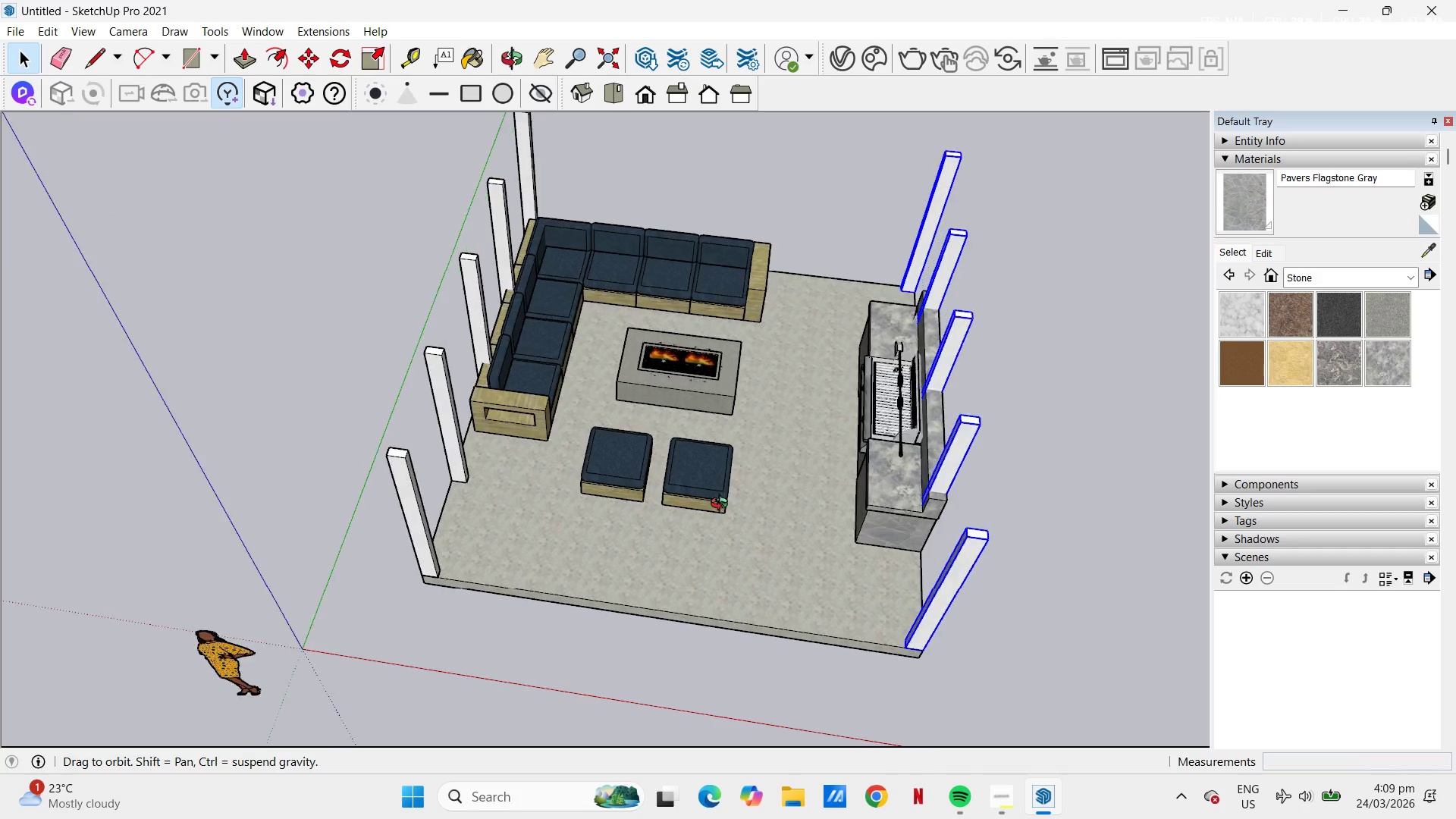 
key(Space)
 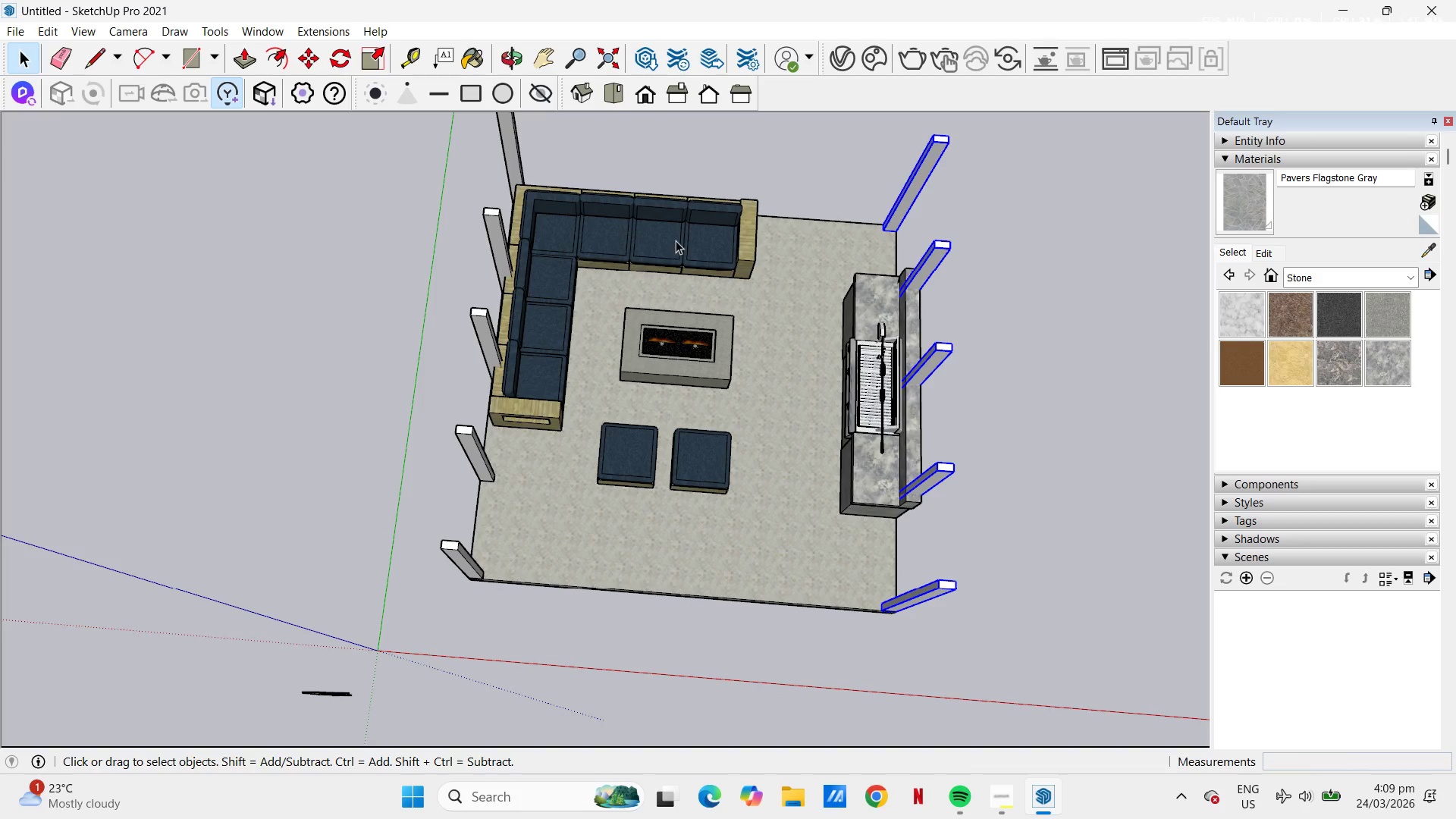 
left_click([674, 228])
 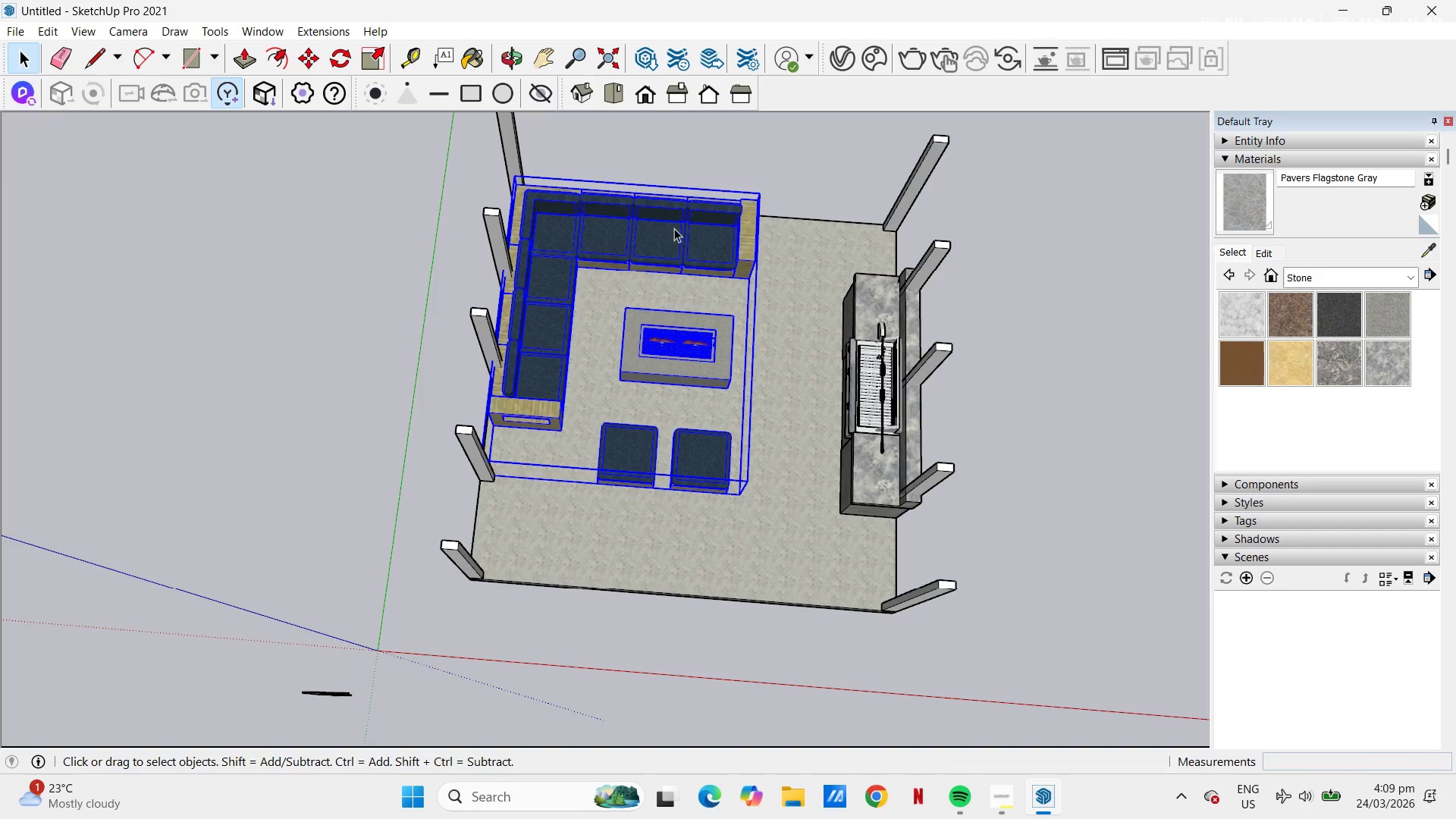 
scroll: coordinate [722, 466], scroll_direction: down, amount: 1.0
 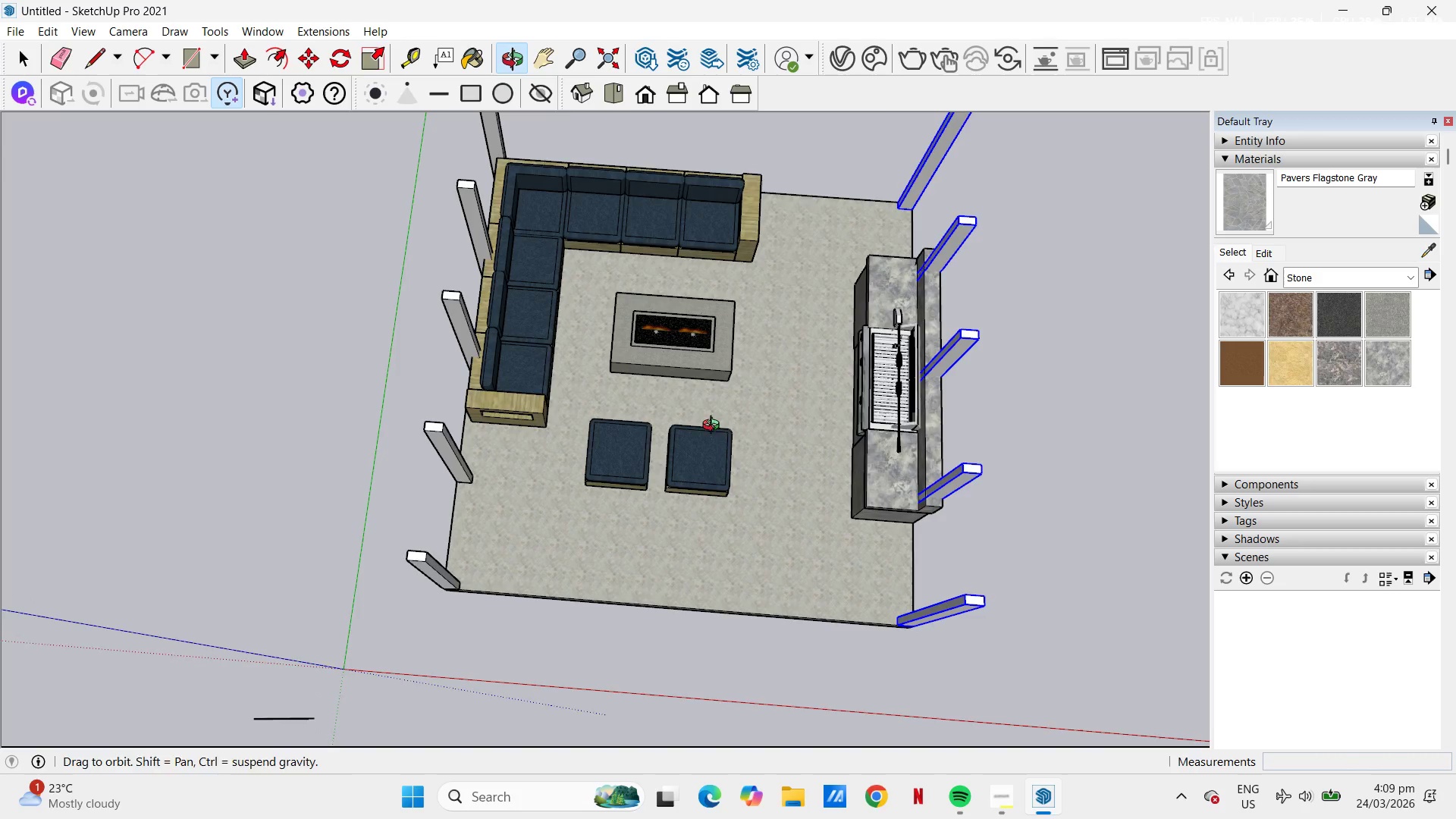 
key(Control+ControlLeft)
 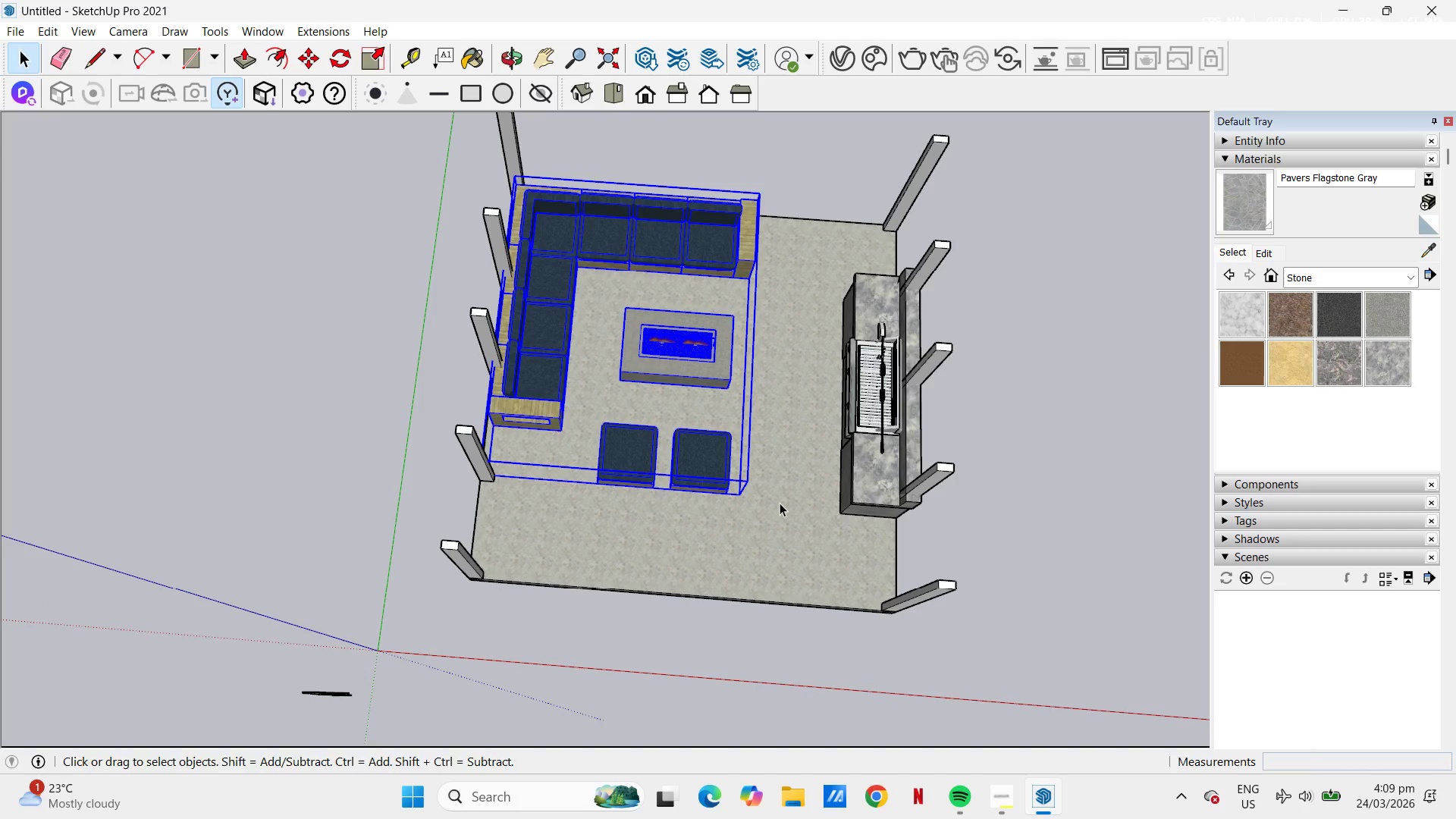 
key(M)
 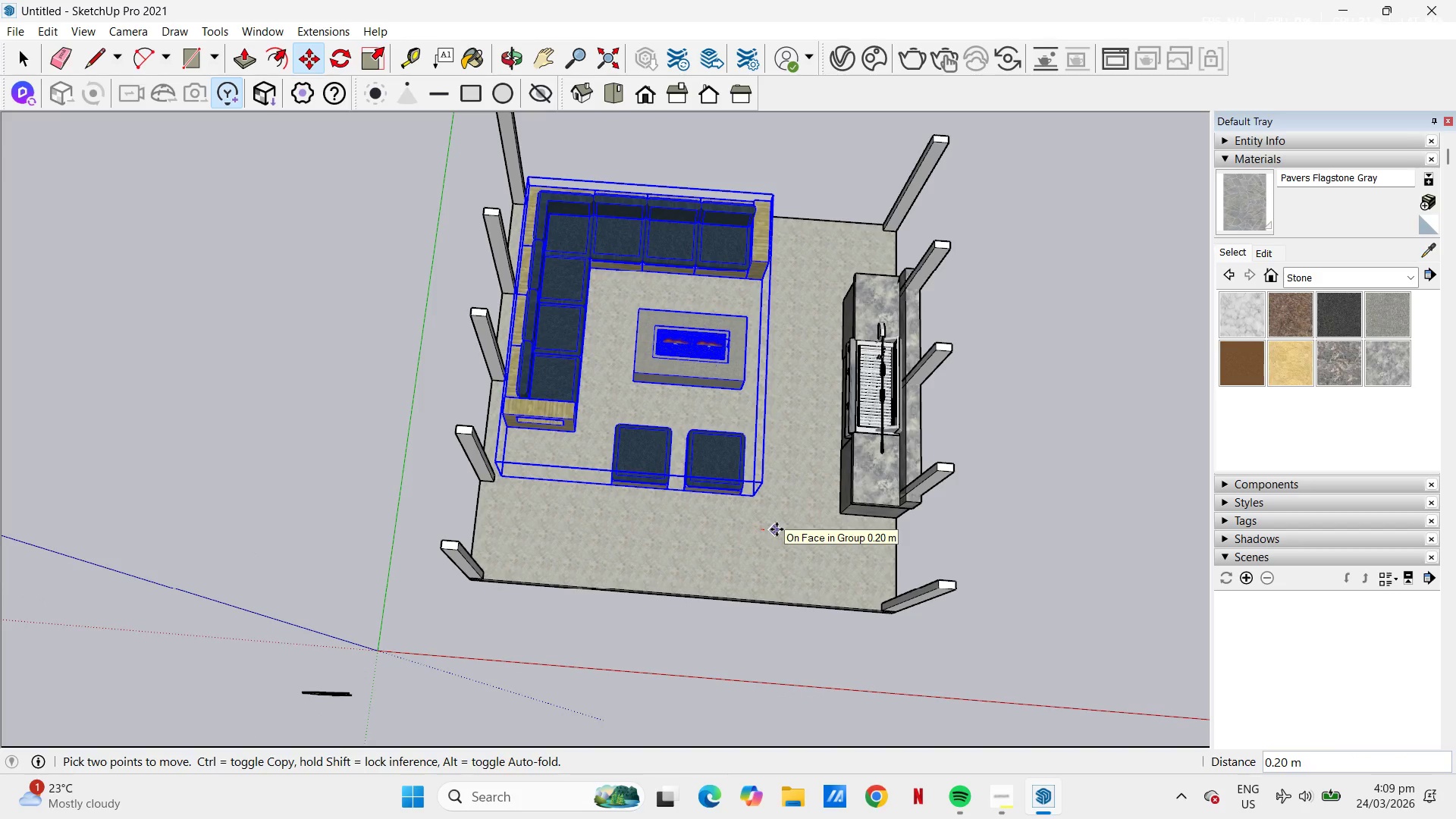 
key(NumpadDecimal)
 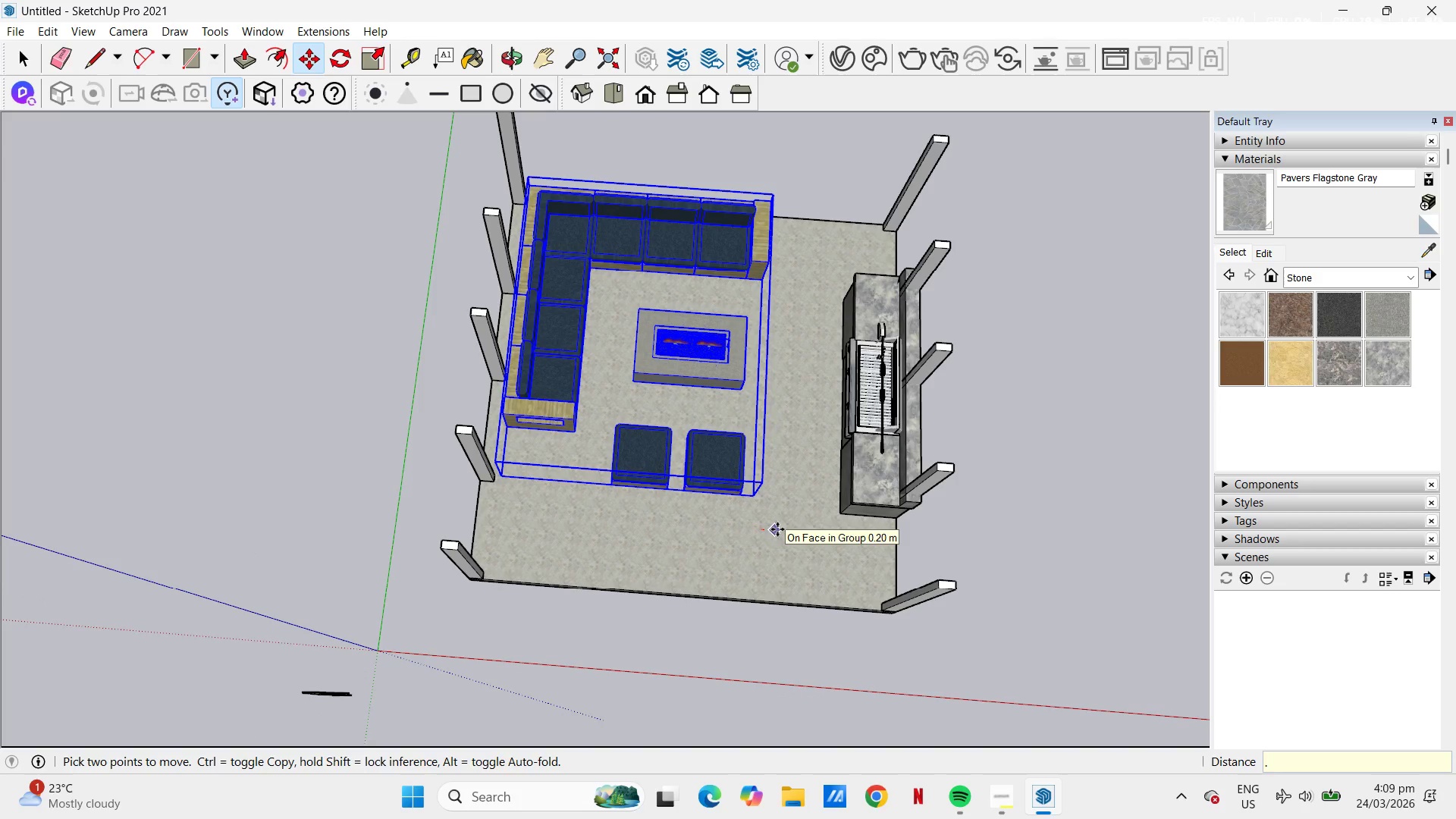 
key(Numpad0)
 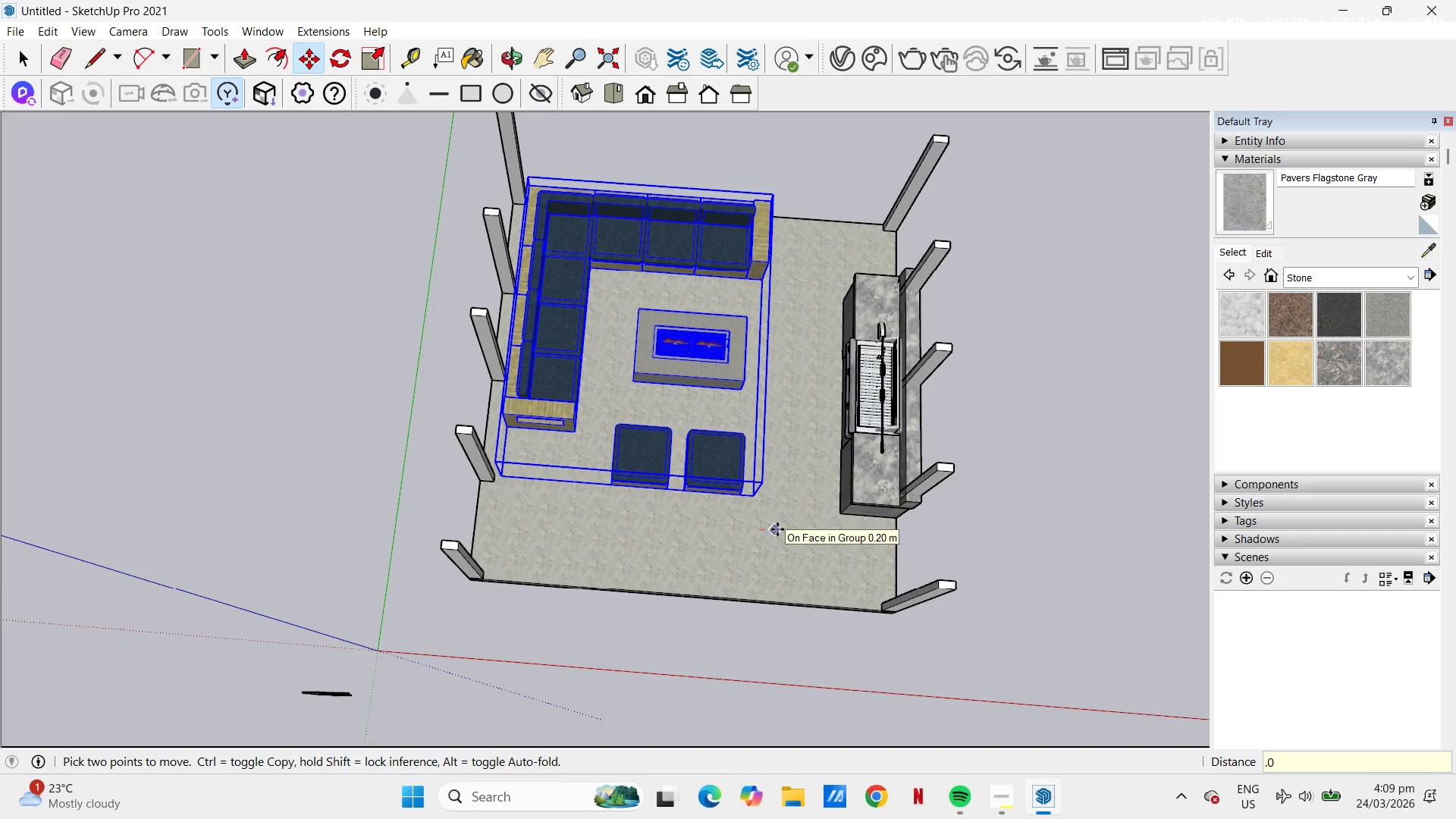 
key(Backspace)
 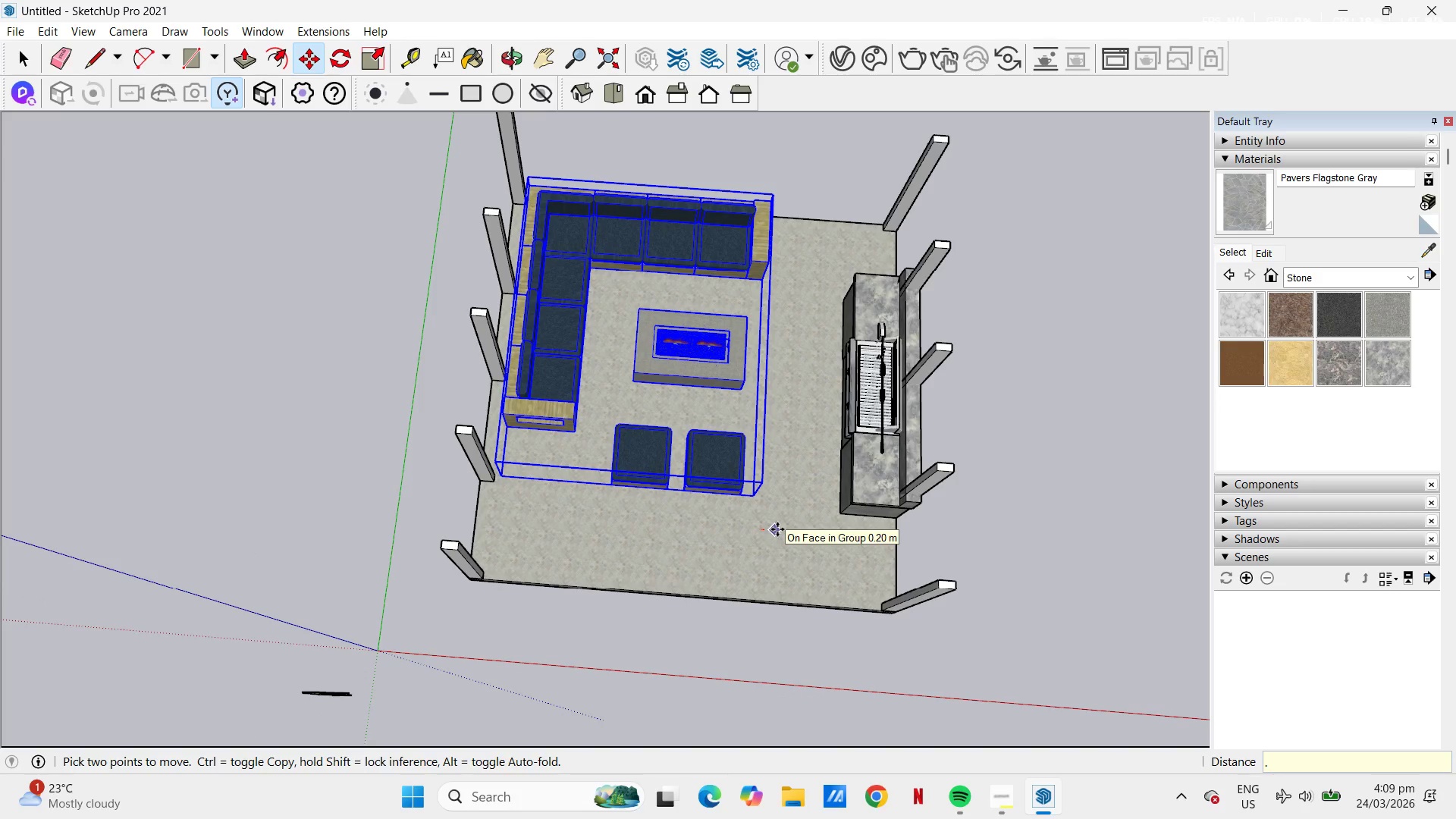 
key(Numpad2)
 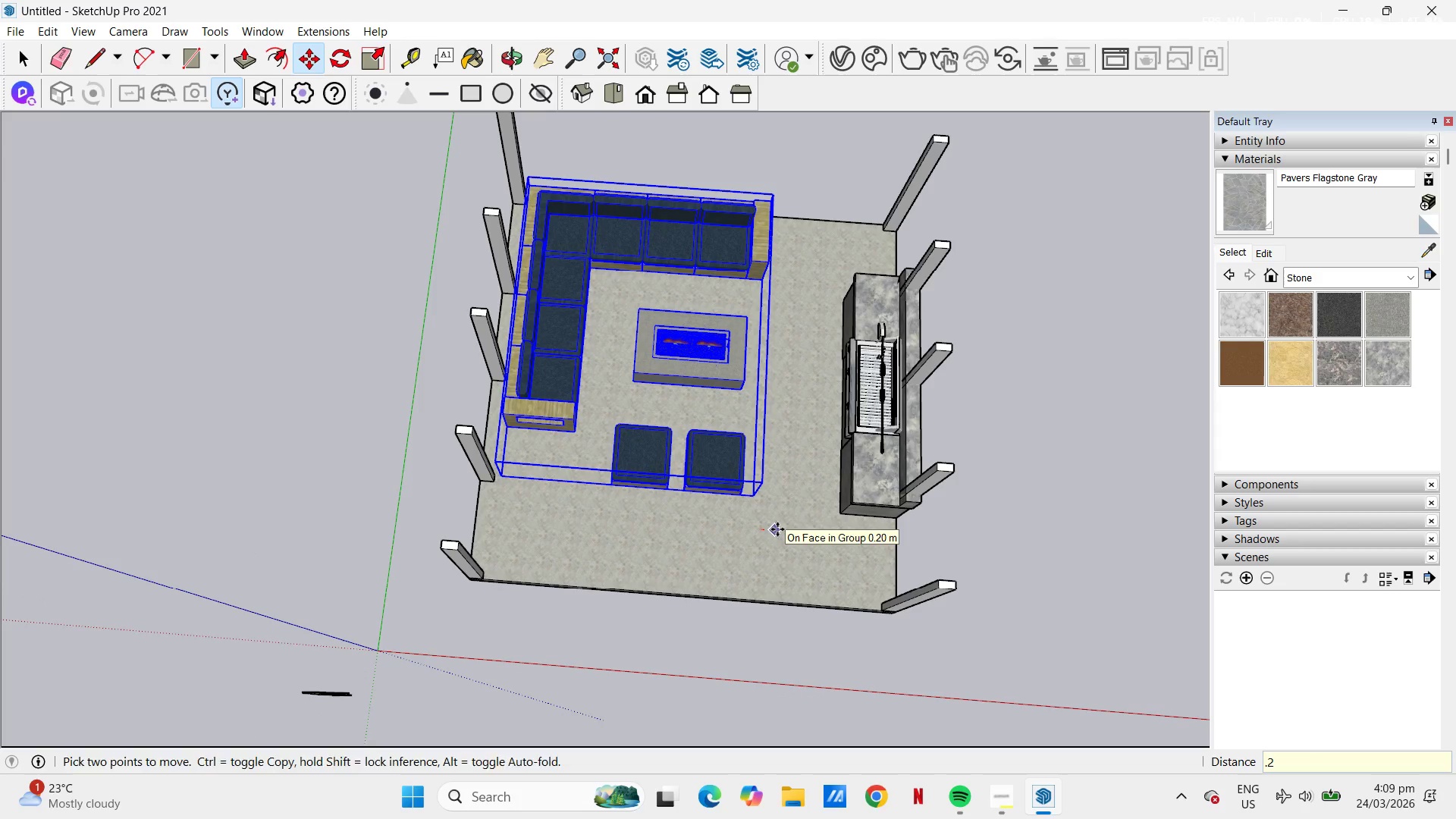 
key(NumpadEnter)
 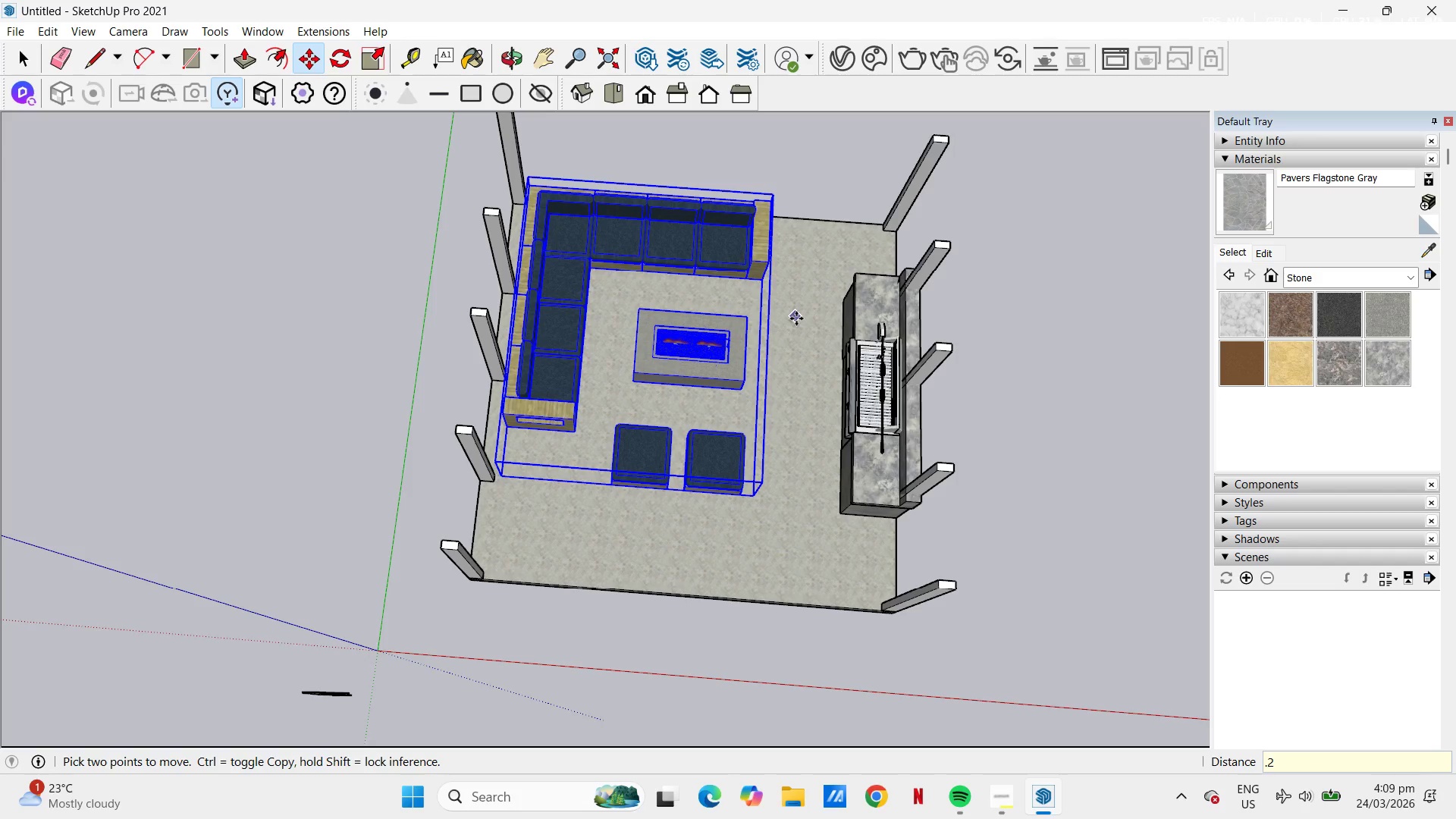 
left_click([797, 319])
 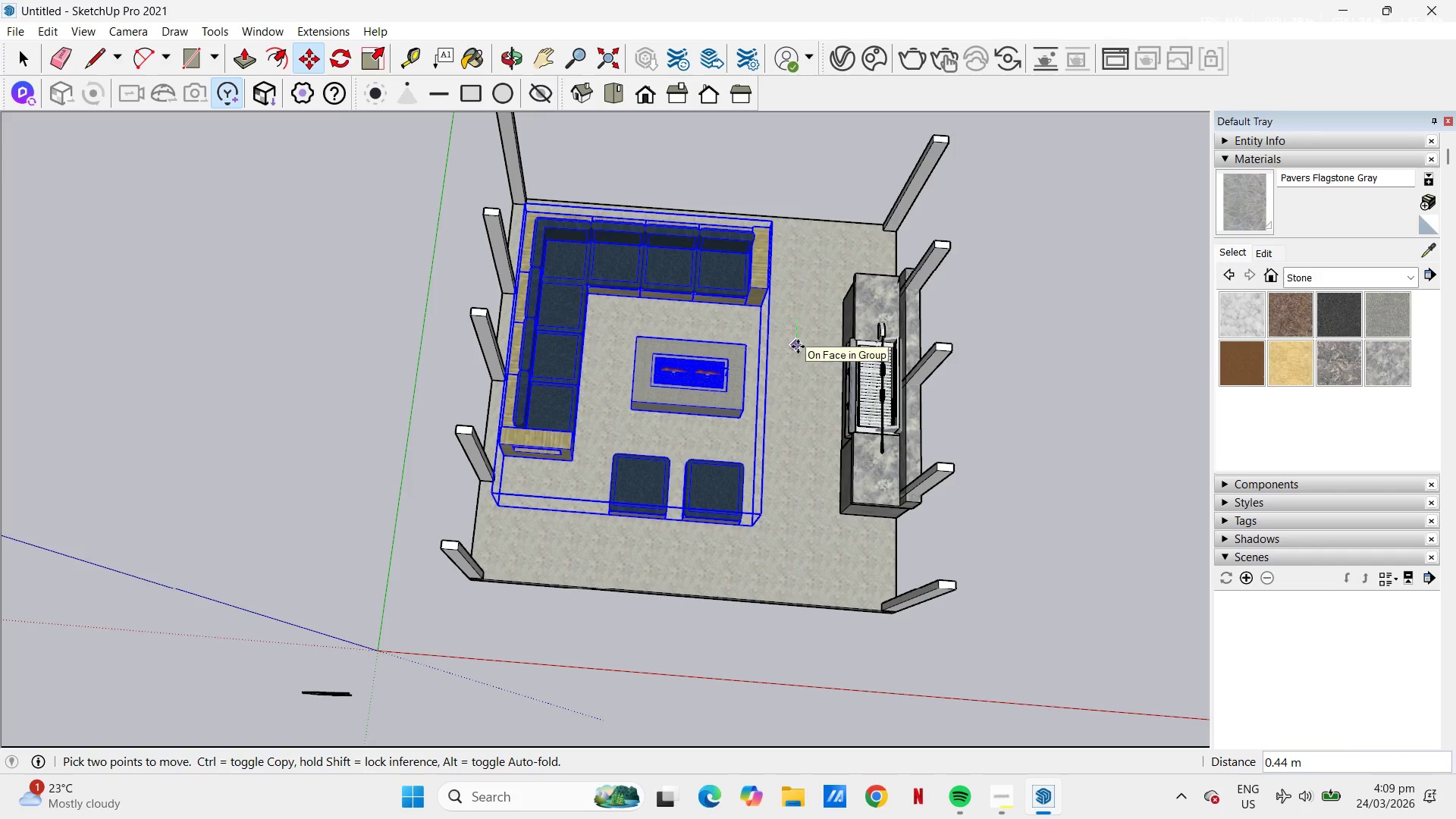 
key(NumpadDecimal)
 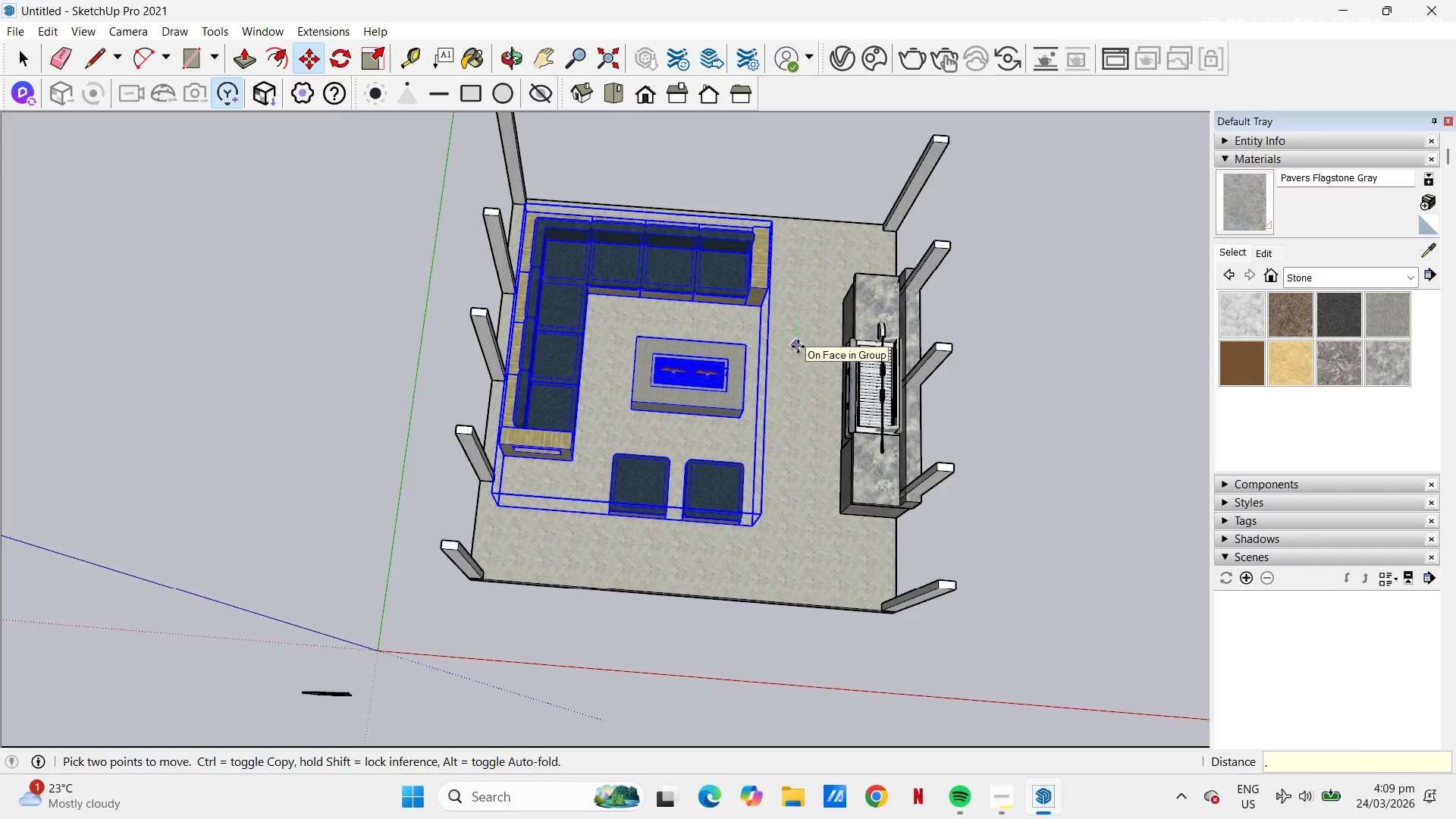 
key(Numpad2)
 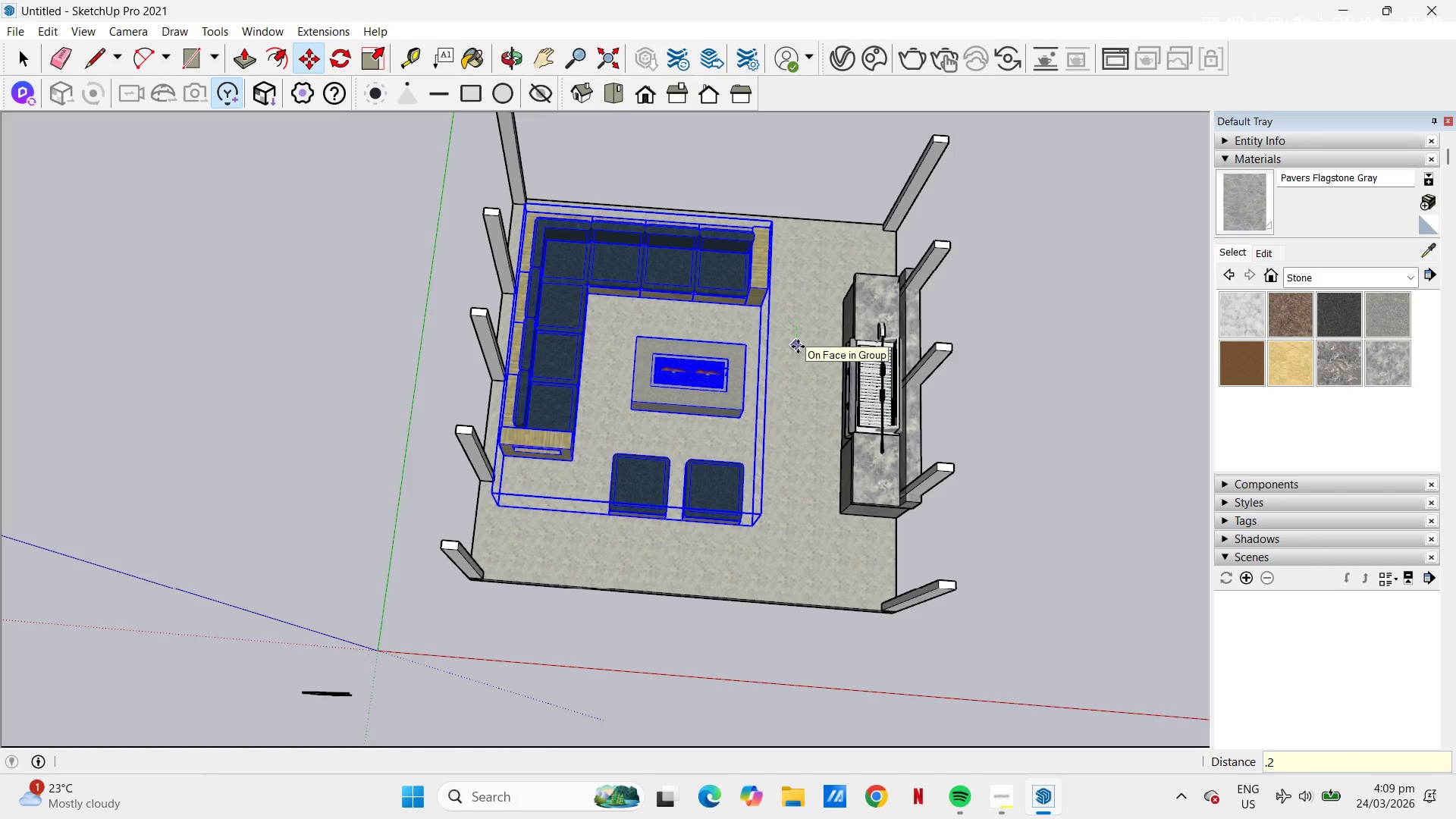 
key(NumpadEnter)
 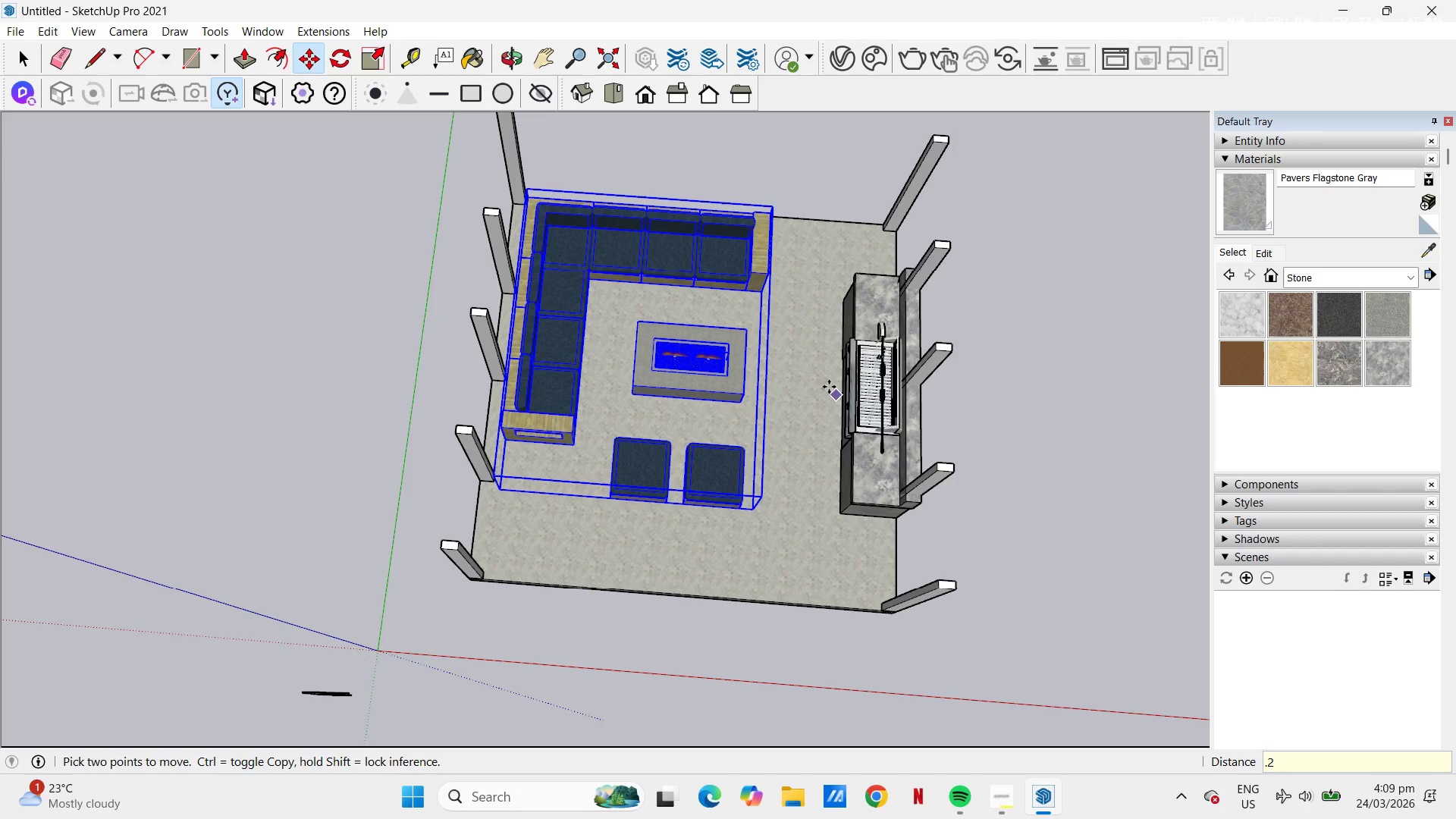 
key(Space)
 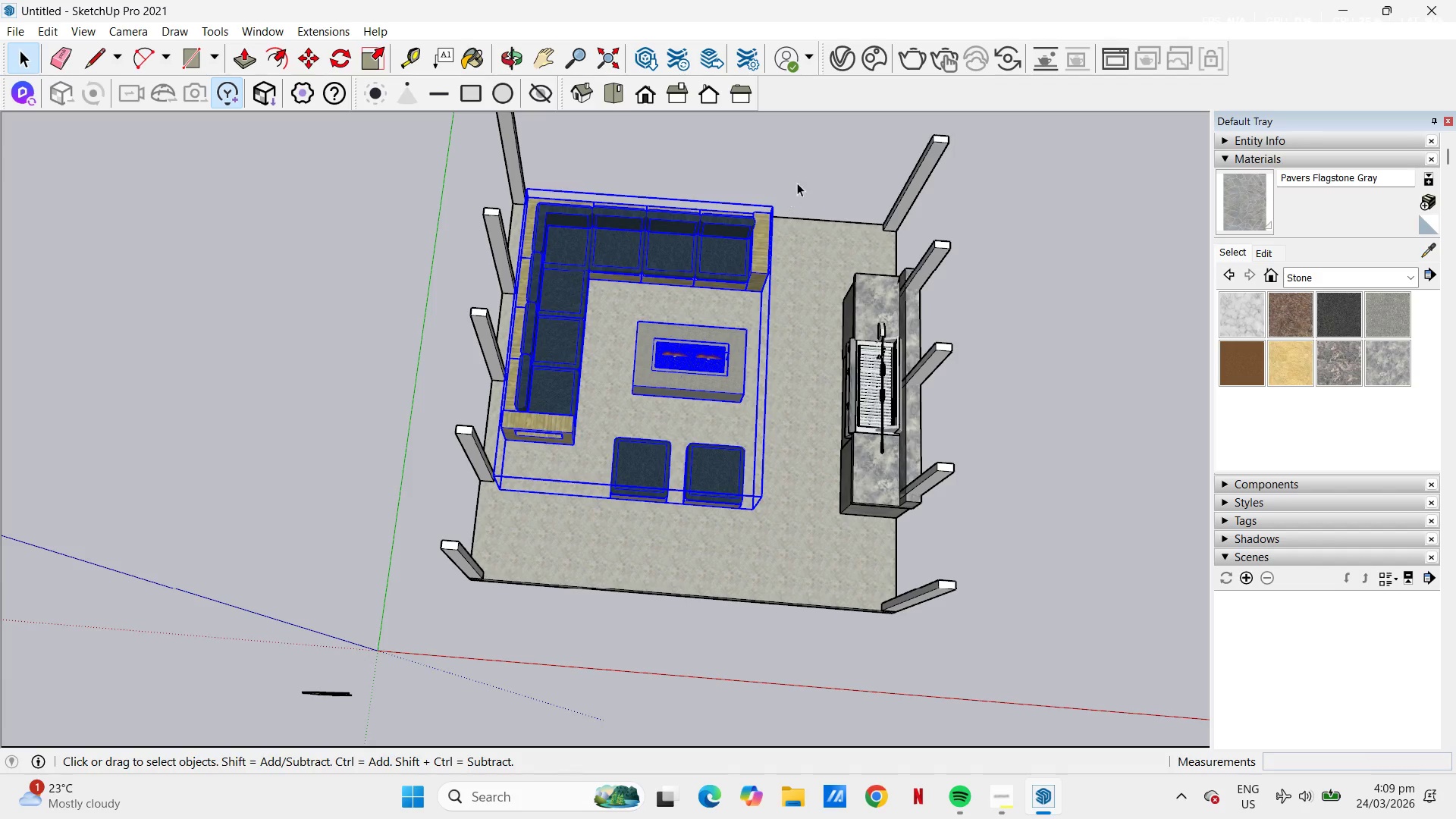 
left_click([800, 173])
 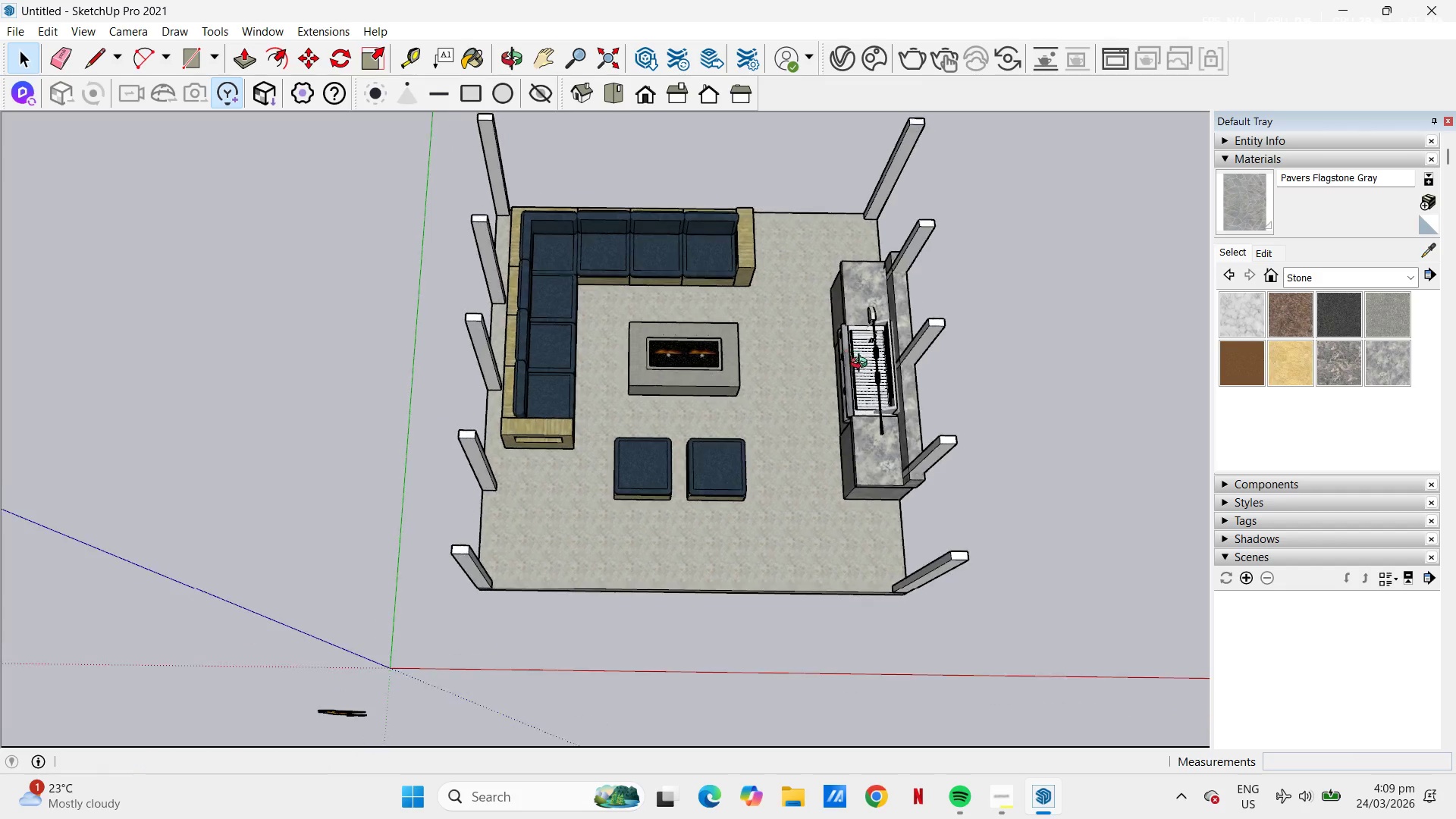 
key(Space)
 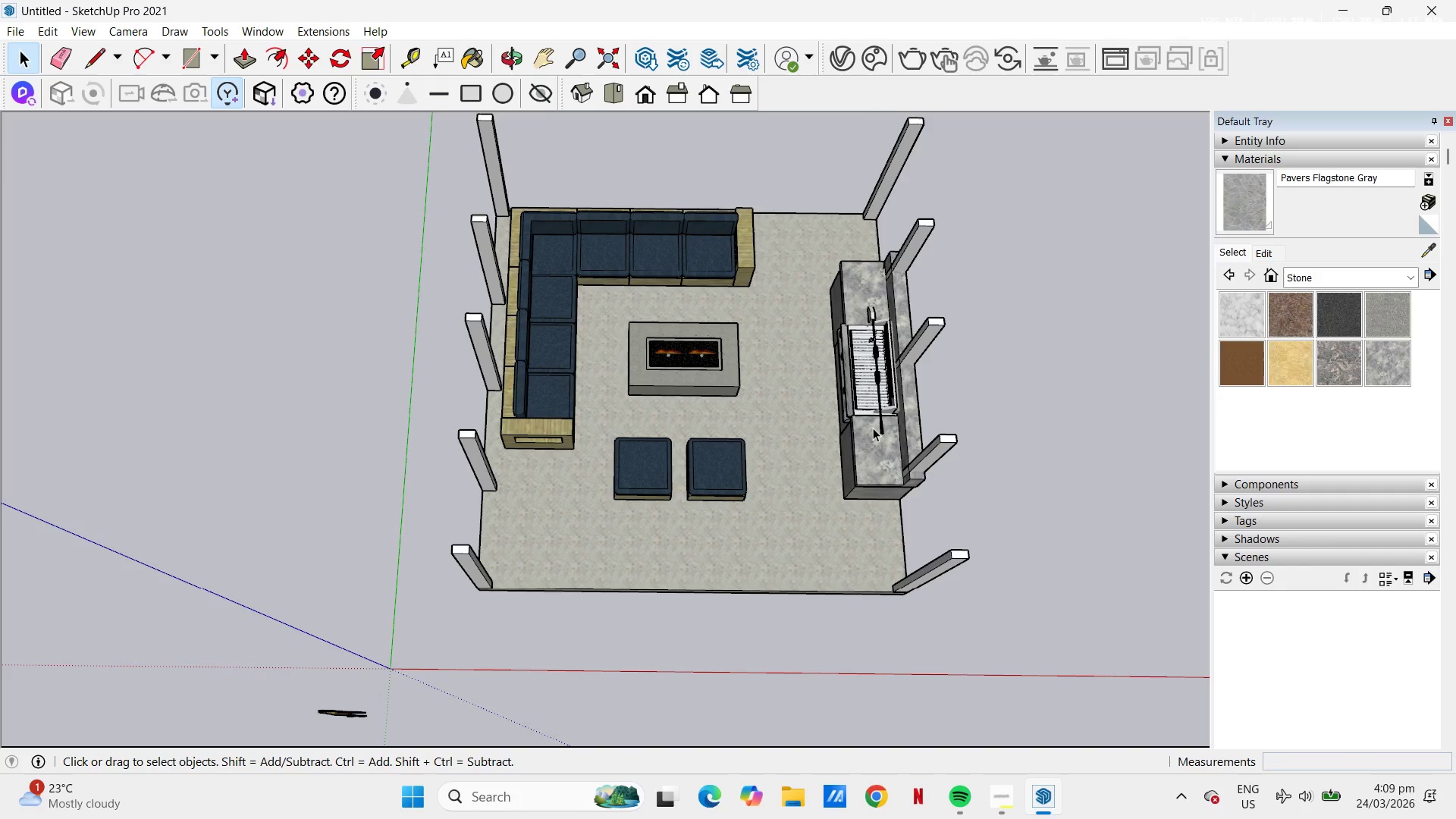 
left_click([873, 428])
 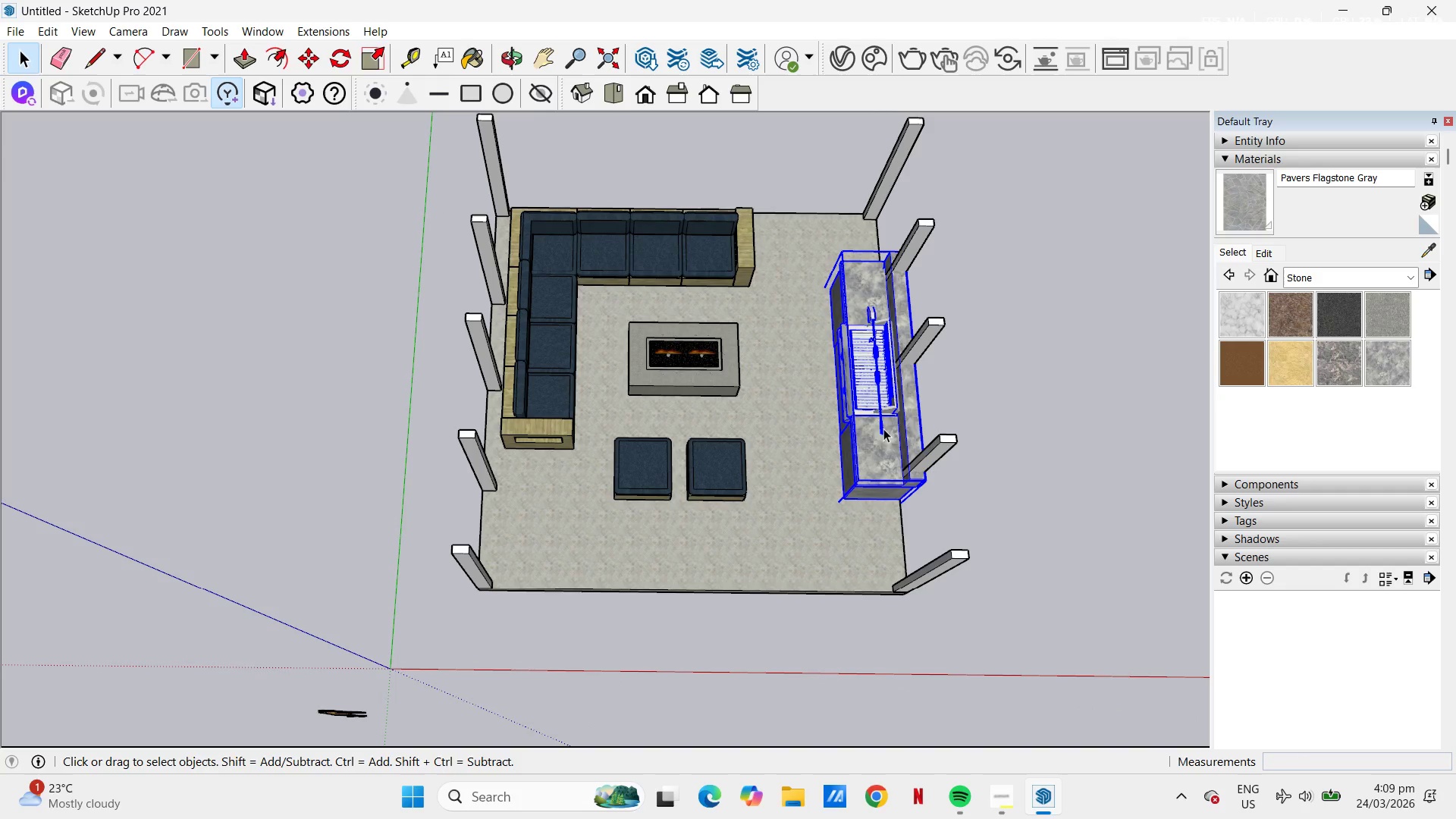 
key(M)
 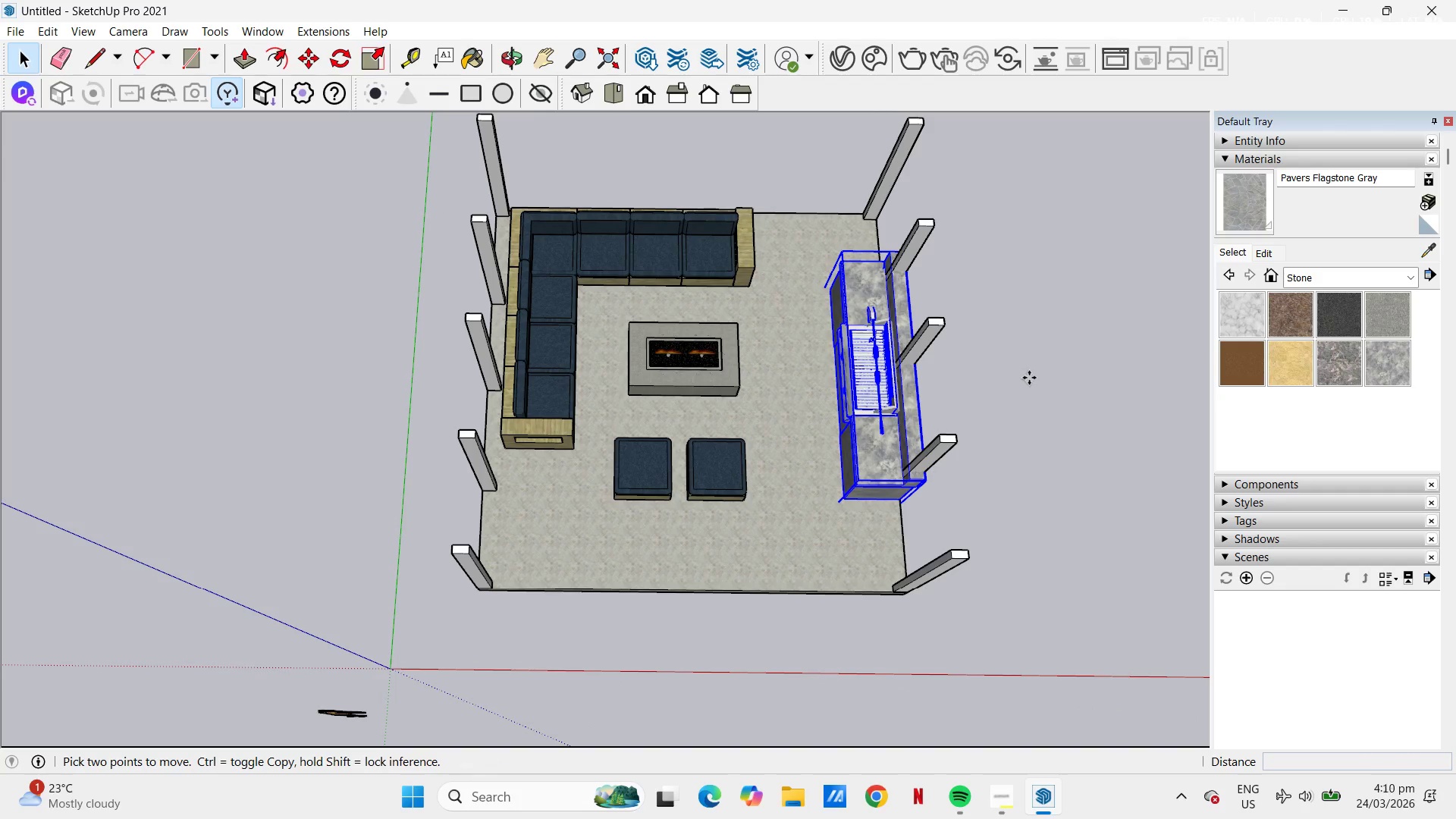 
left_click([1029, 378])
 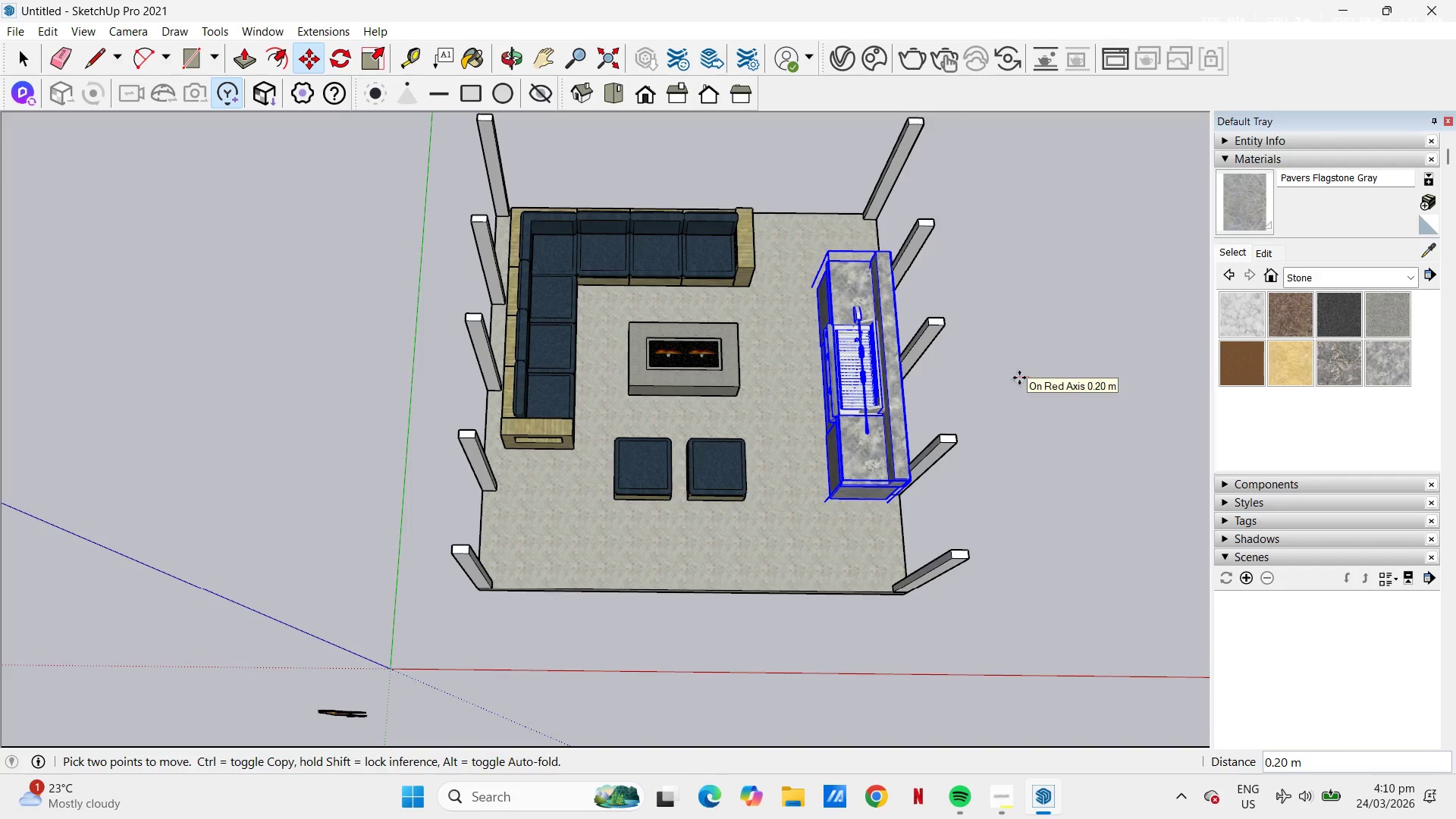 
key(NumpadDecimal)
 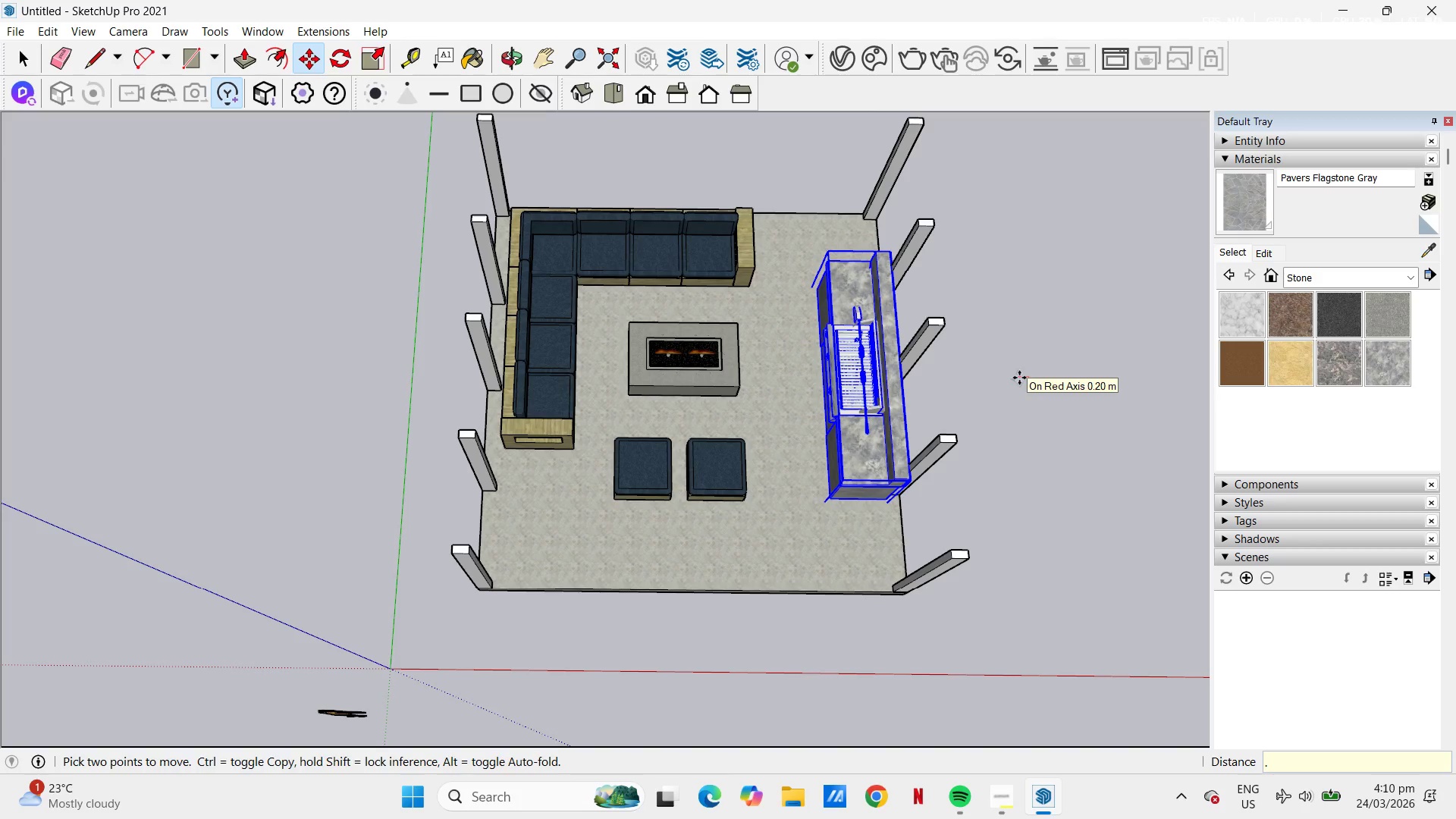 
key(Numpad2)
 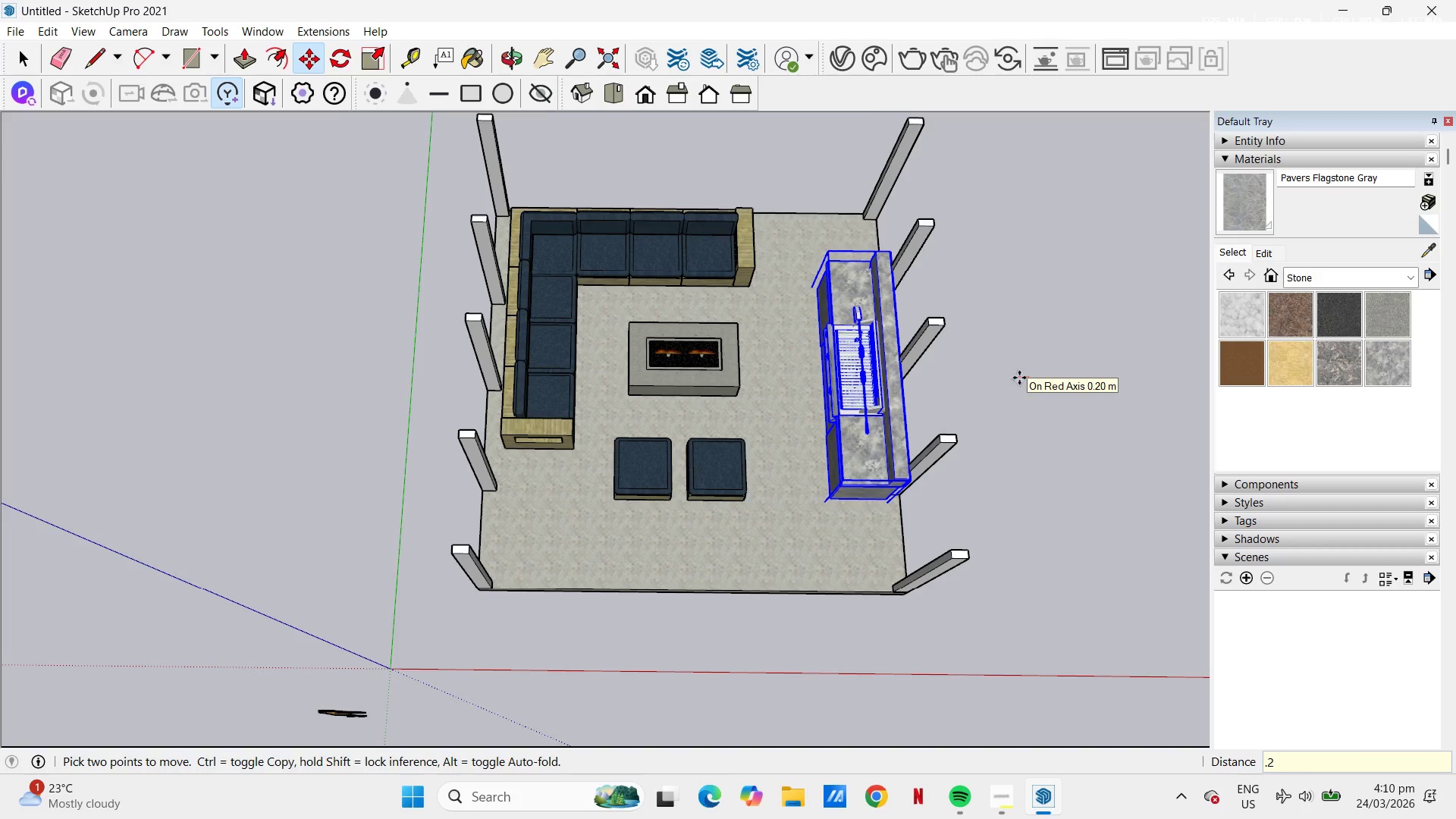 
key(NumpadEnter)
 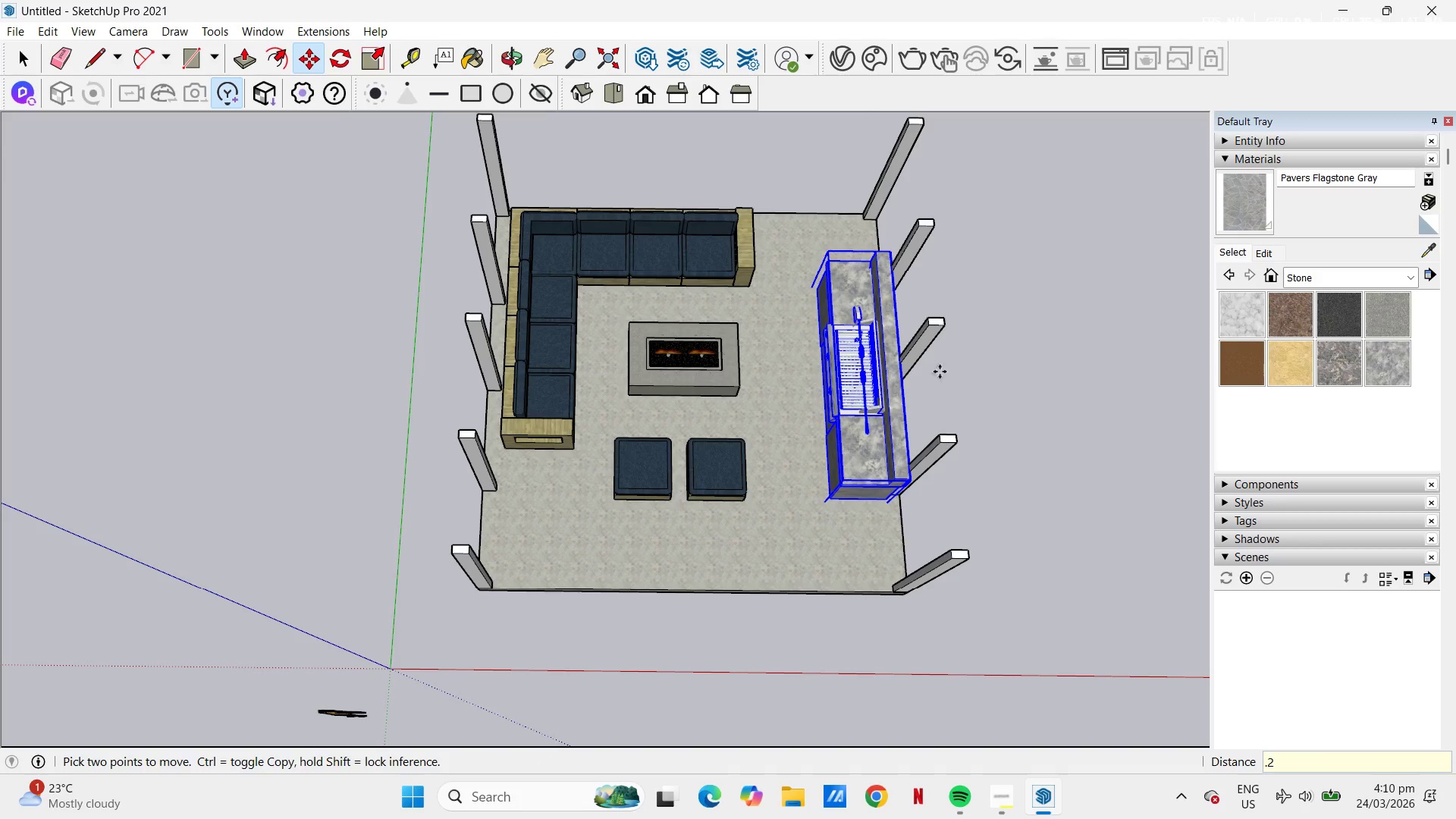 
scroll: coordinate [1002, 544], scroll_direction: up, amount: 10.0
 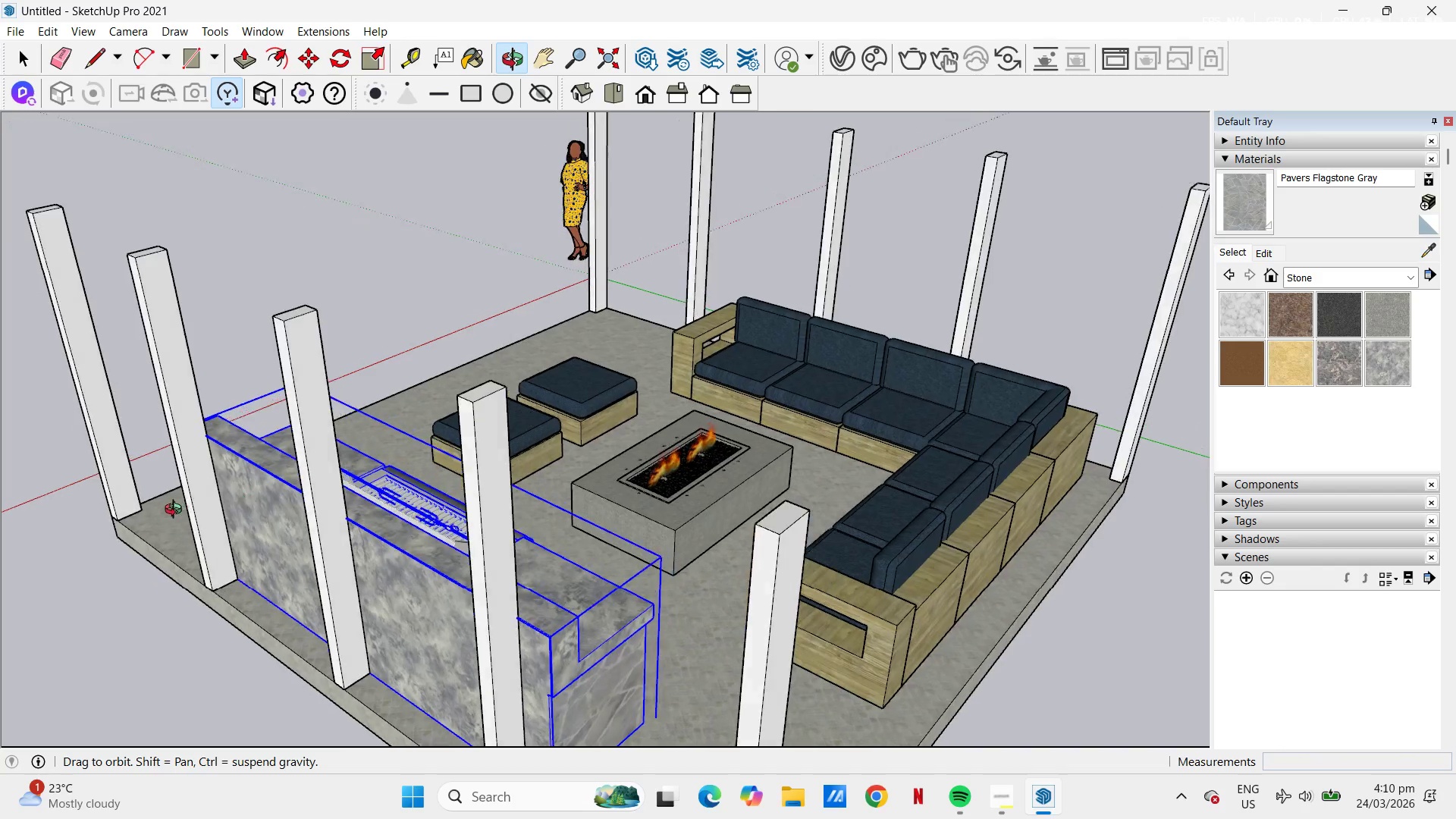 
scroll: coordinate [301, 413], scroll_direction: down, amount: 1.0
 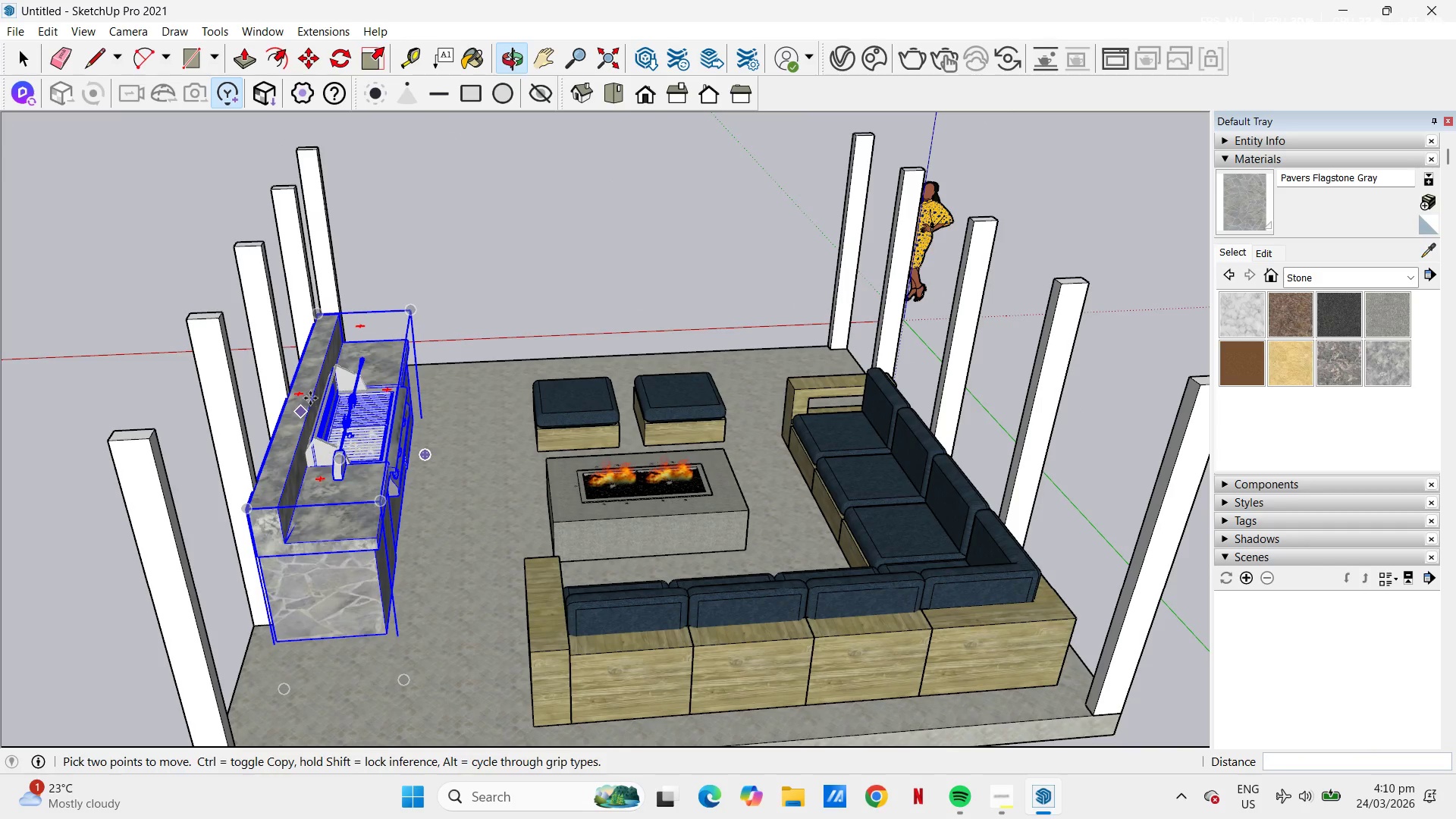 
scroll: coordinate [303, 393], scroll_direction: up, amount: 18.0
 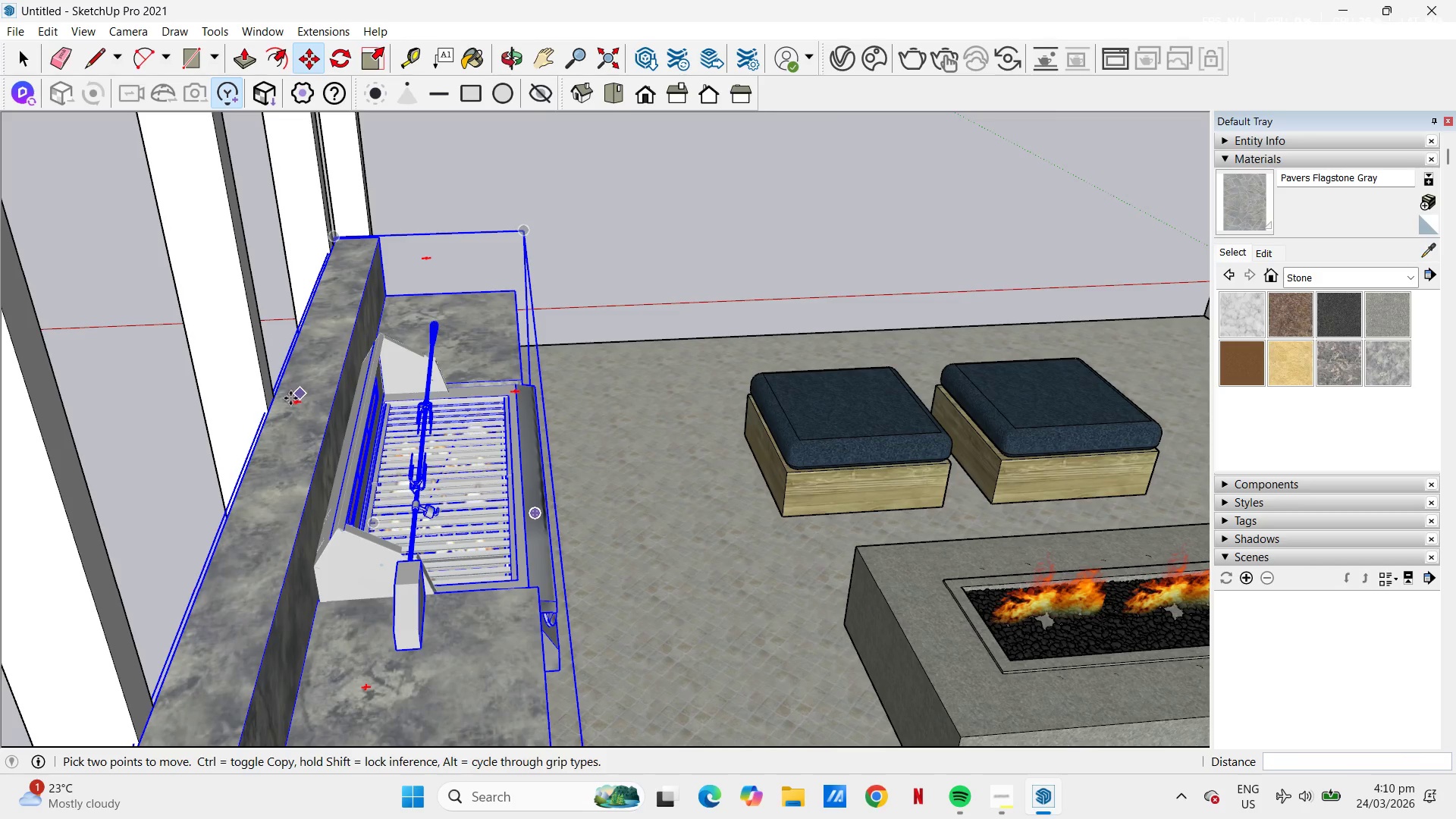 
key(Space)
 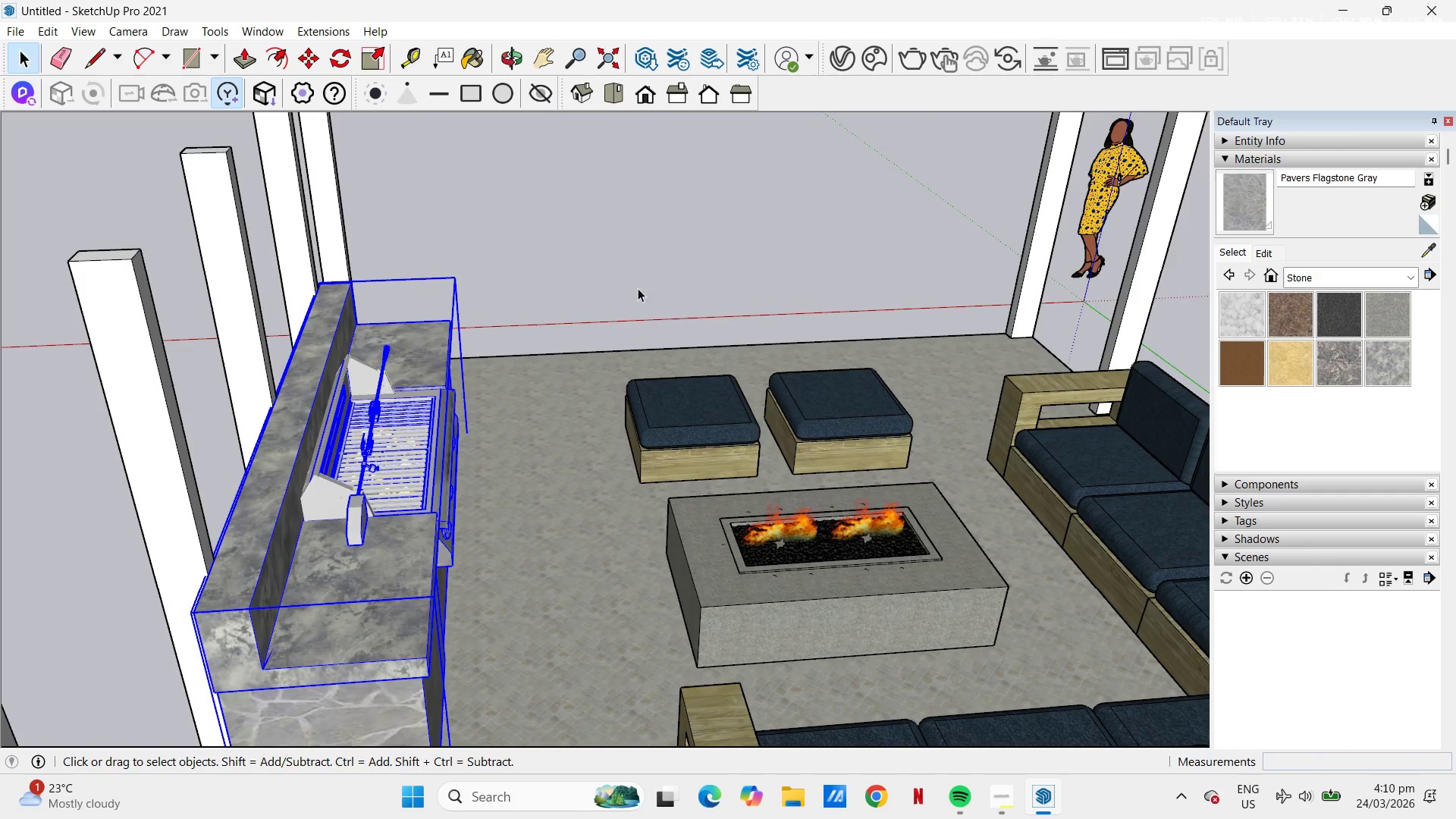 
scroll: coordinate [280, 398], scroll_direction: down, amount: 13.0
 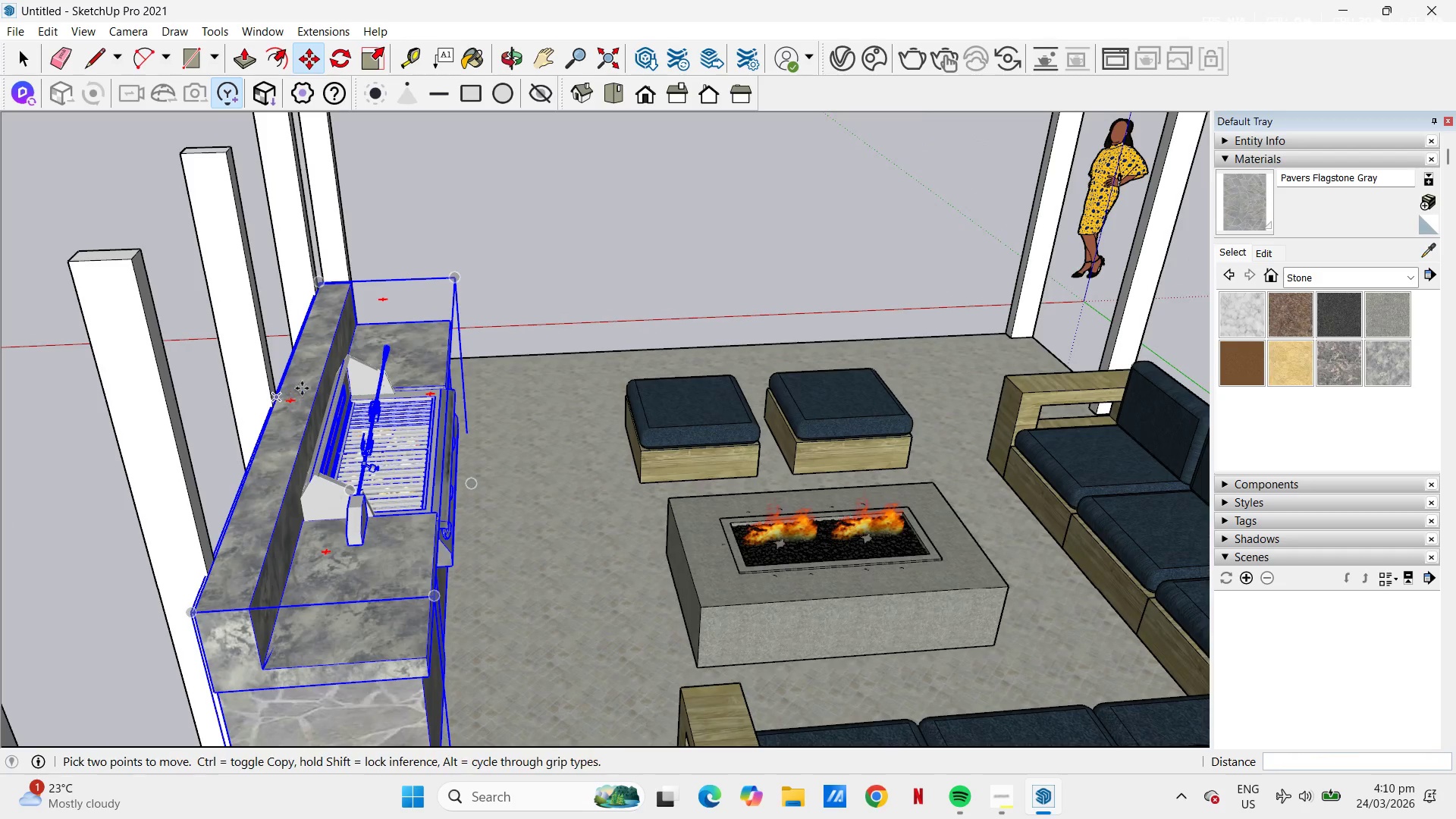 
left_click([706, 249])
 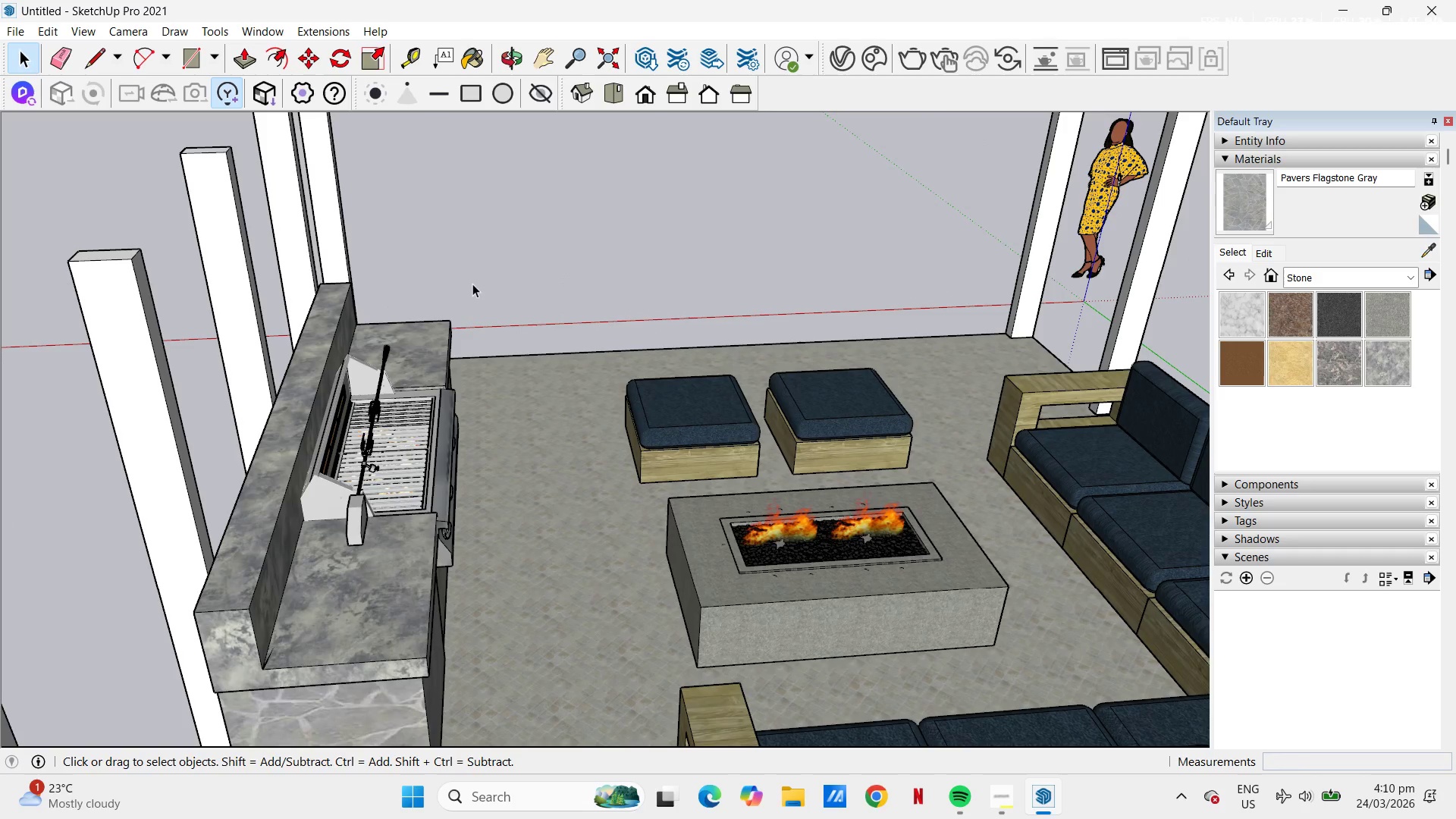 
scroll: coordinate [419, 305], scroll_direction: down, amount: 11.0
 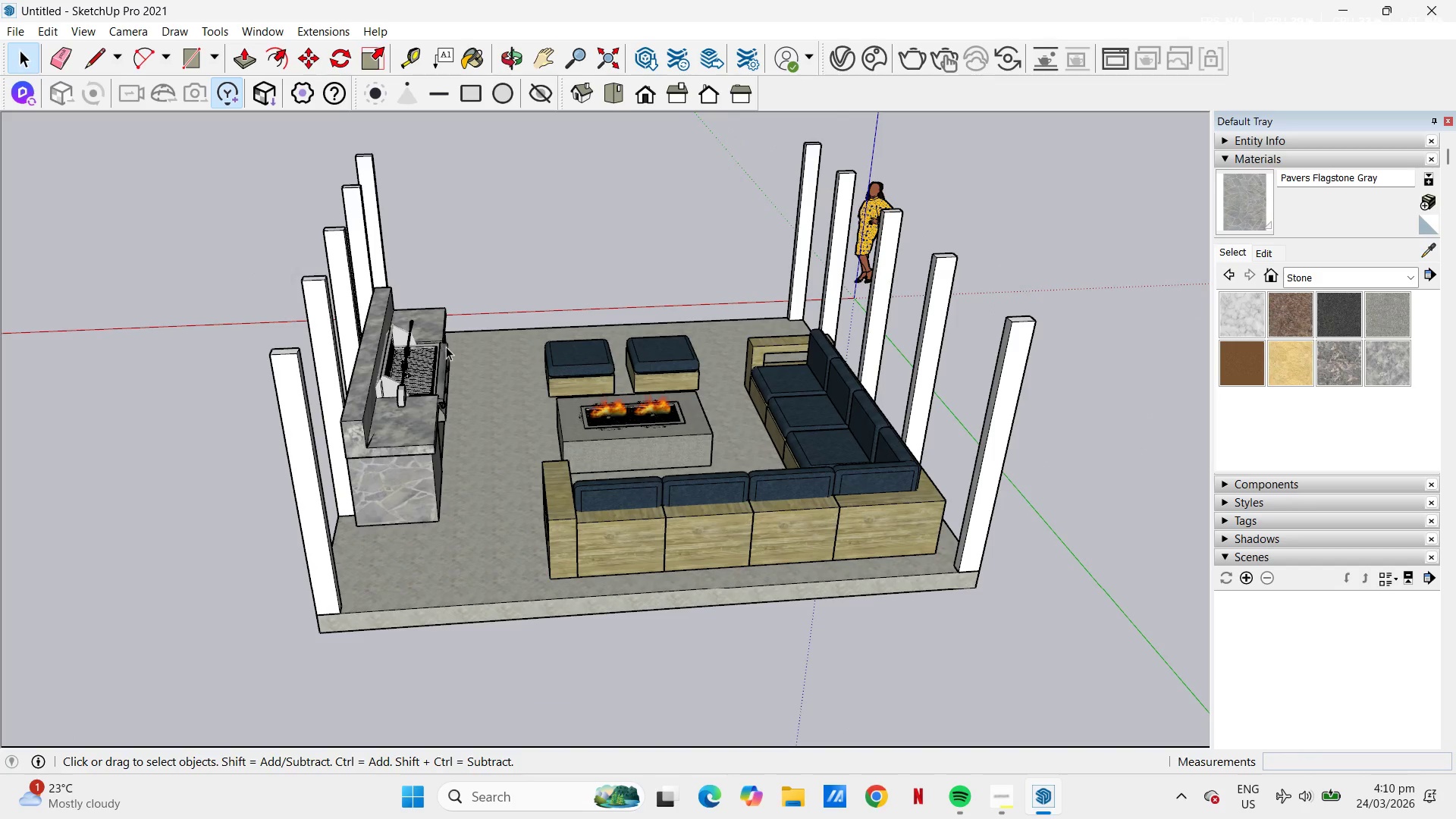 
key(H)
 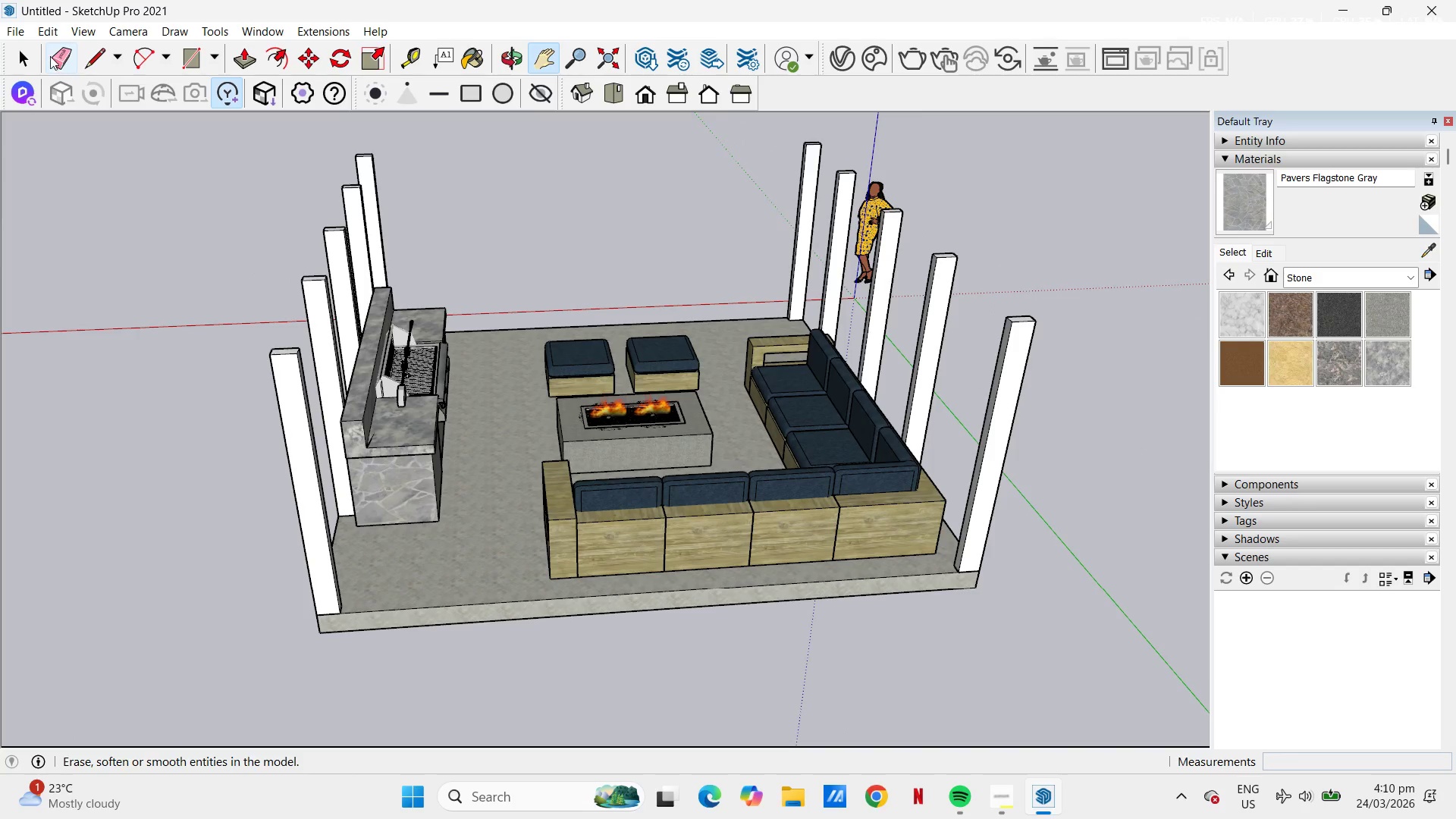 
left_click([16, 30])
 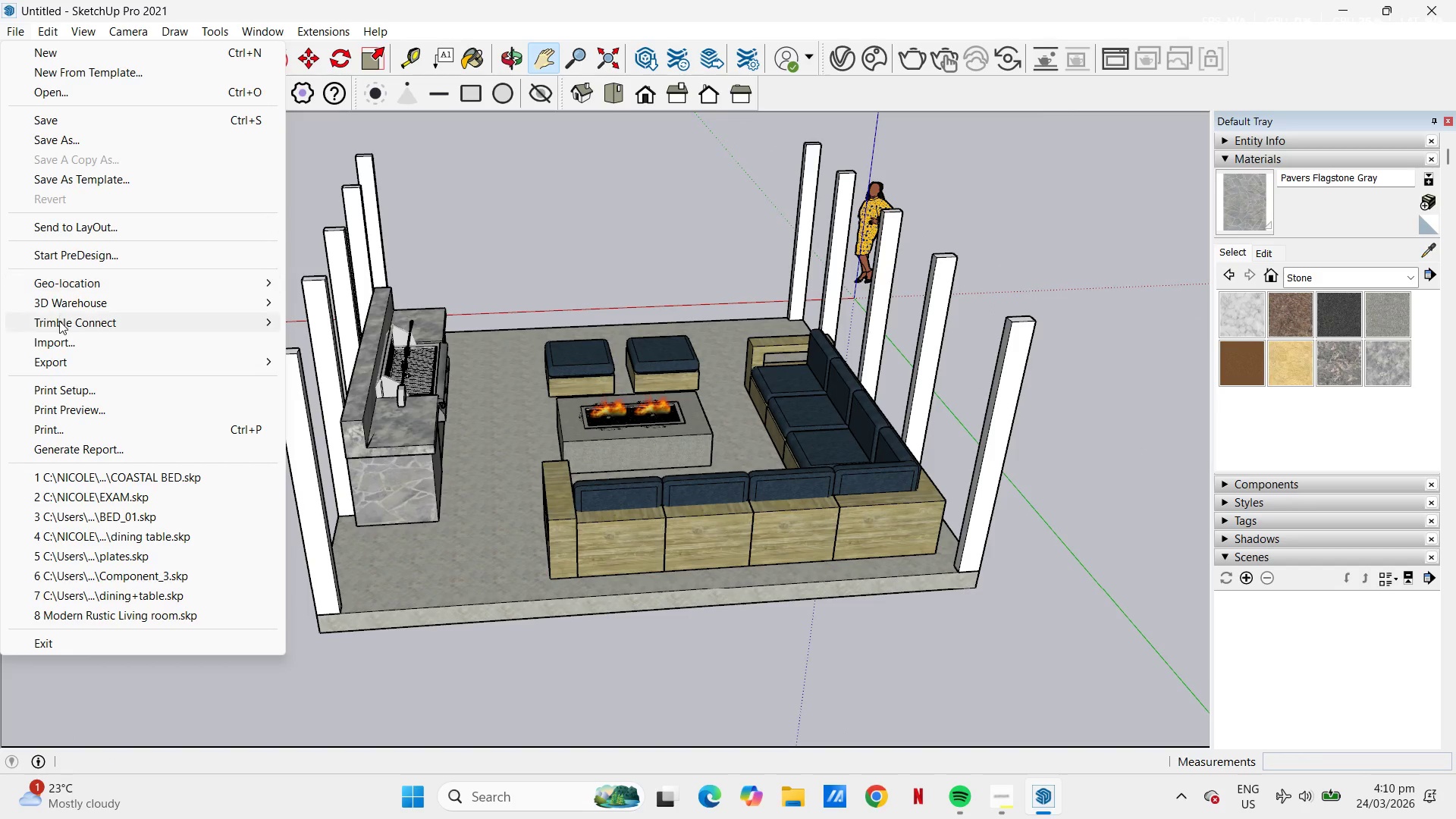 
left_click([60, 337])
 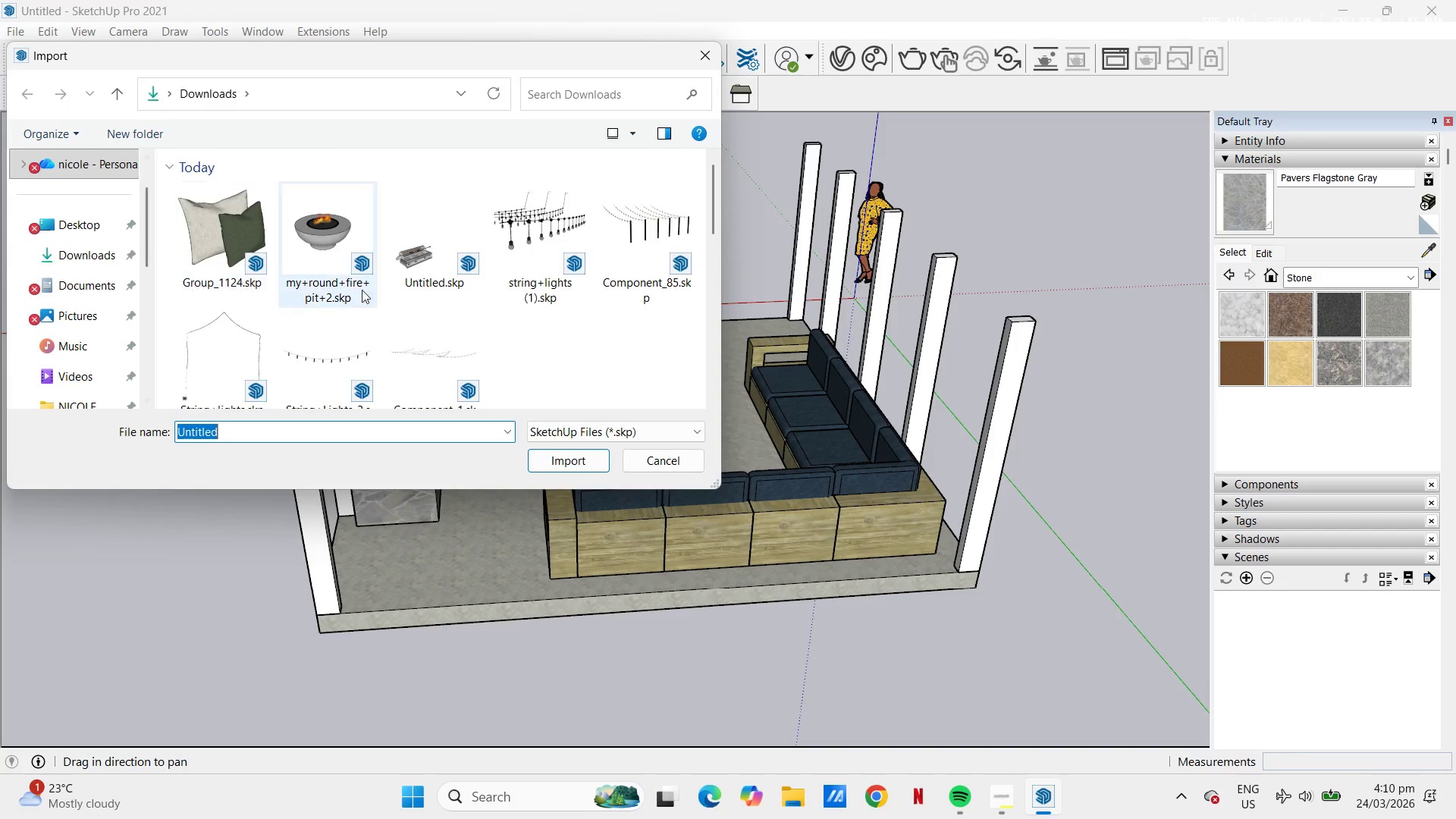 
left_click([549, 214])
 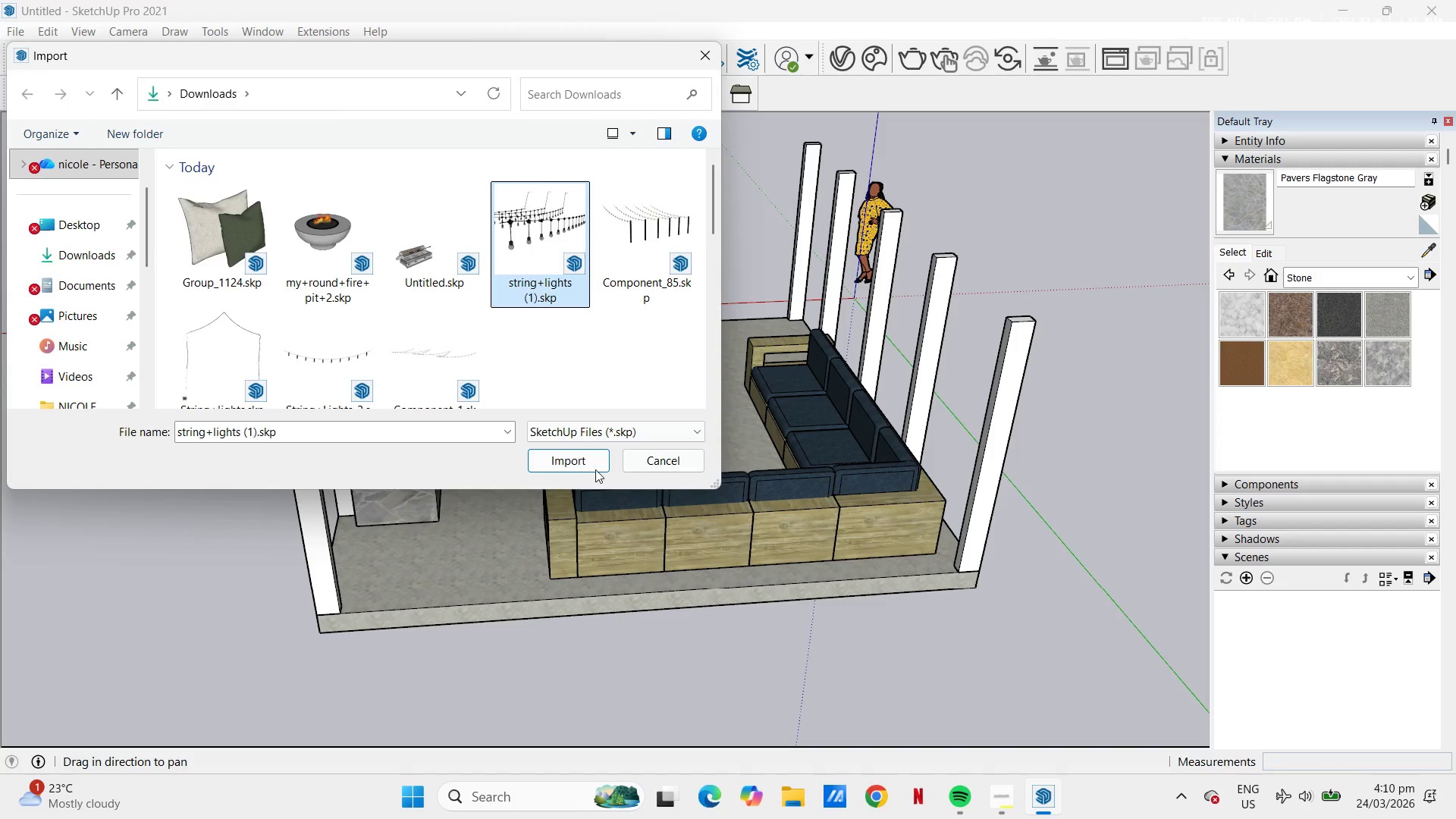 
left_click([589, 466])
 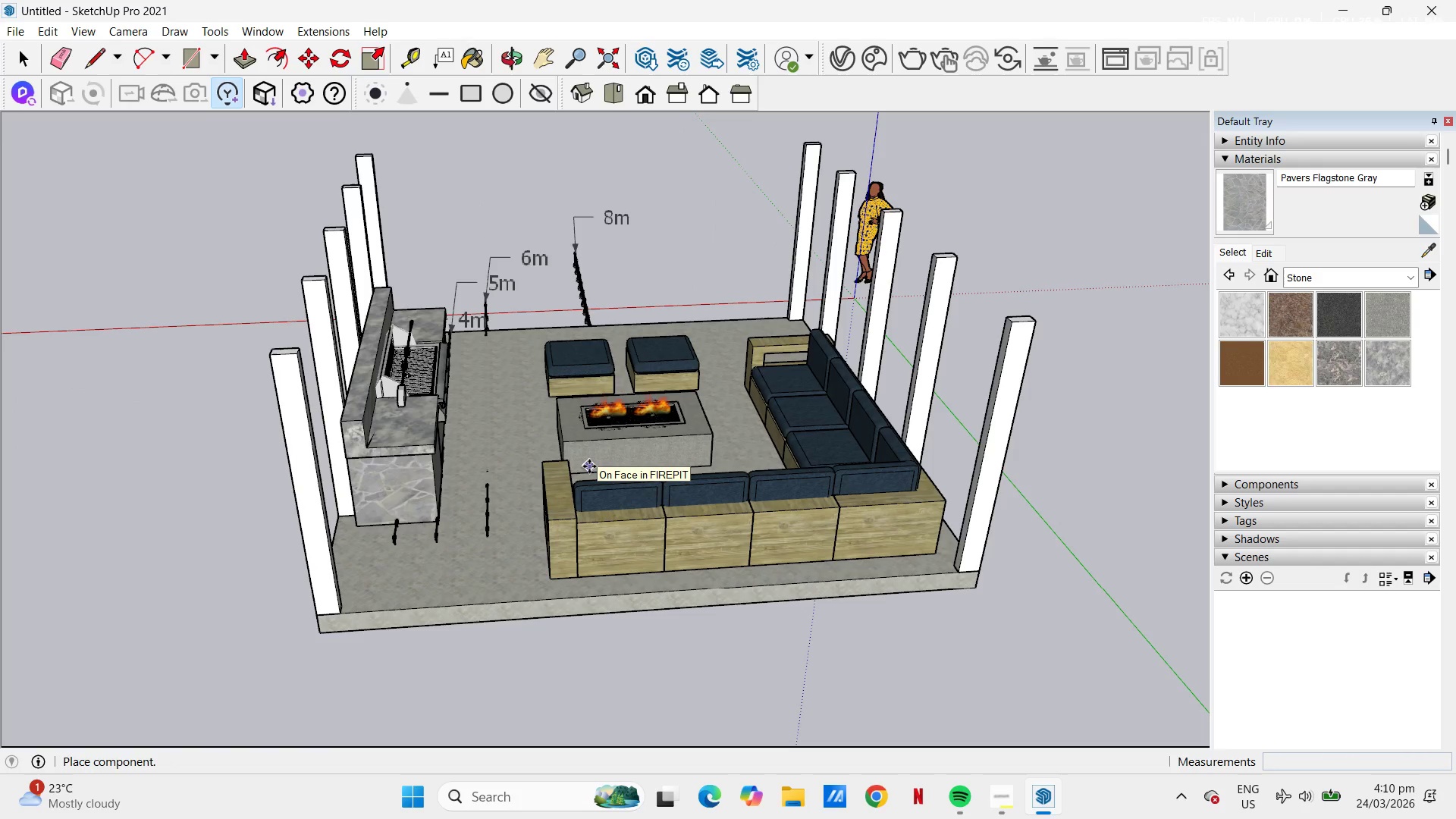 
scroll: coordinate [662, 317], scroll_direction: down, amount: 11.0
 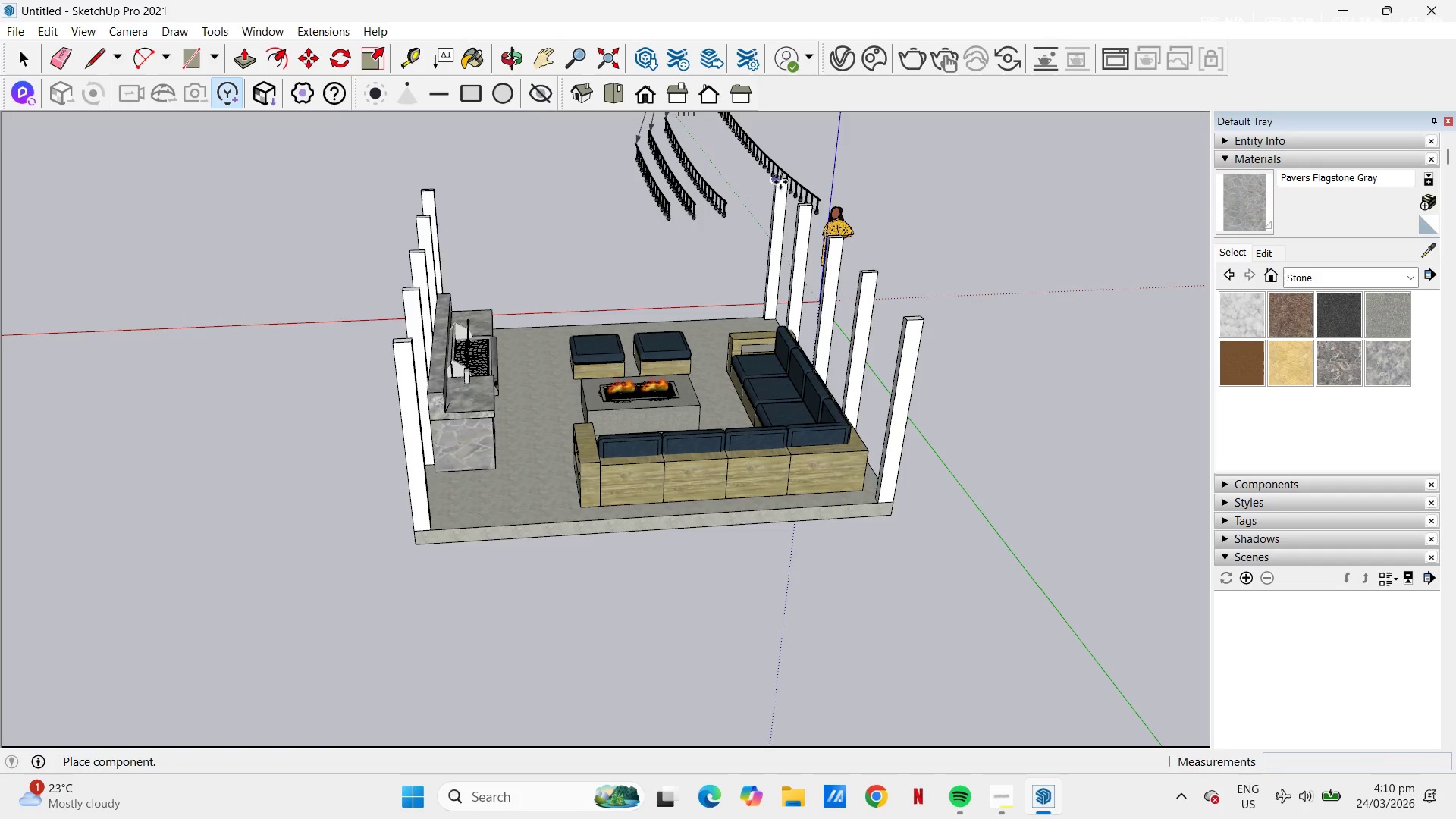 
left_click([780, 182])
 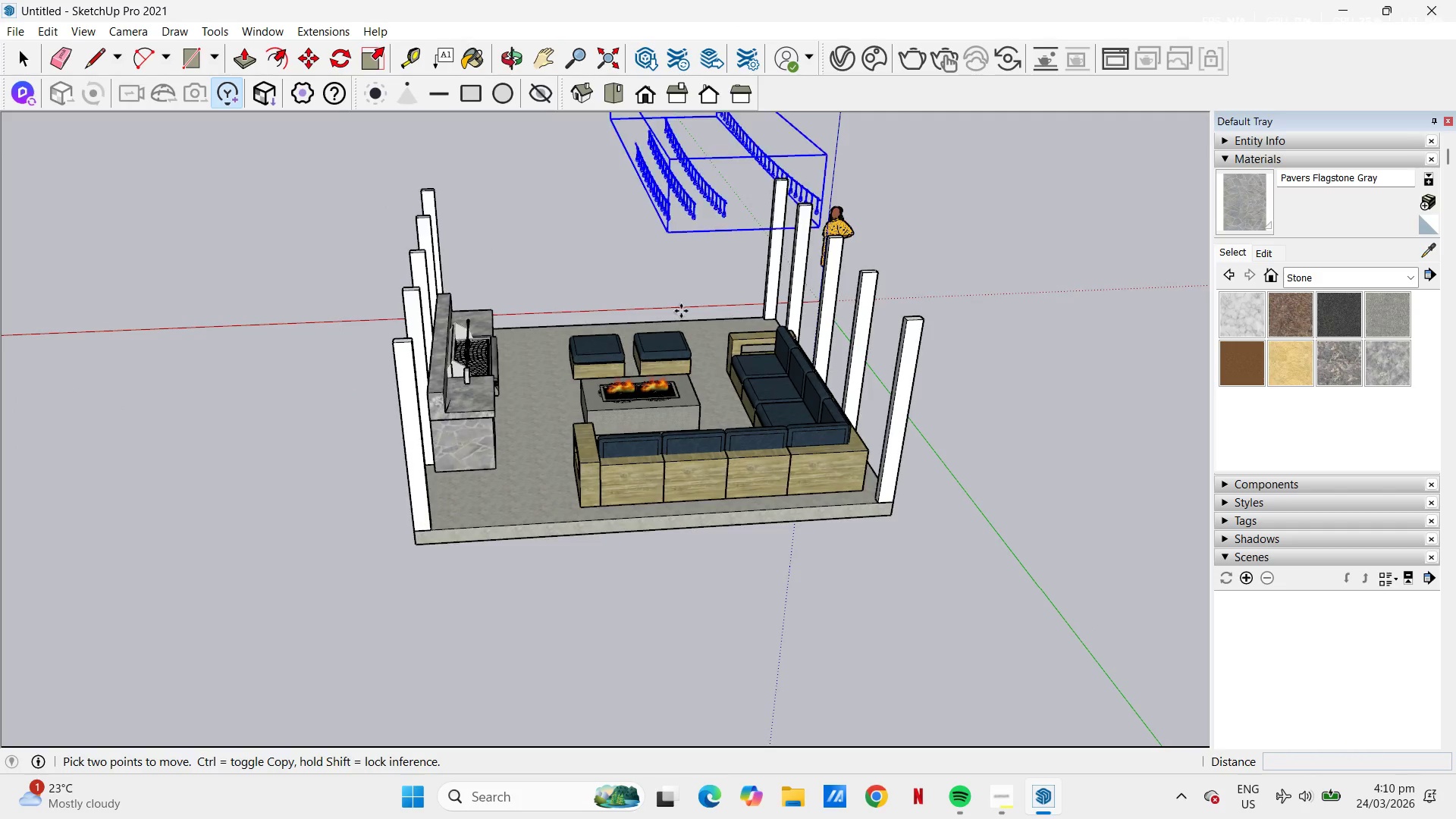 
key(H)
 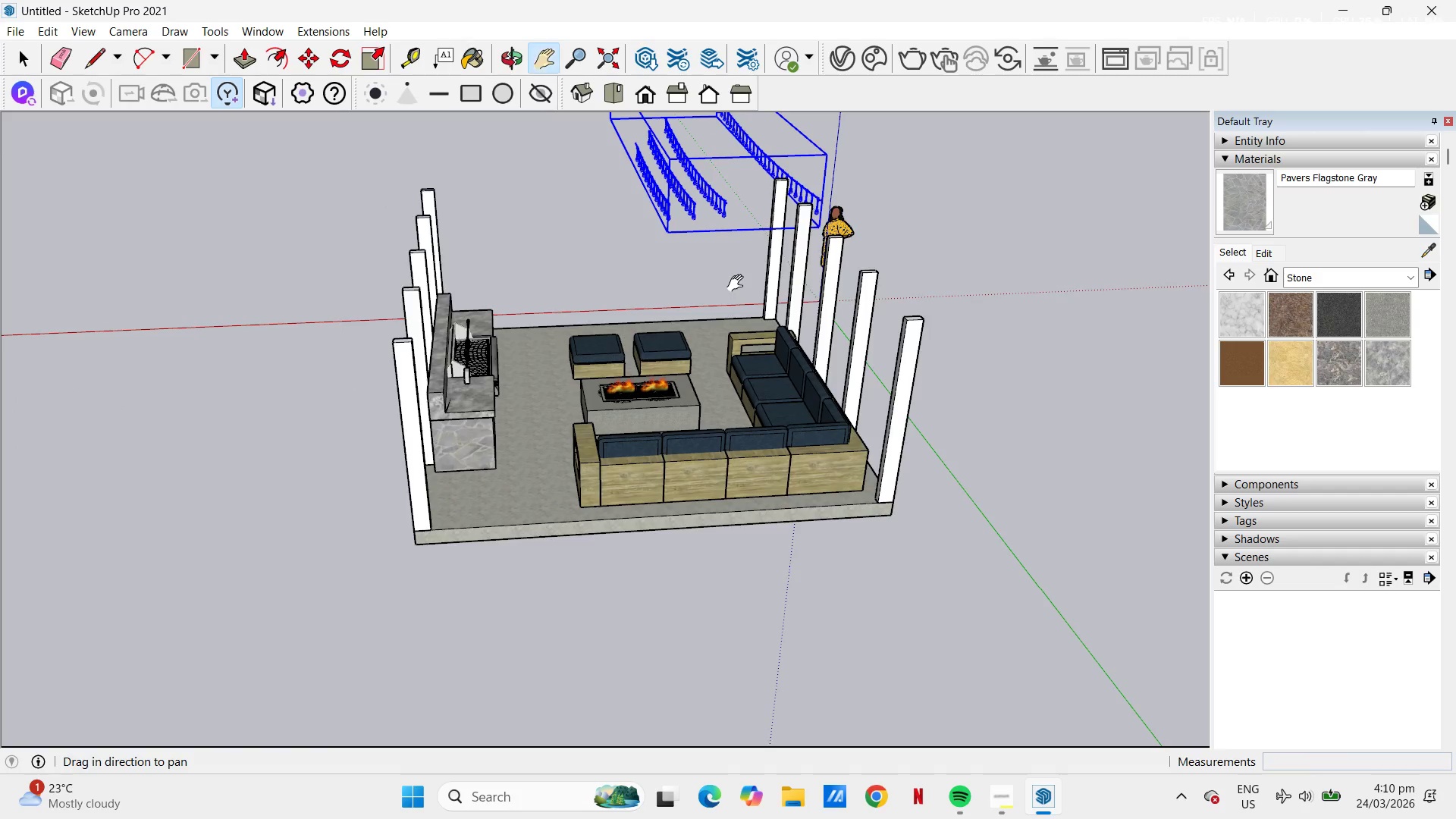 
left_click_drag(start_coordinate=[737, 286], to_coordinate=[701, 463])
 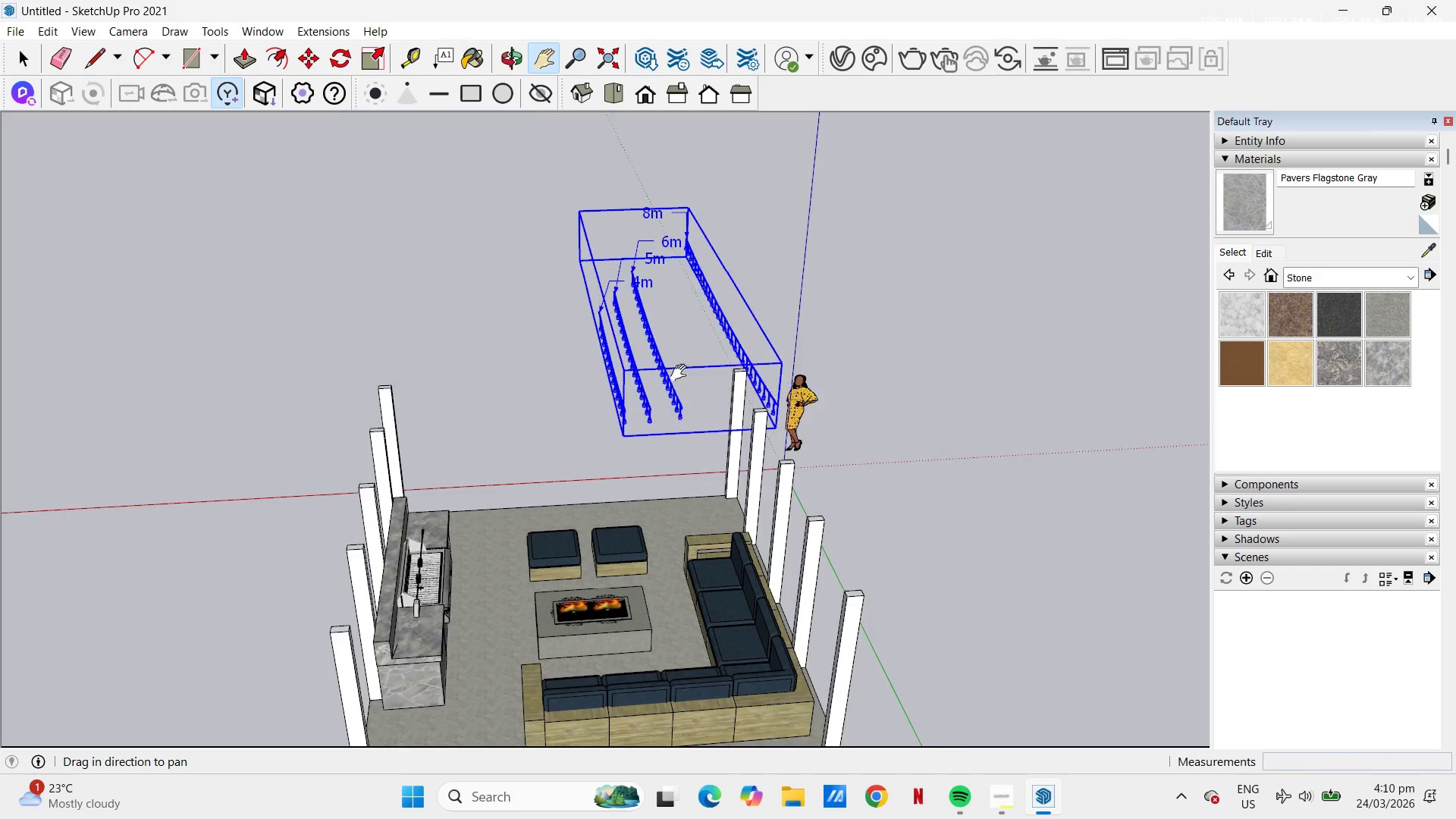 
key(Space)
 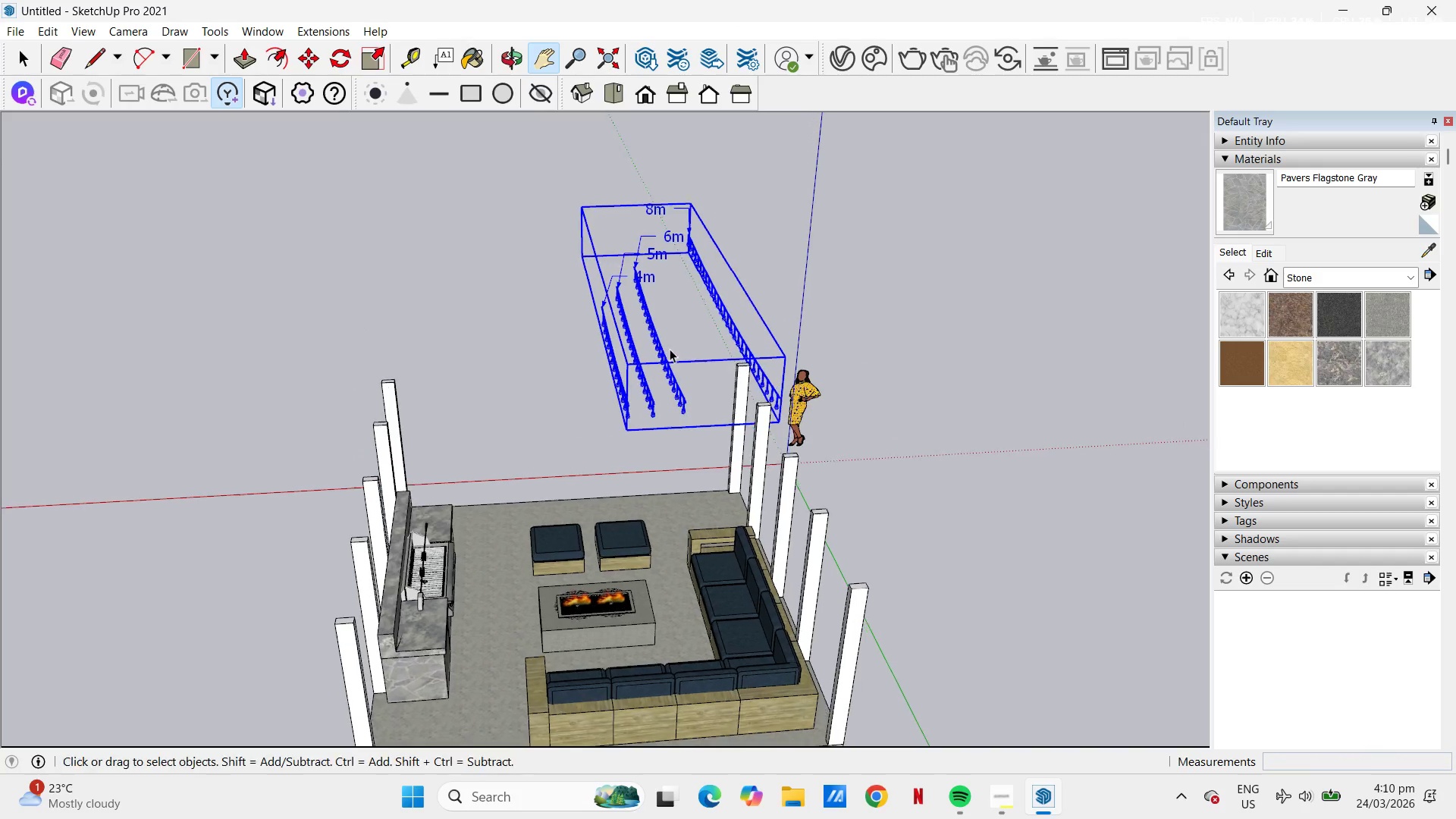 
scroll: coordinate [669, 347], scroll_direction: up, amount: 3.0
 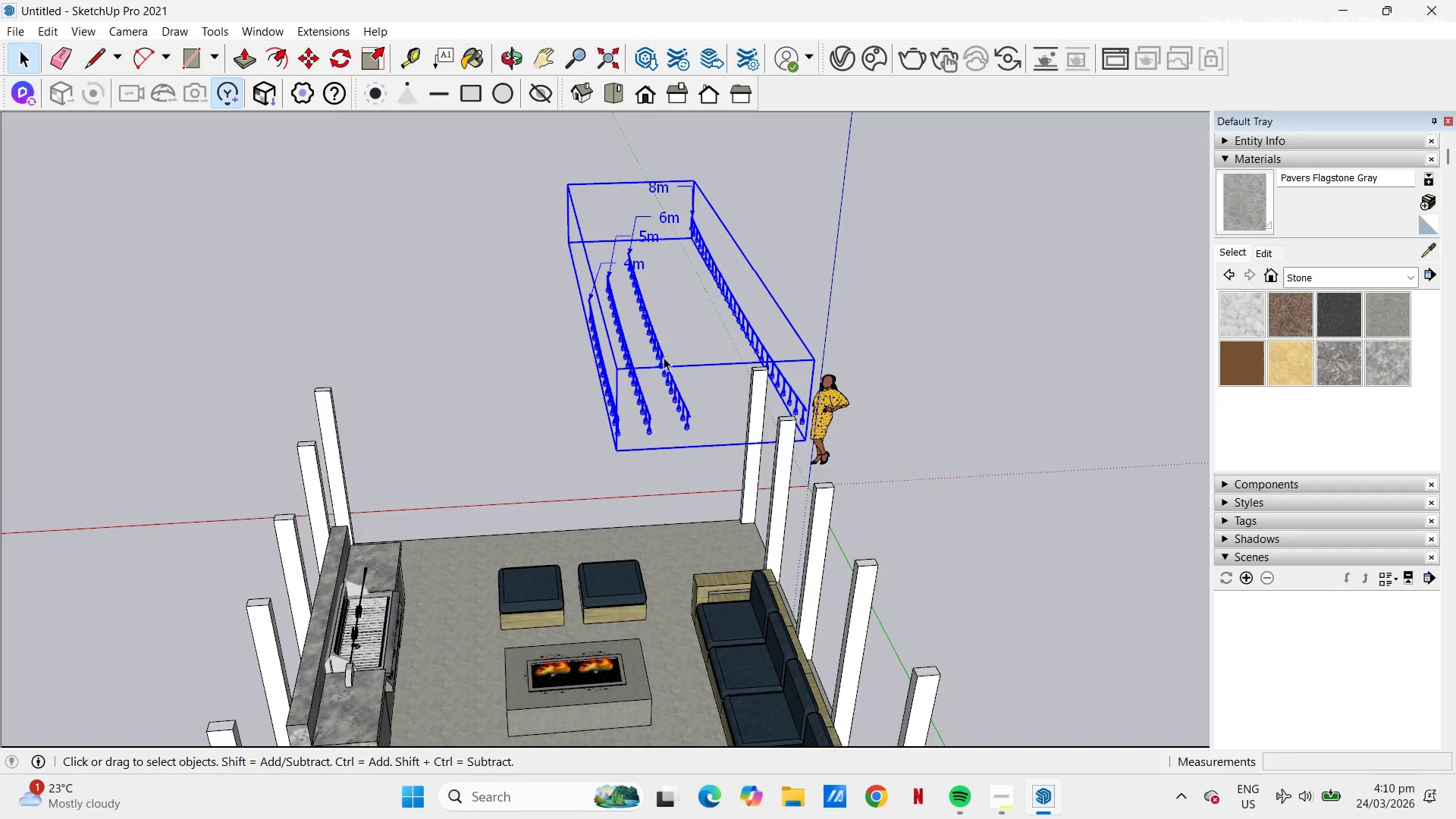 
double_click([664, 357])
 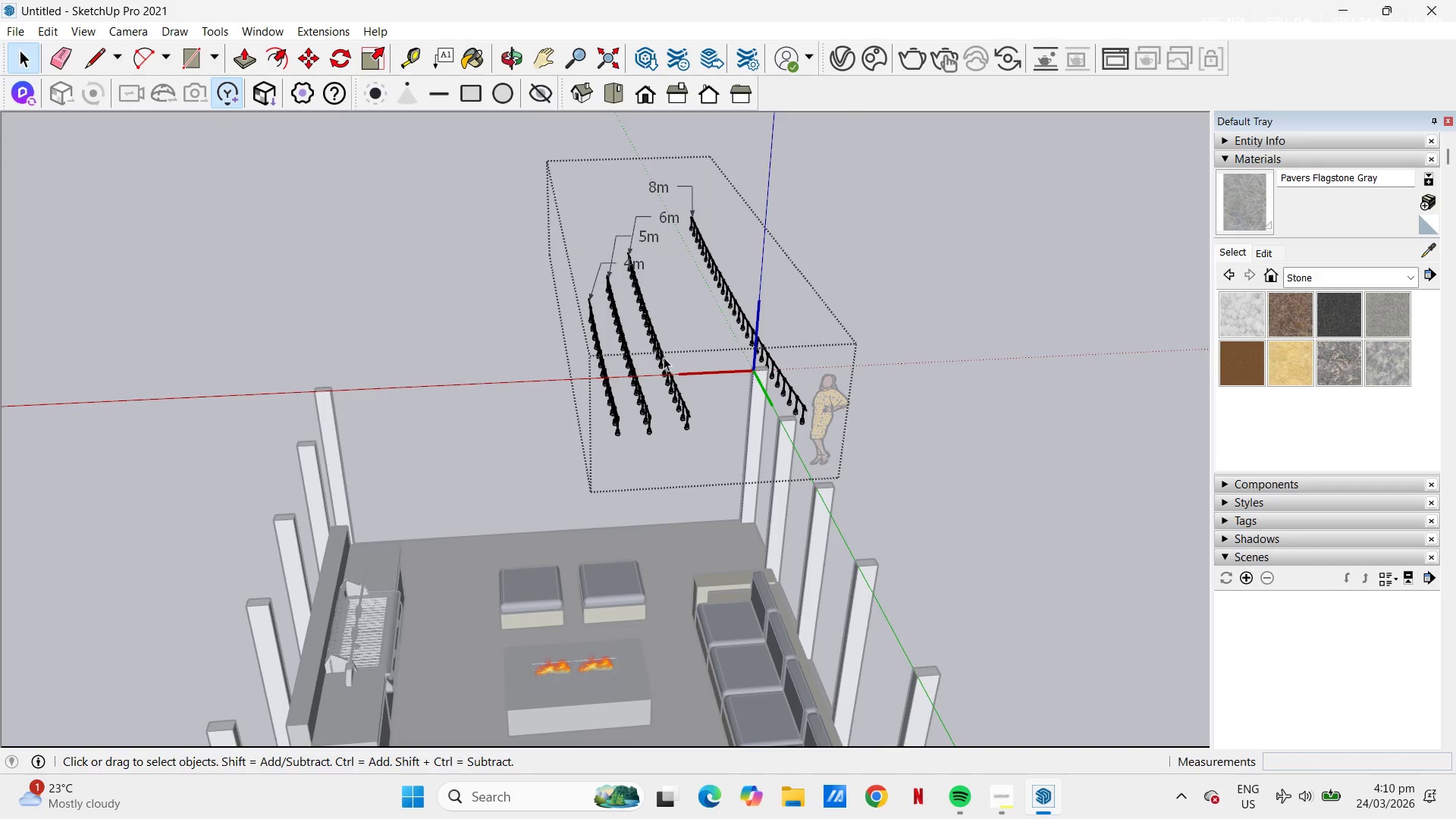 
left_click([674, 353])
 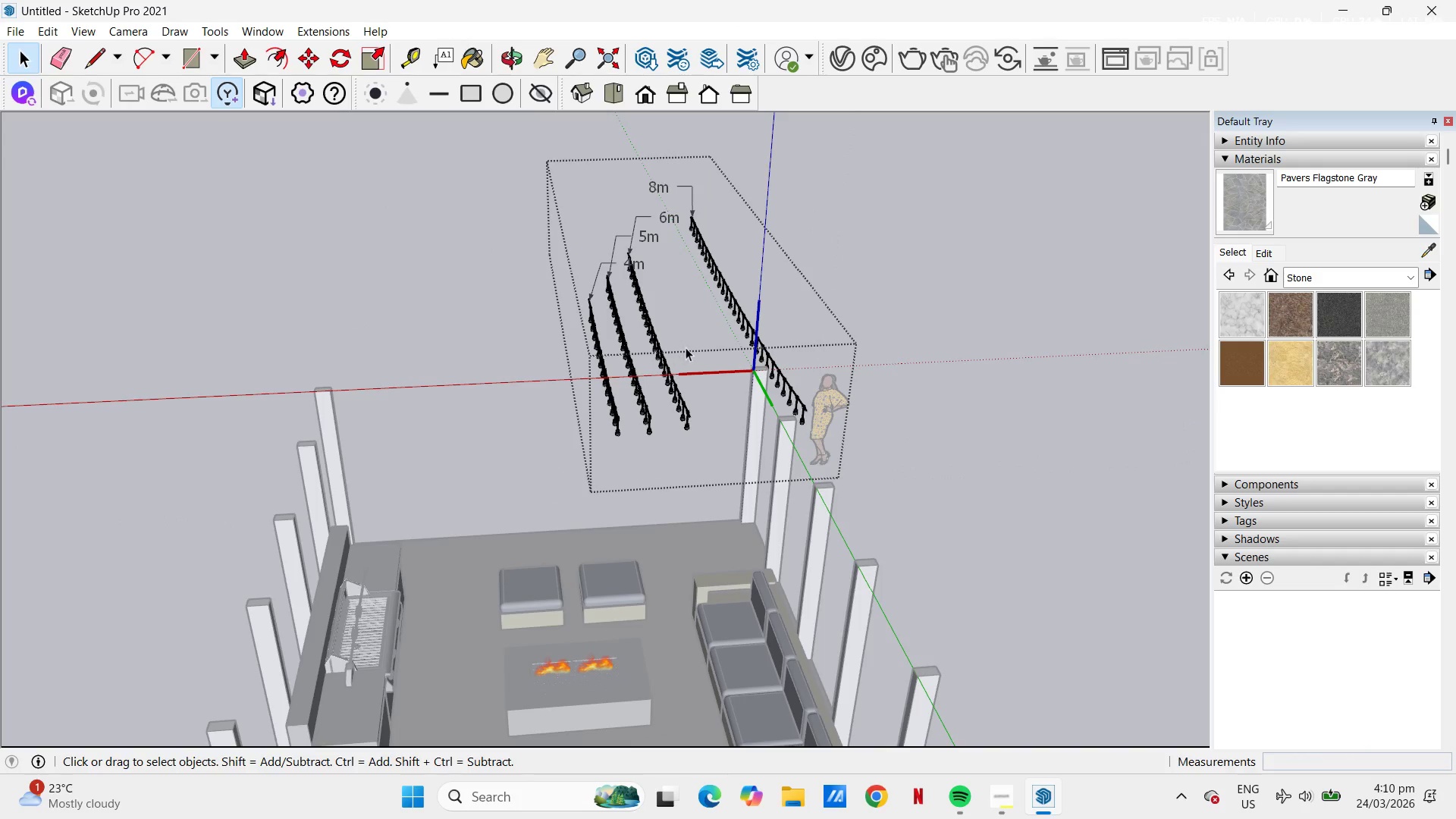 
left_click_drag(start_coordinate=[688, 347], to_coordinate=[566, 287])
 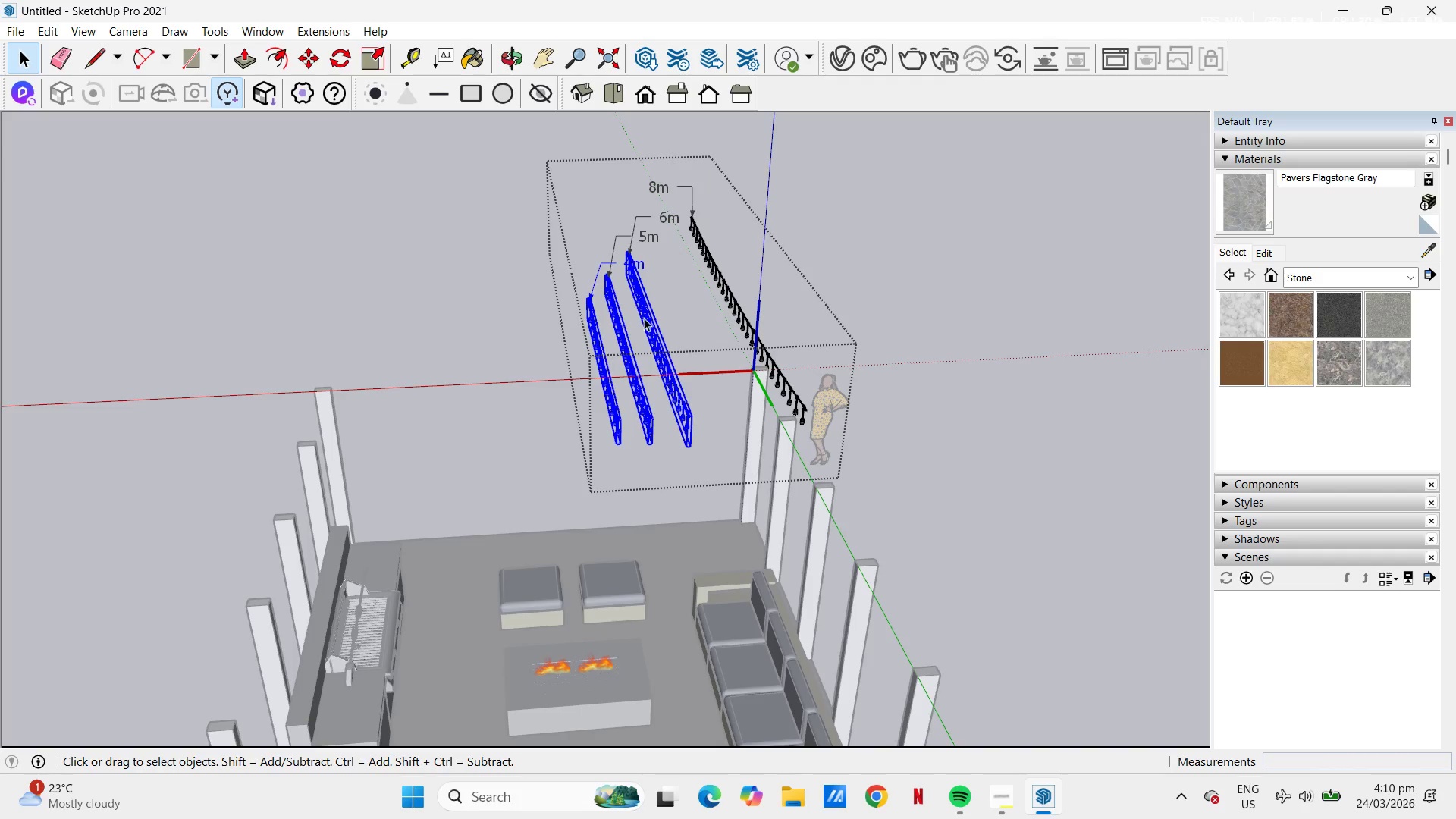 
right_click([649, 319])
 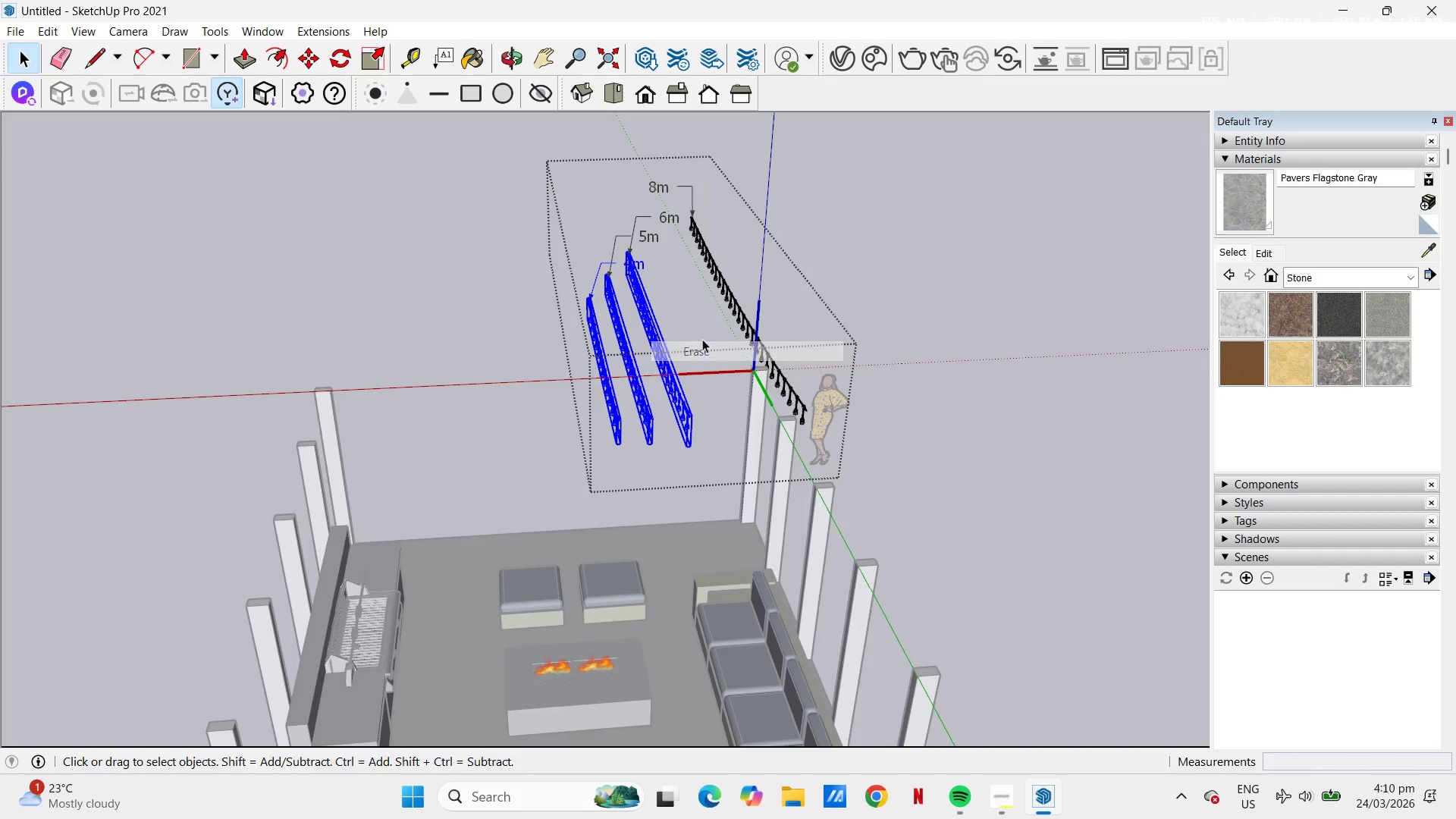 
left_click_drag(start_coordinate=[658, 300], to_coordinate=[579, 154])
 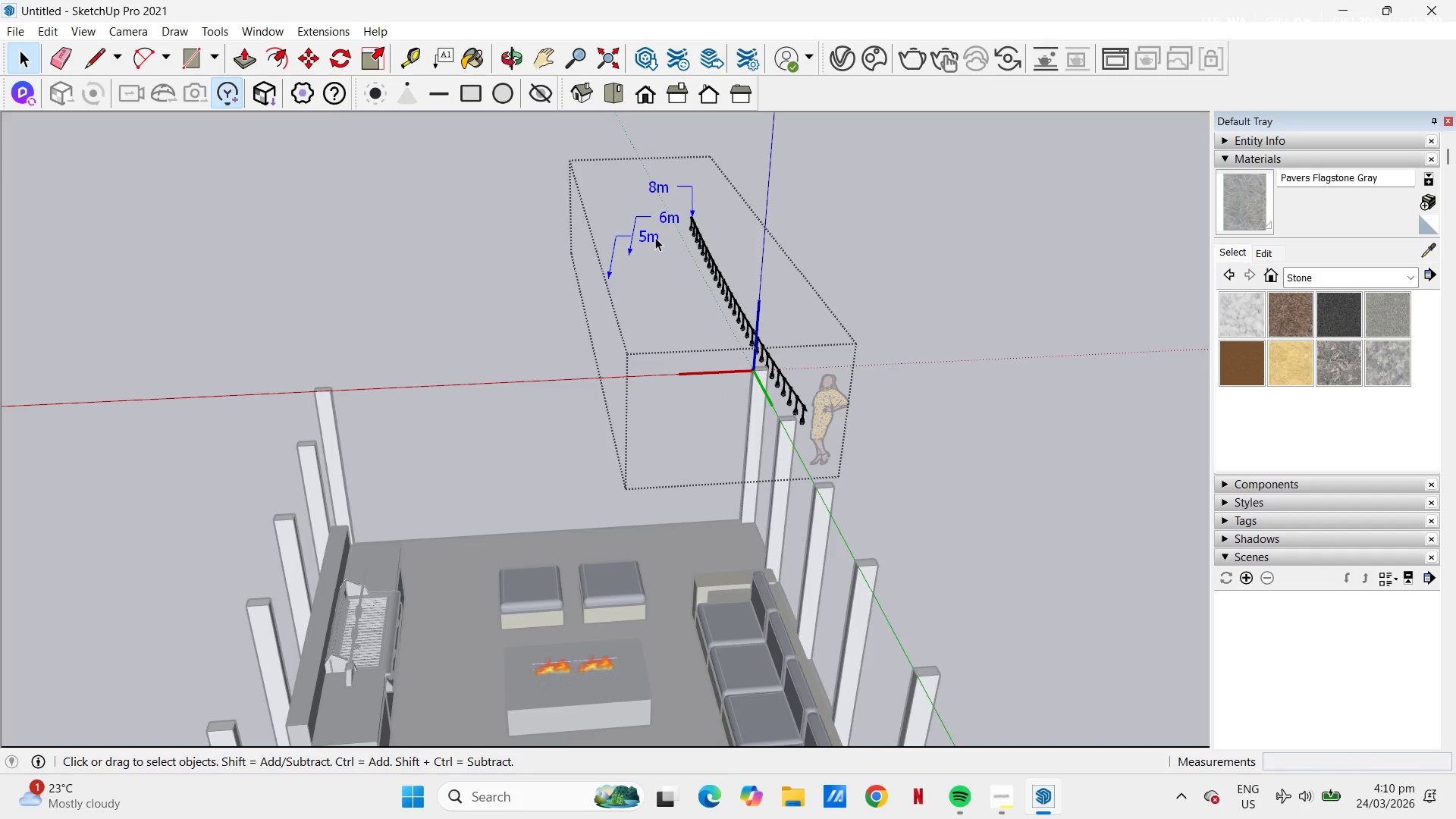 
key(Control+Z)
 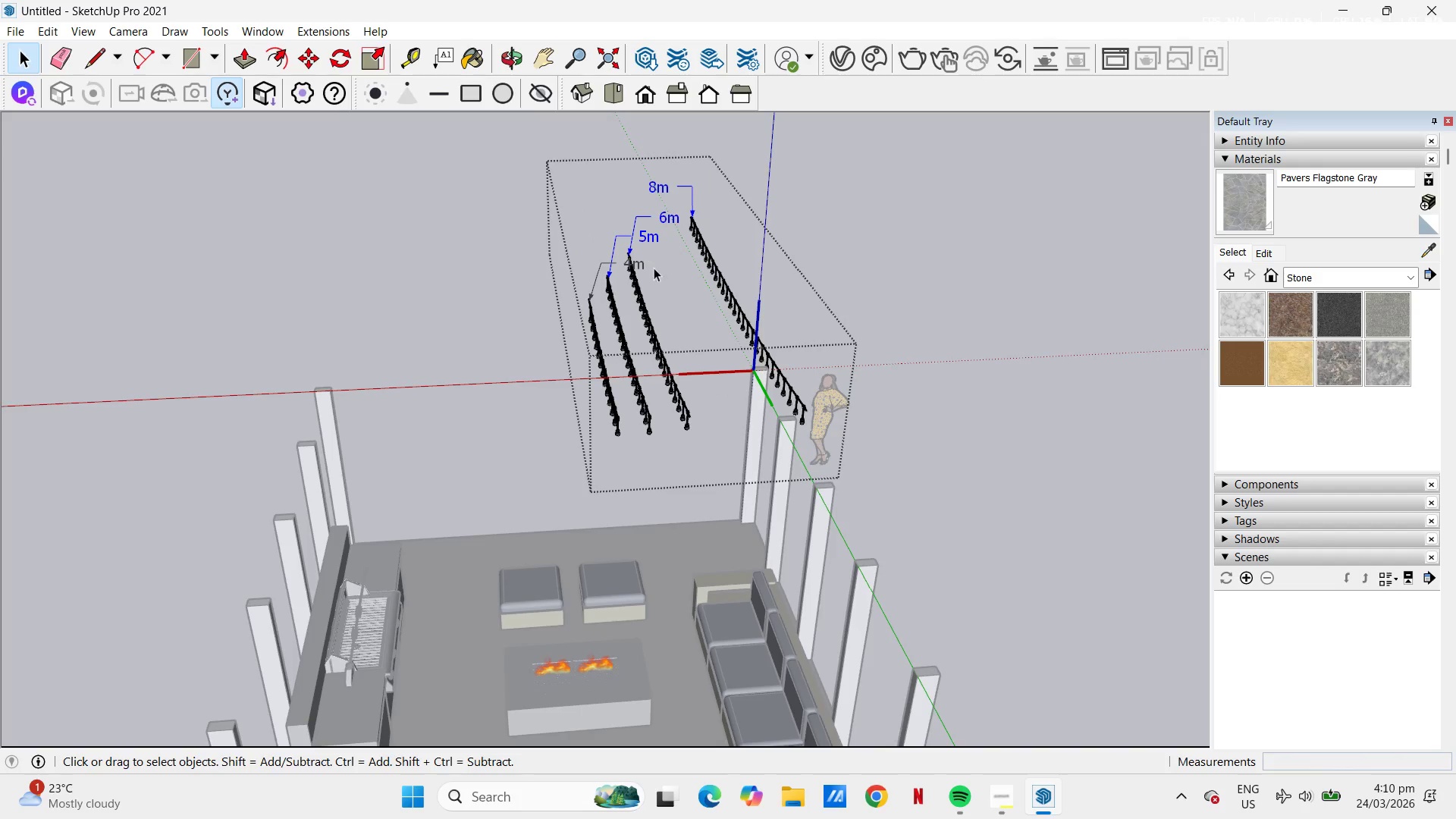 
left_click([657, 287])
 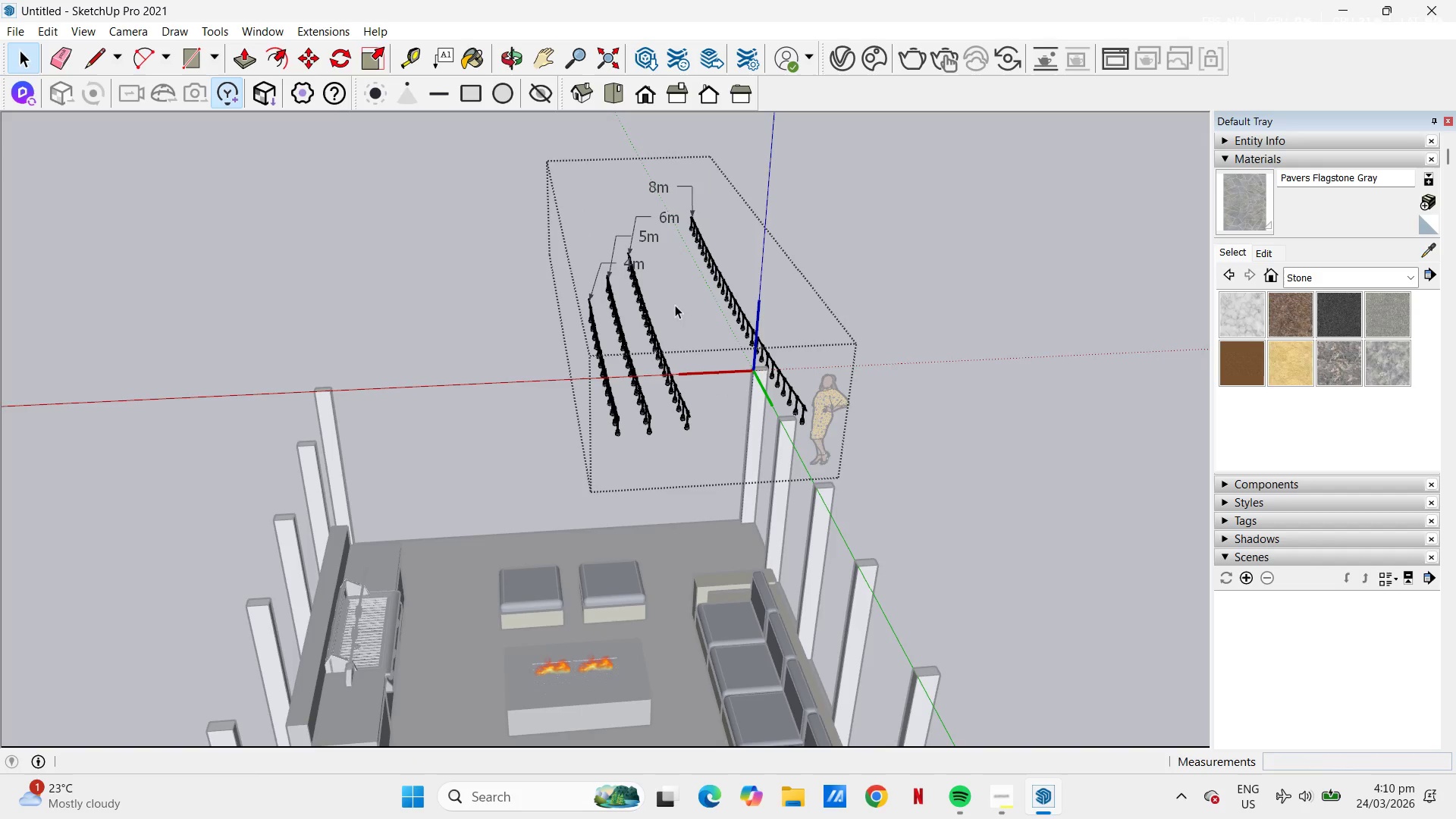 
scroll: coordinate [614, 253], scroll_direction: up, amount: 1.0
 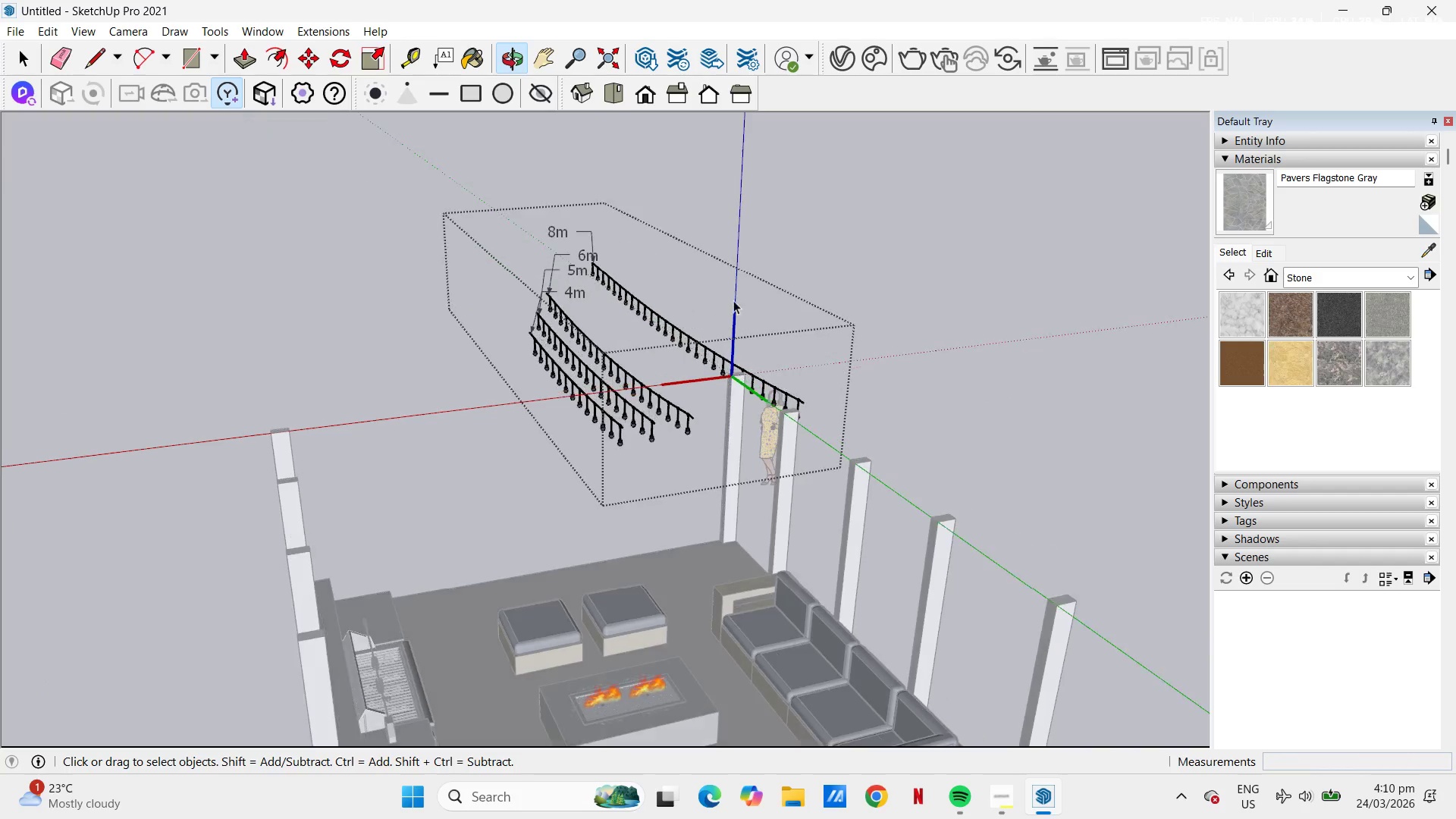 
left_click([683, 418])
 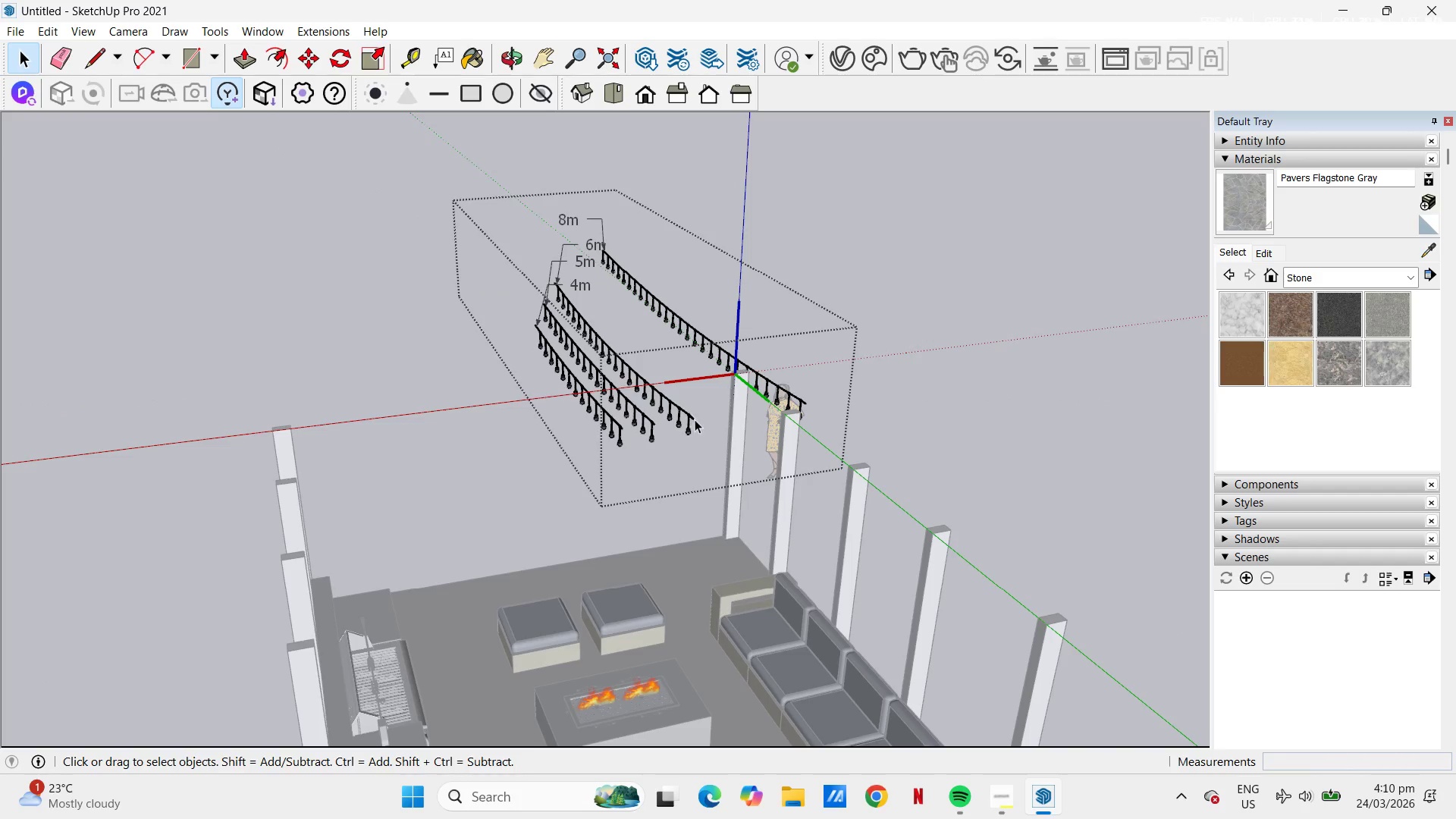 
key(Control+C)
 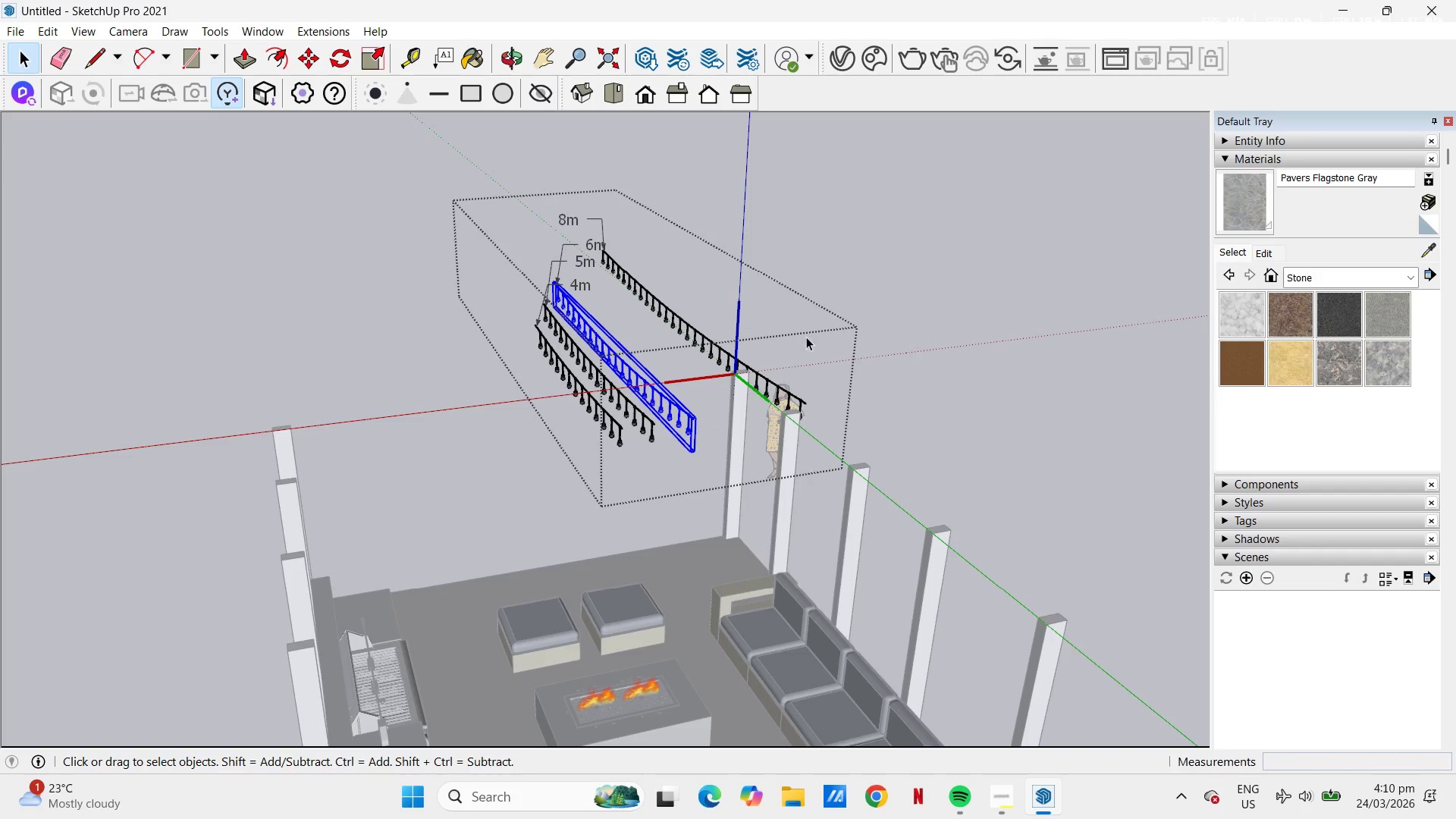 
key(Escape)
 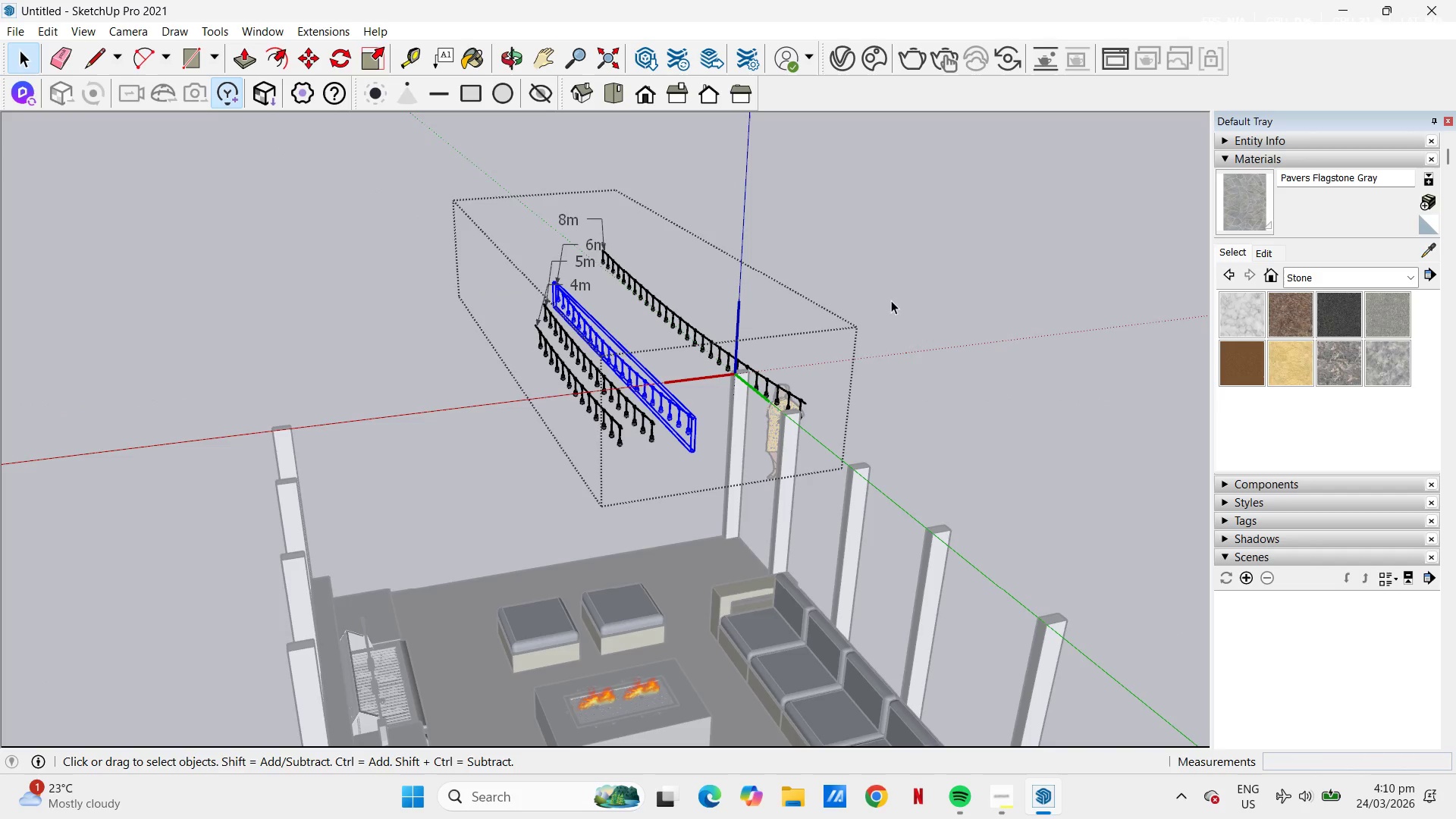 
left_click([896, 298])
 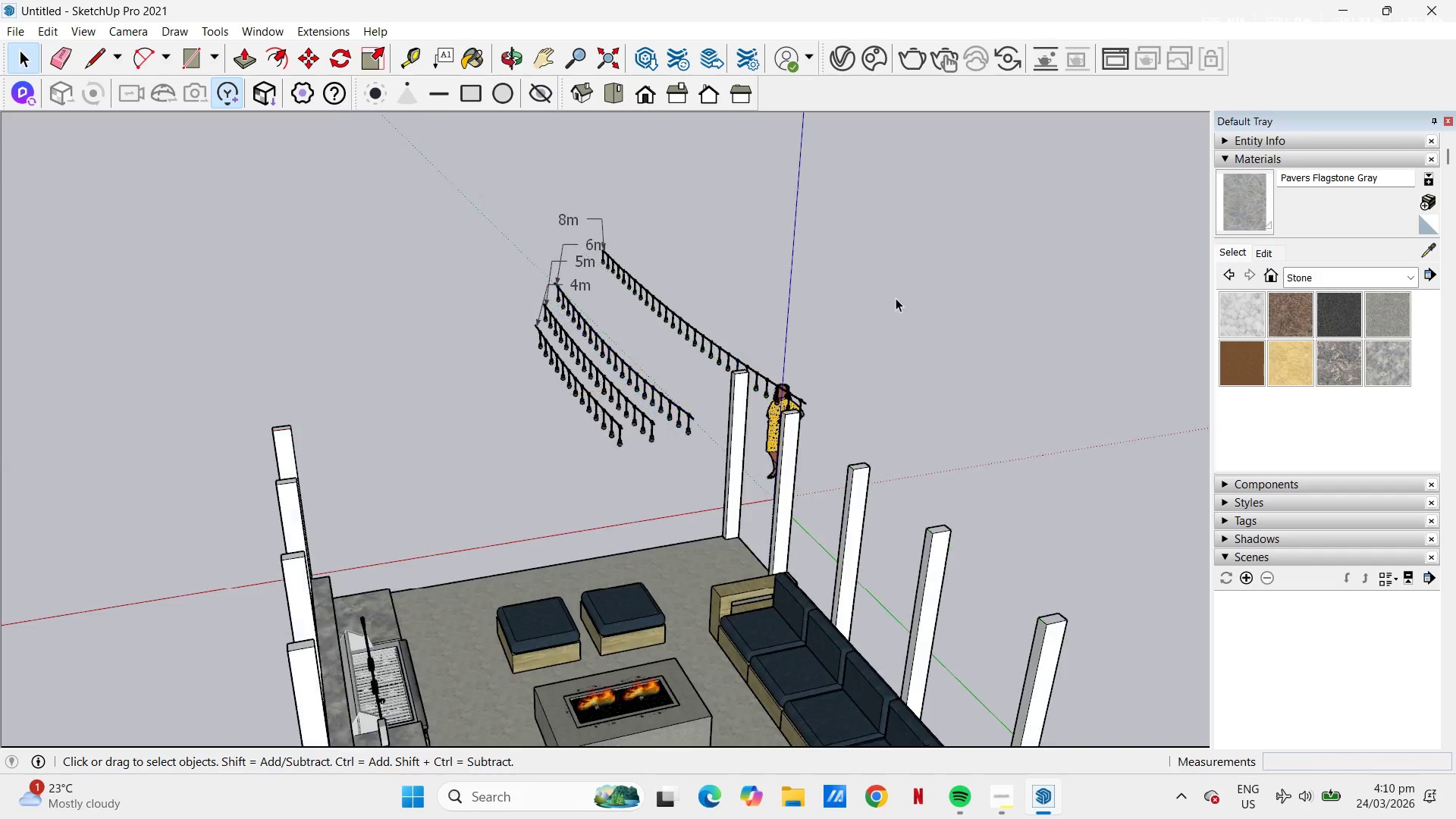 
key(Escape)
 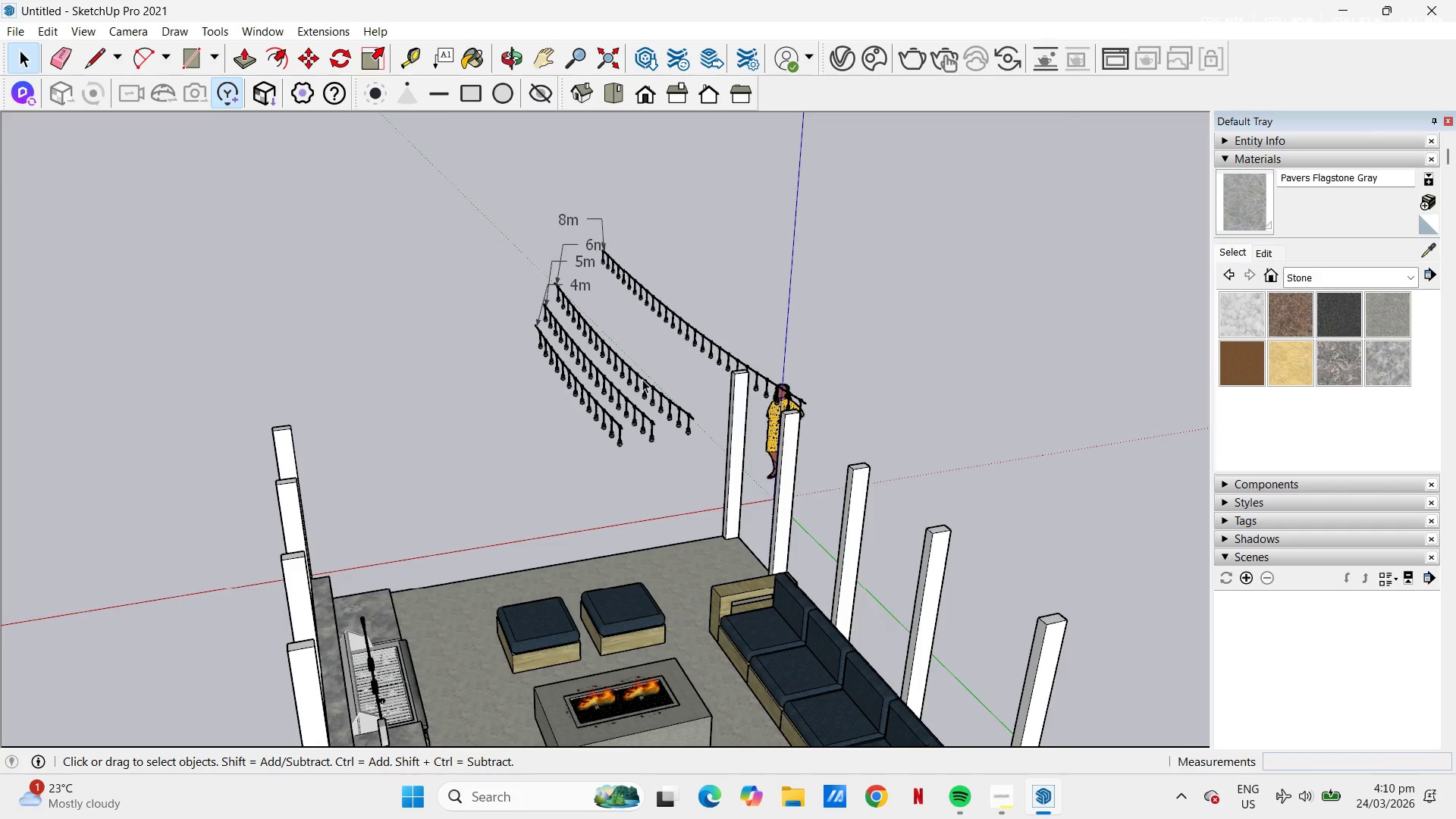 
scroll: coordinate [548, 351], scroll_direction: down, amount: 6.0
 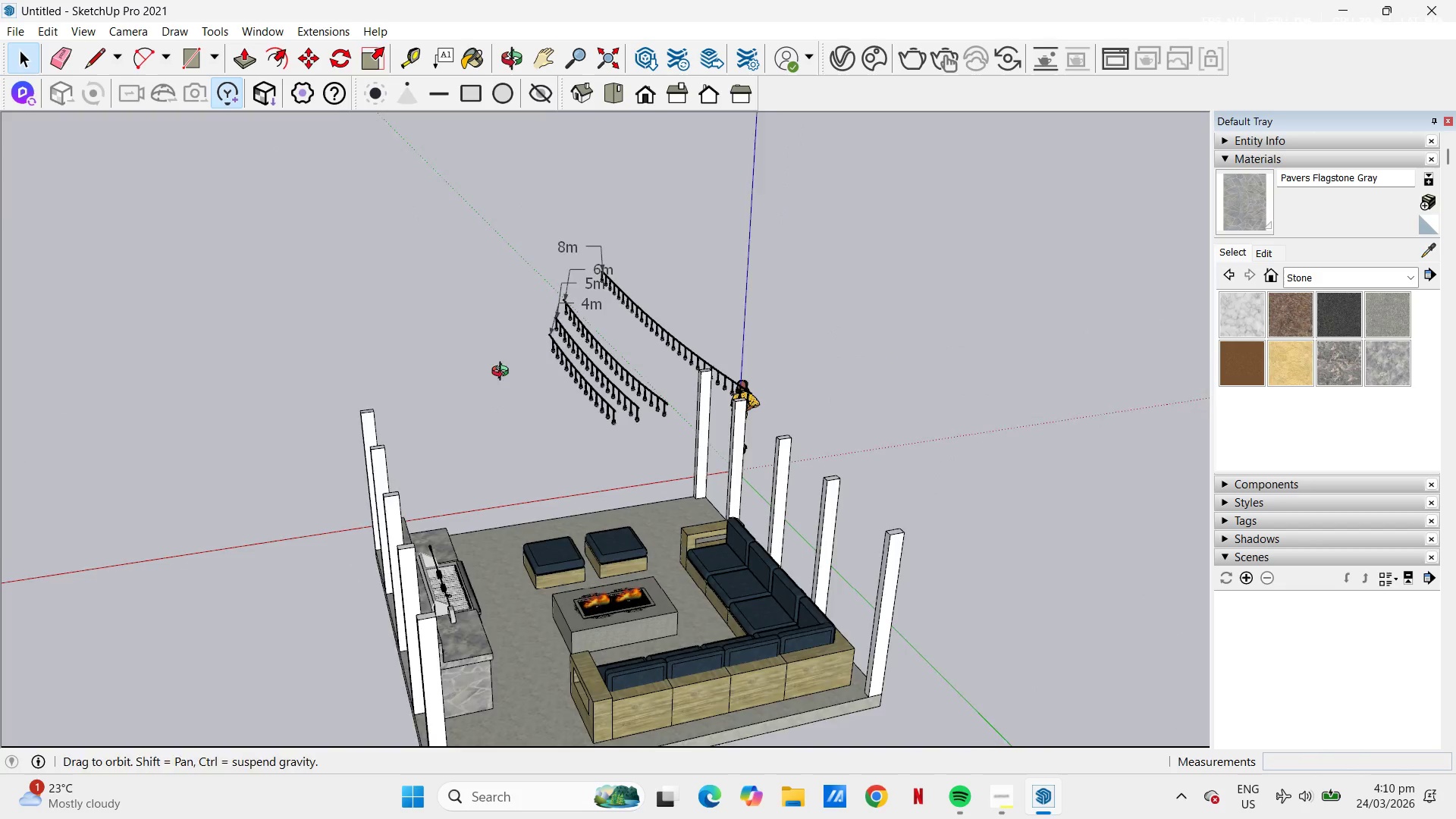 
key(Control+V)
 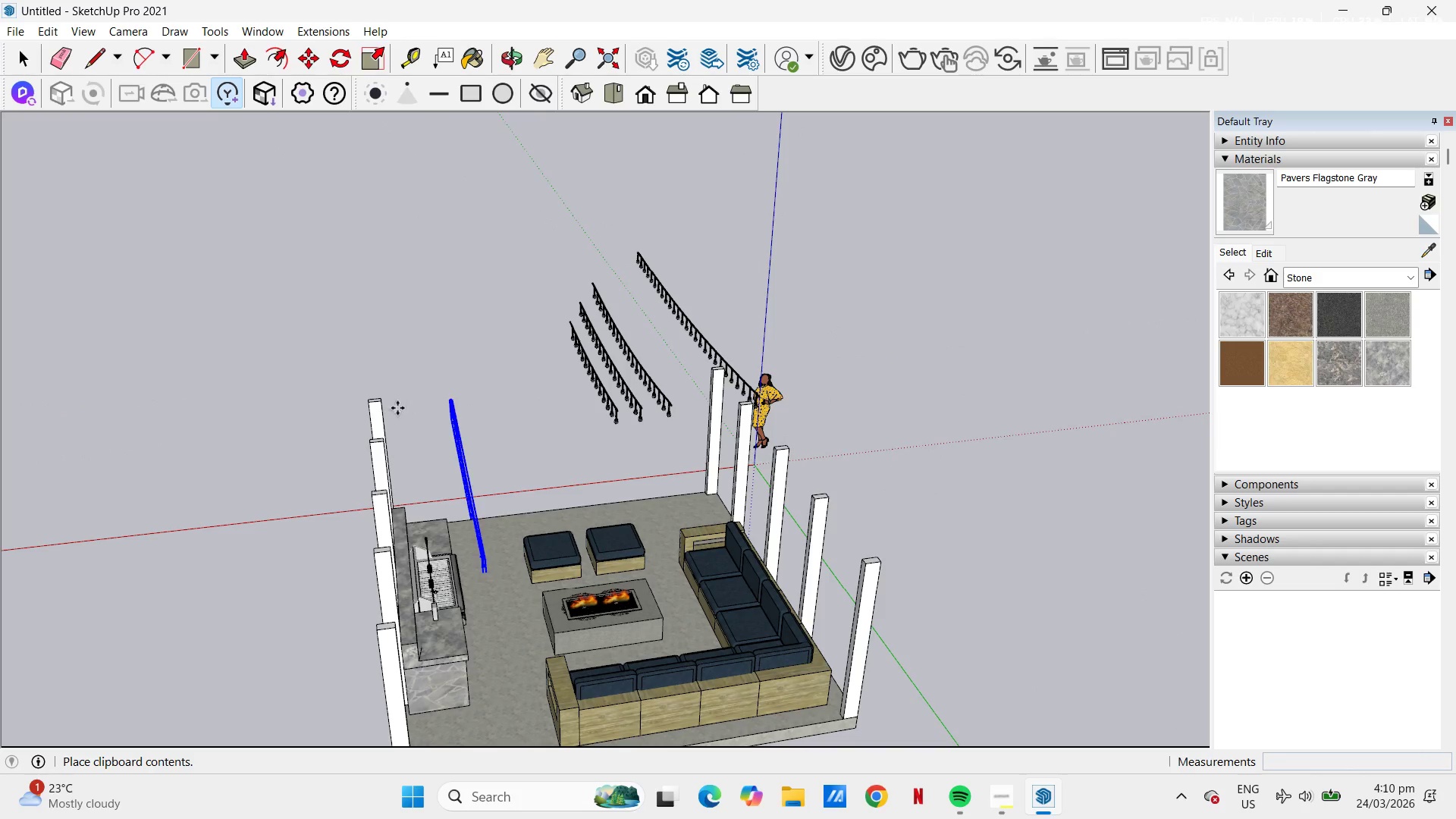 
left_click([380, 404])
 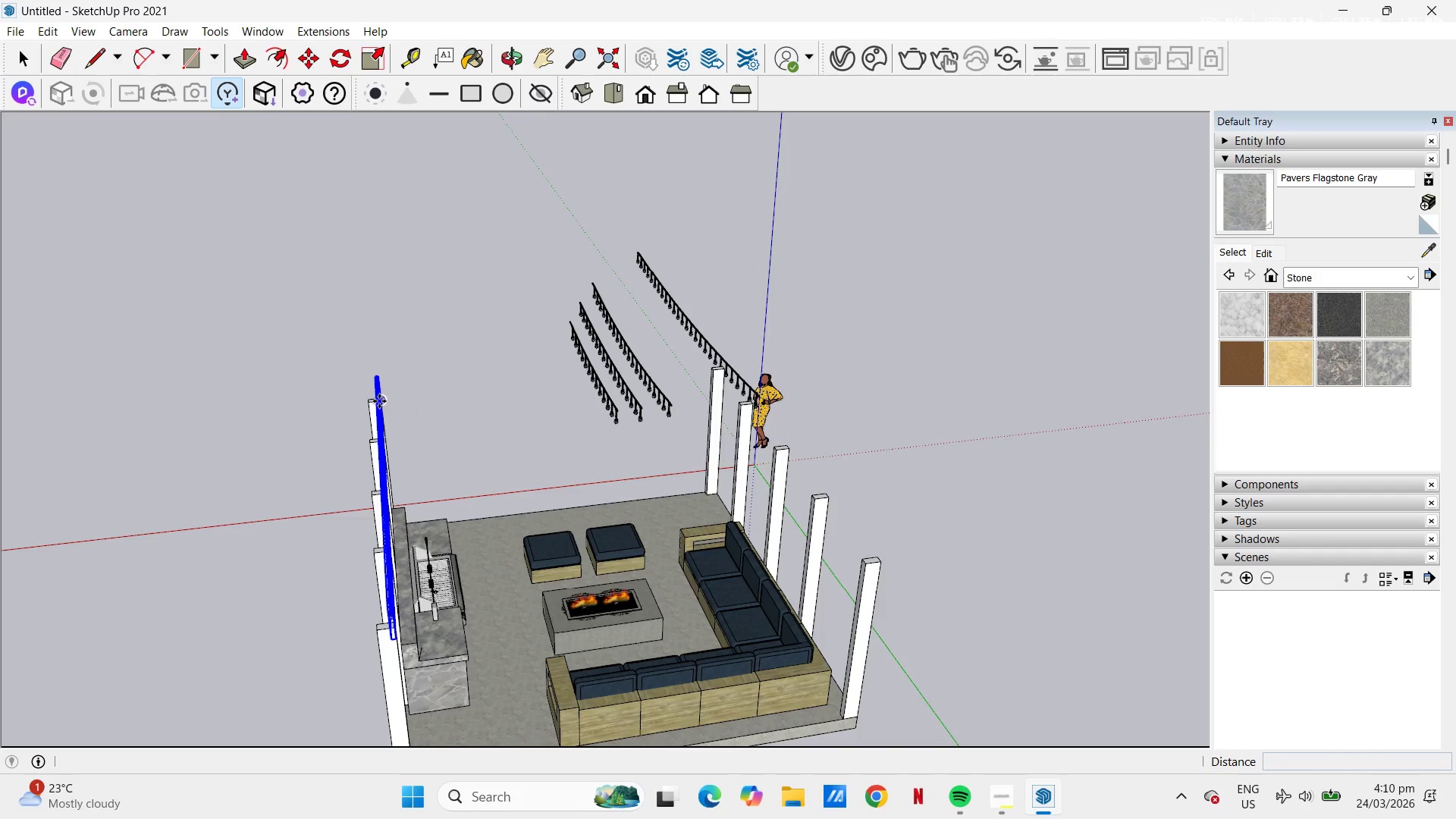 
scroll: coordinate [371, 387], scroll_direction: up, amount: 9.0
 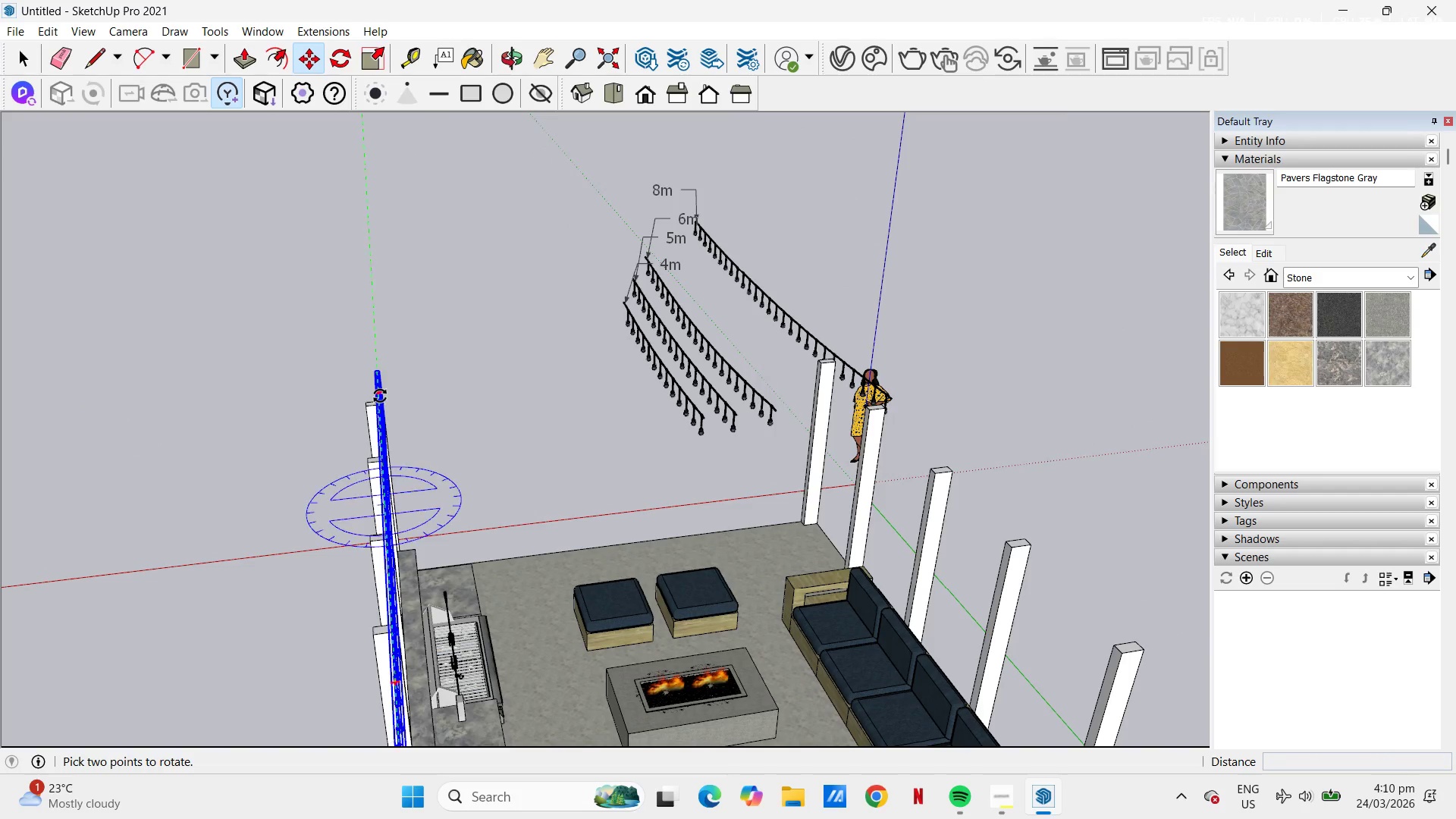 
left_click([380, 396])
 